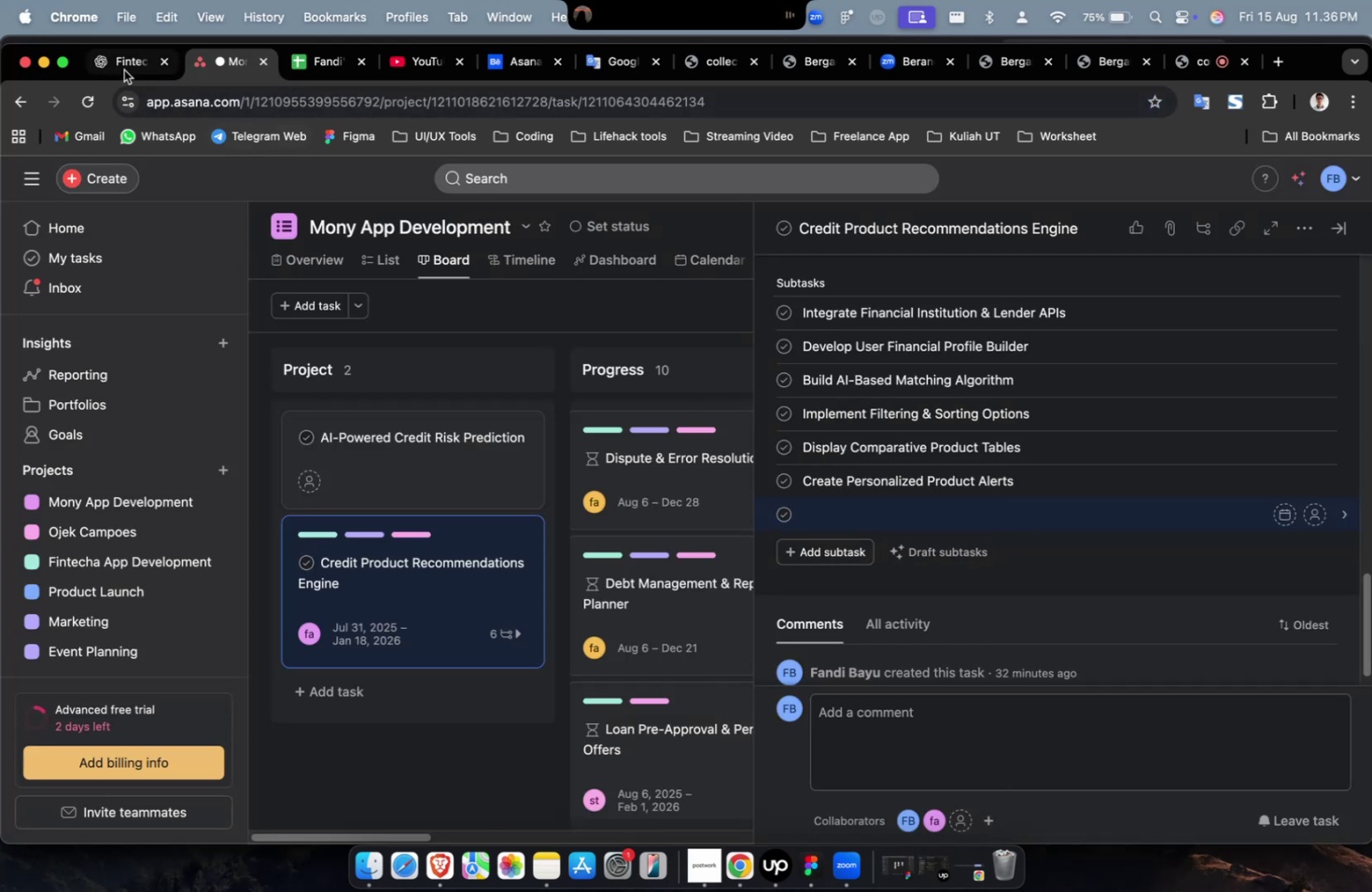 
left_click([103, 63])
 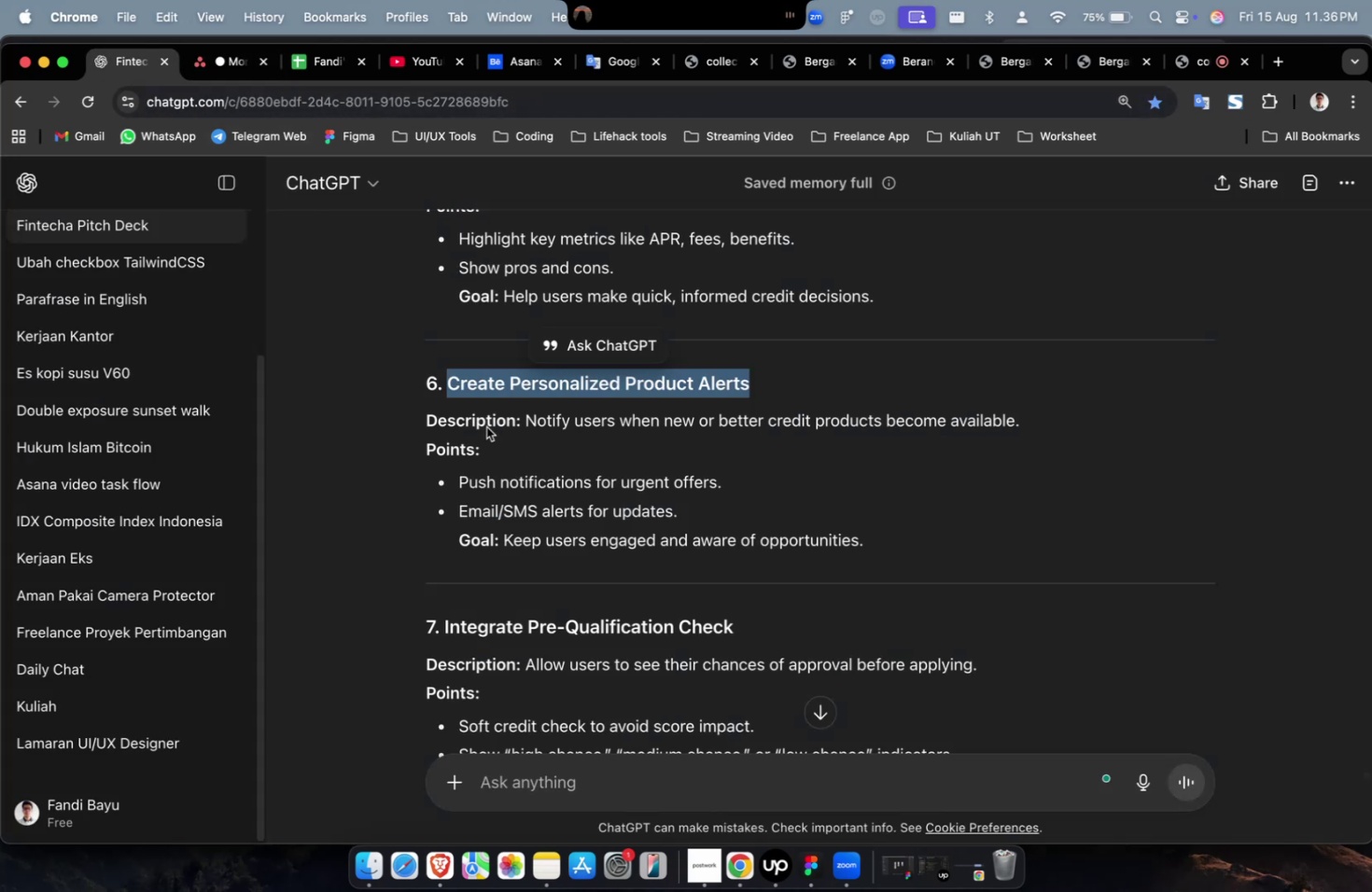 
scroll: coordinate [495, 435], scroll_direction: down, amount: 4.0
 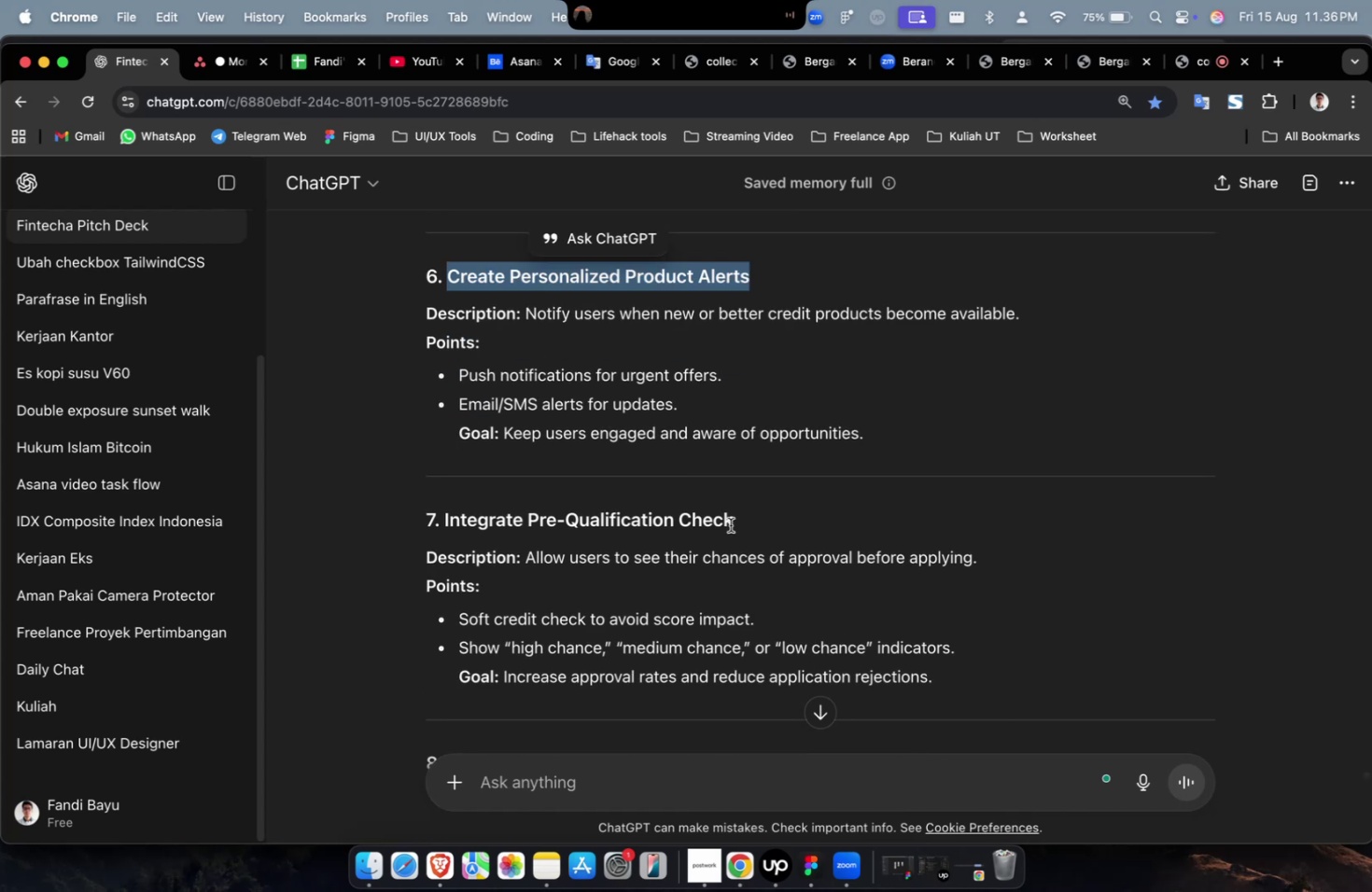 
left_click_drag(start_coordinate=[740, 523], to_coordinate=[445, 522])
 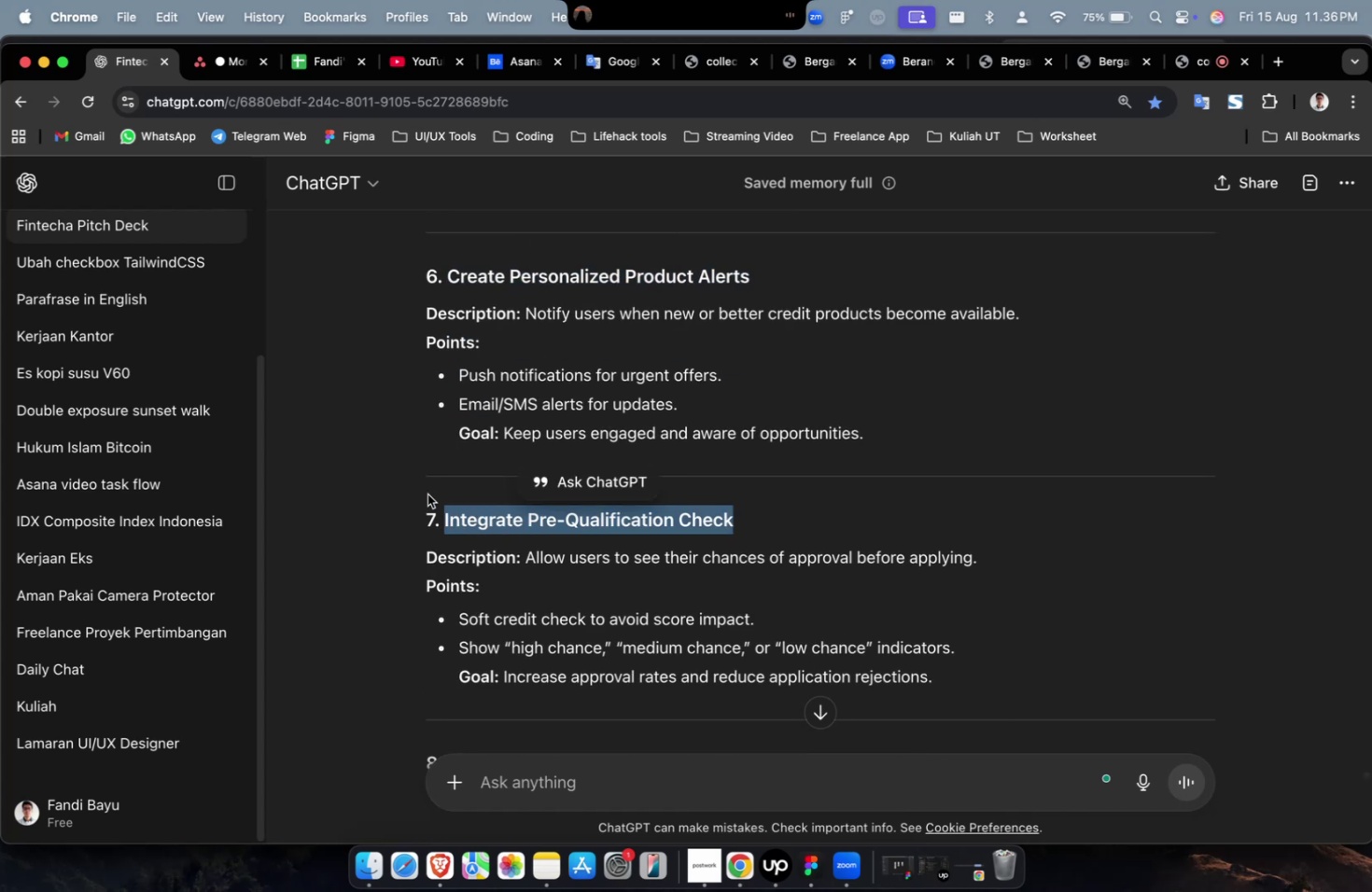 
key(Meta+CommandLeft)
 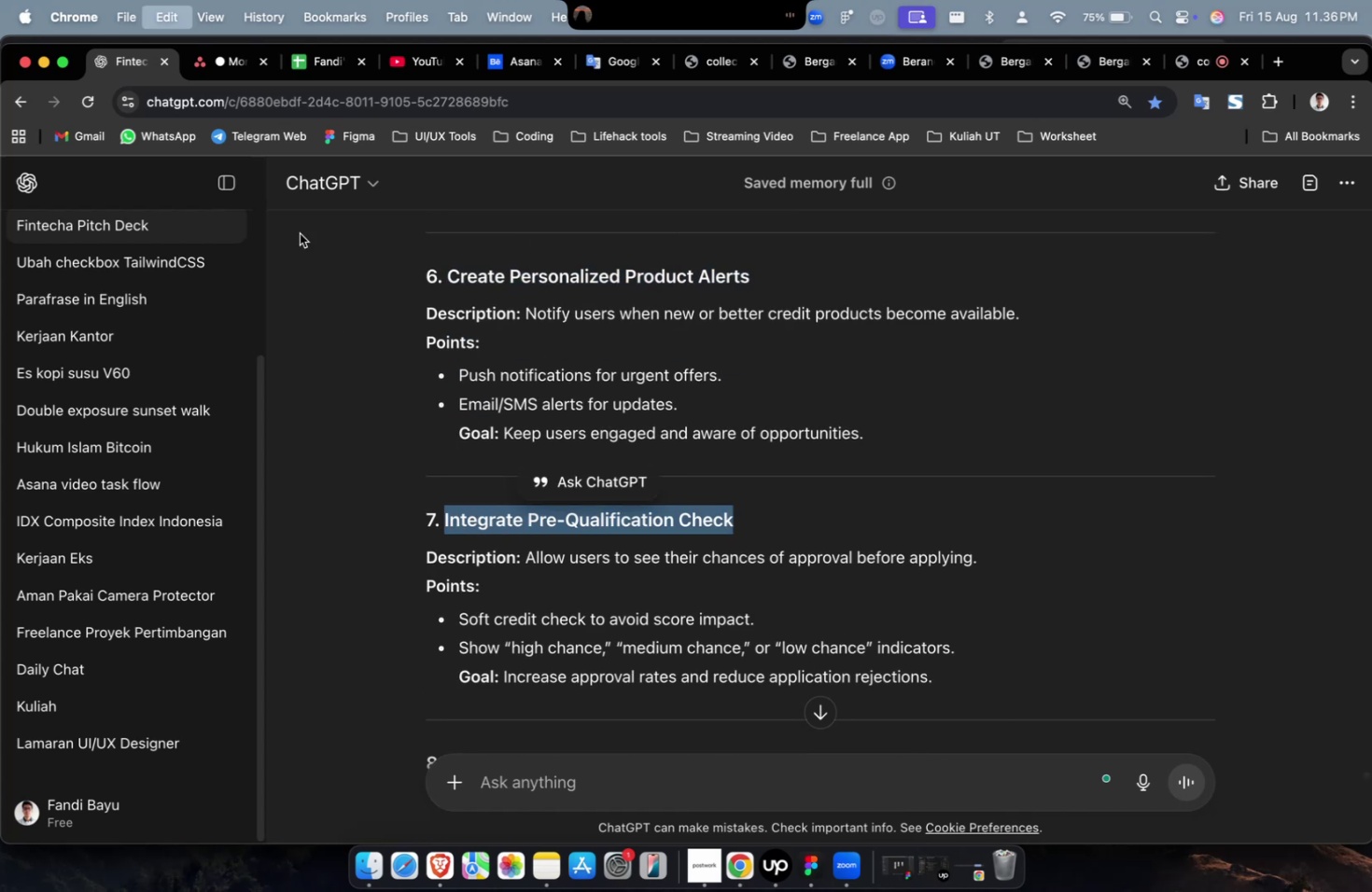 
key(Meta+C)
 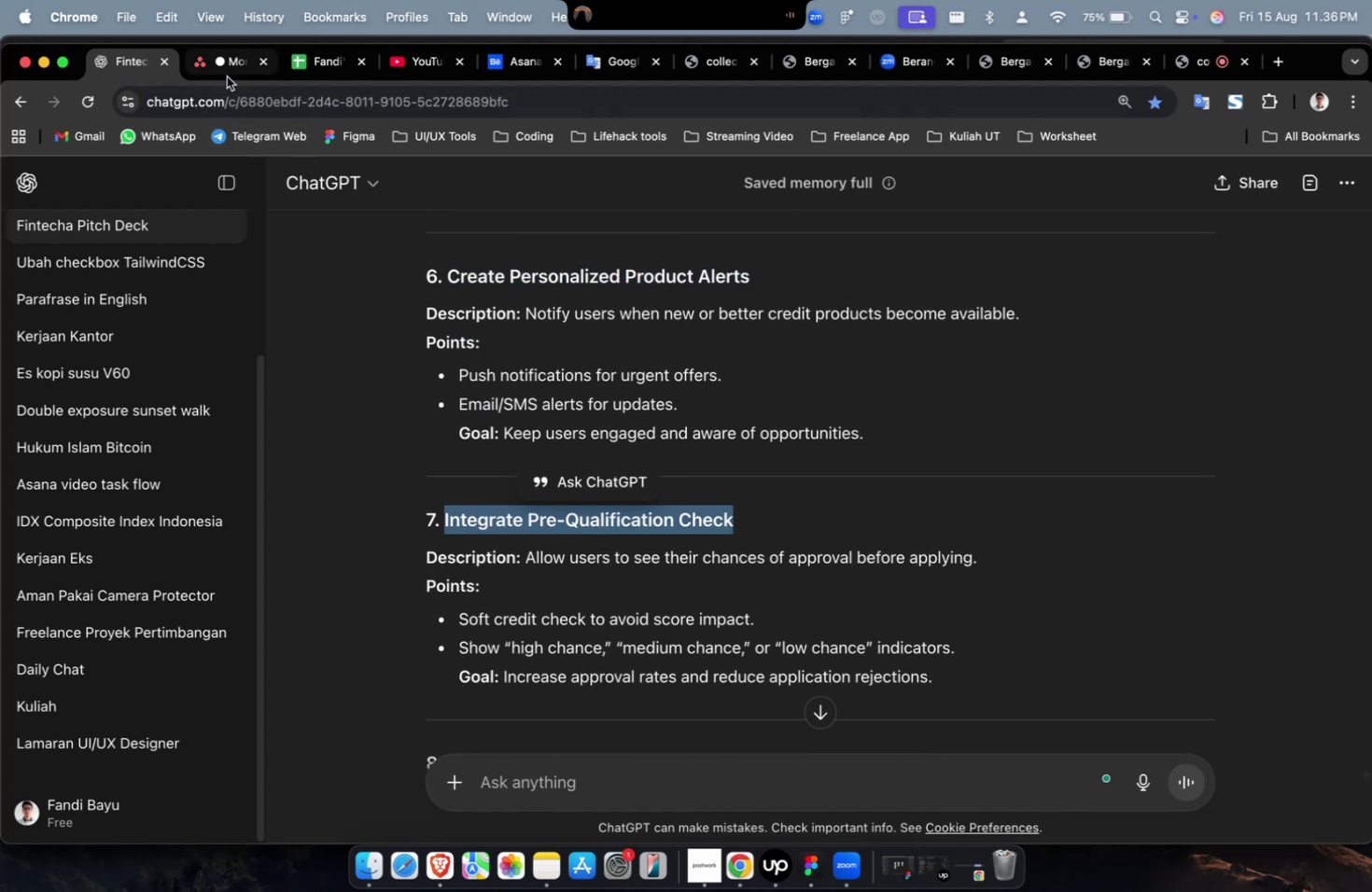 
left_click([227, 77])
 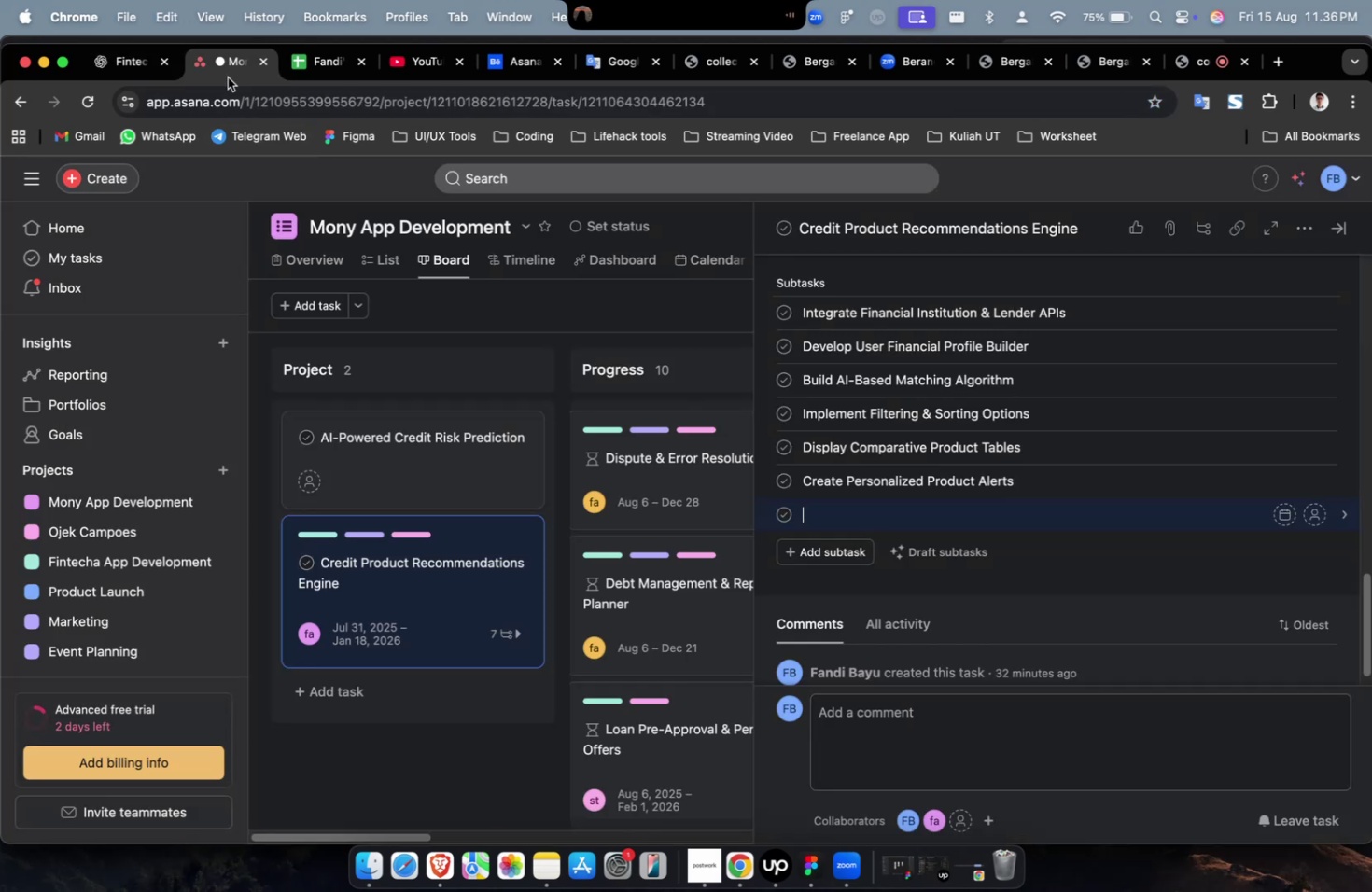 
key(Meta+V)
 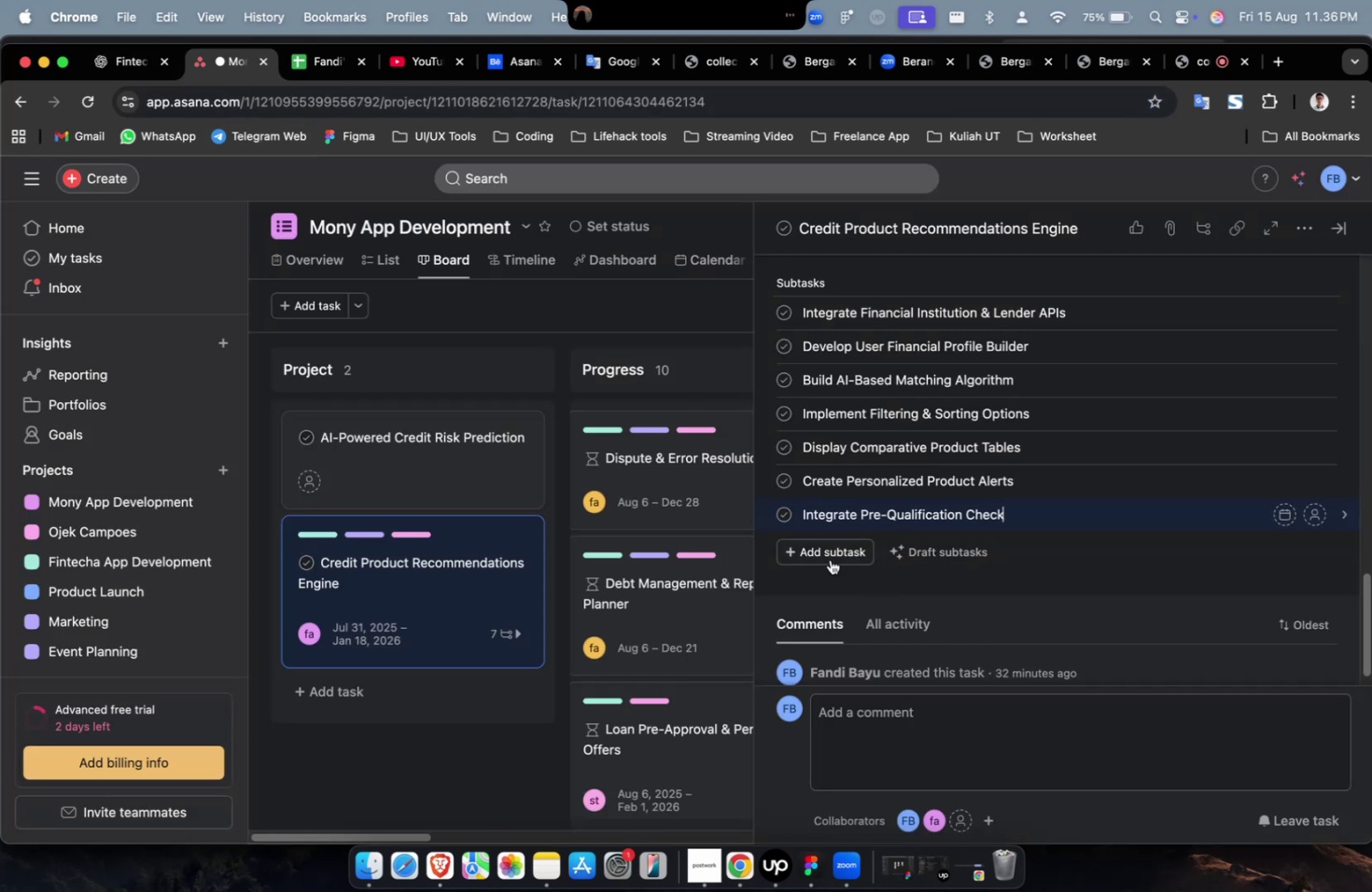 
left_click([830, 559])
 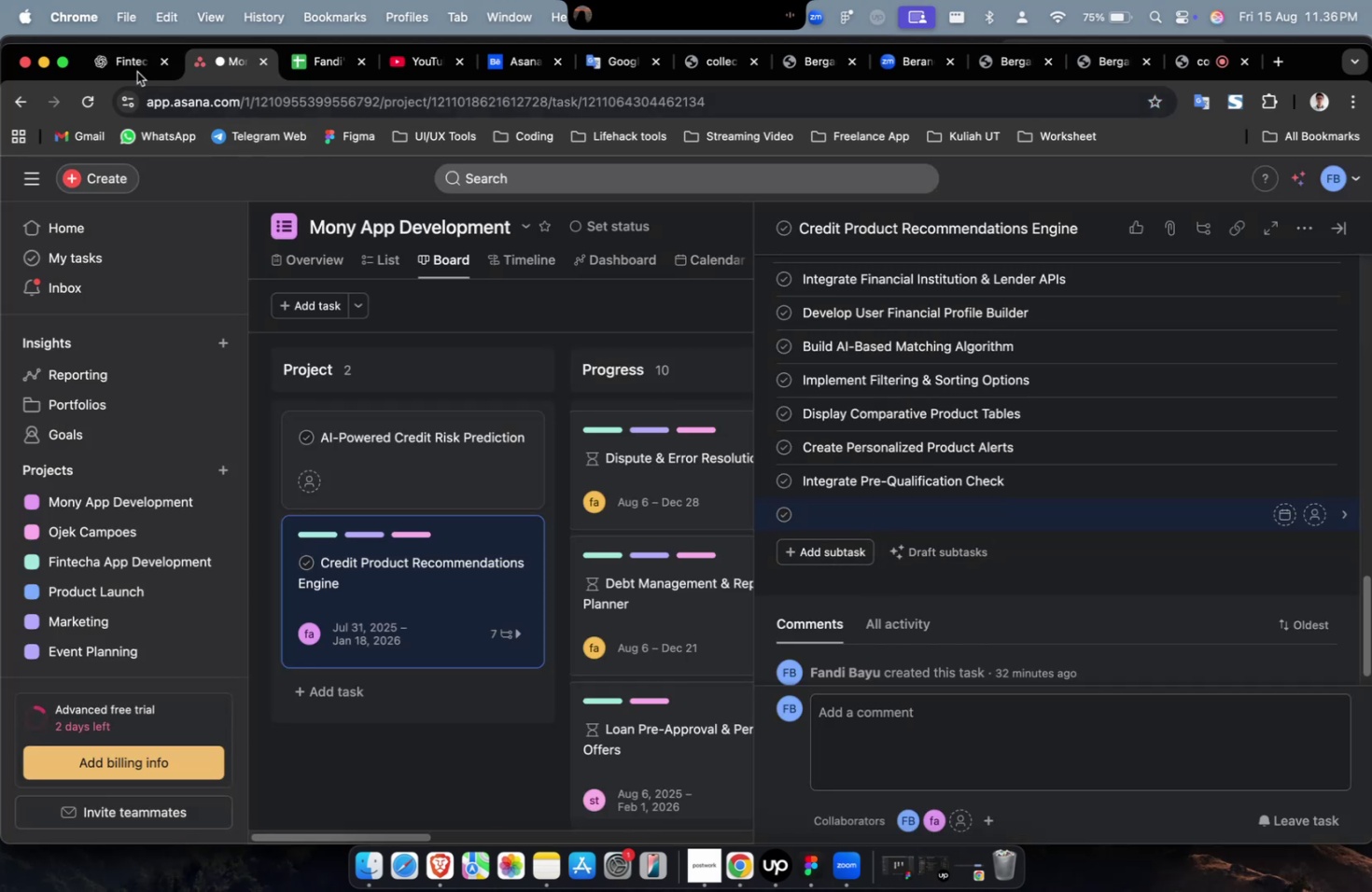 
left_click([131, 67])
 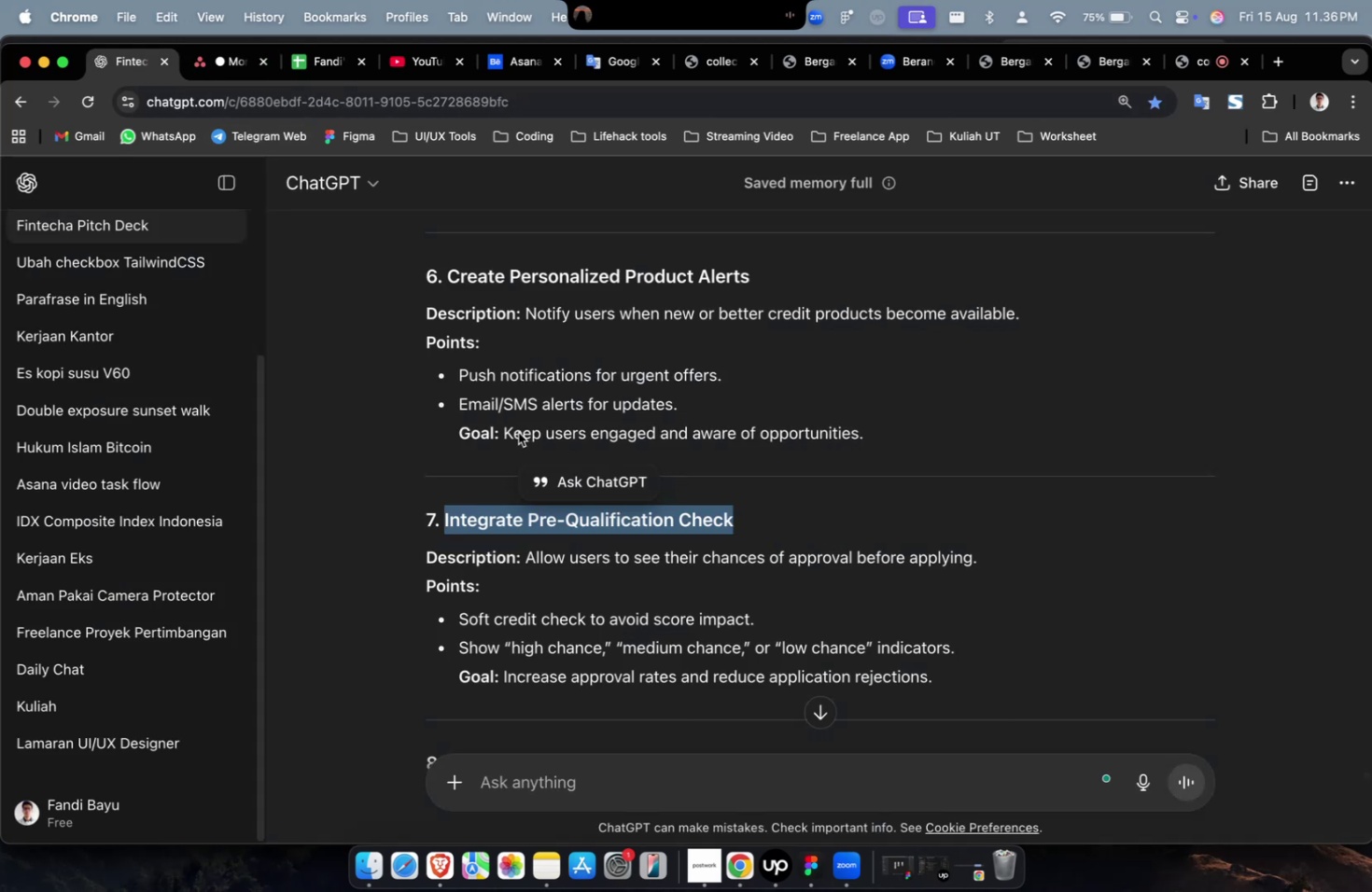 
scroll: coordinate [527, 439], scroll_direction: down, amount: 11.0
 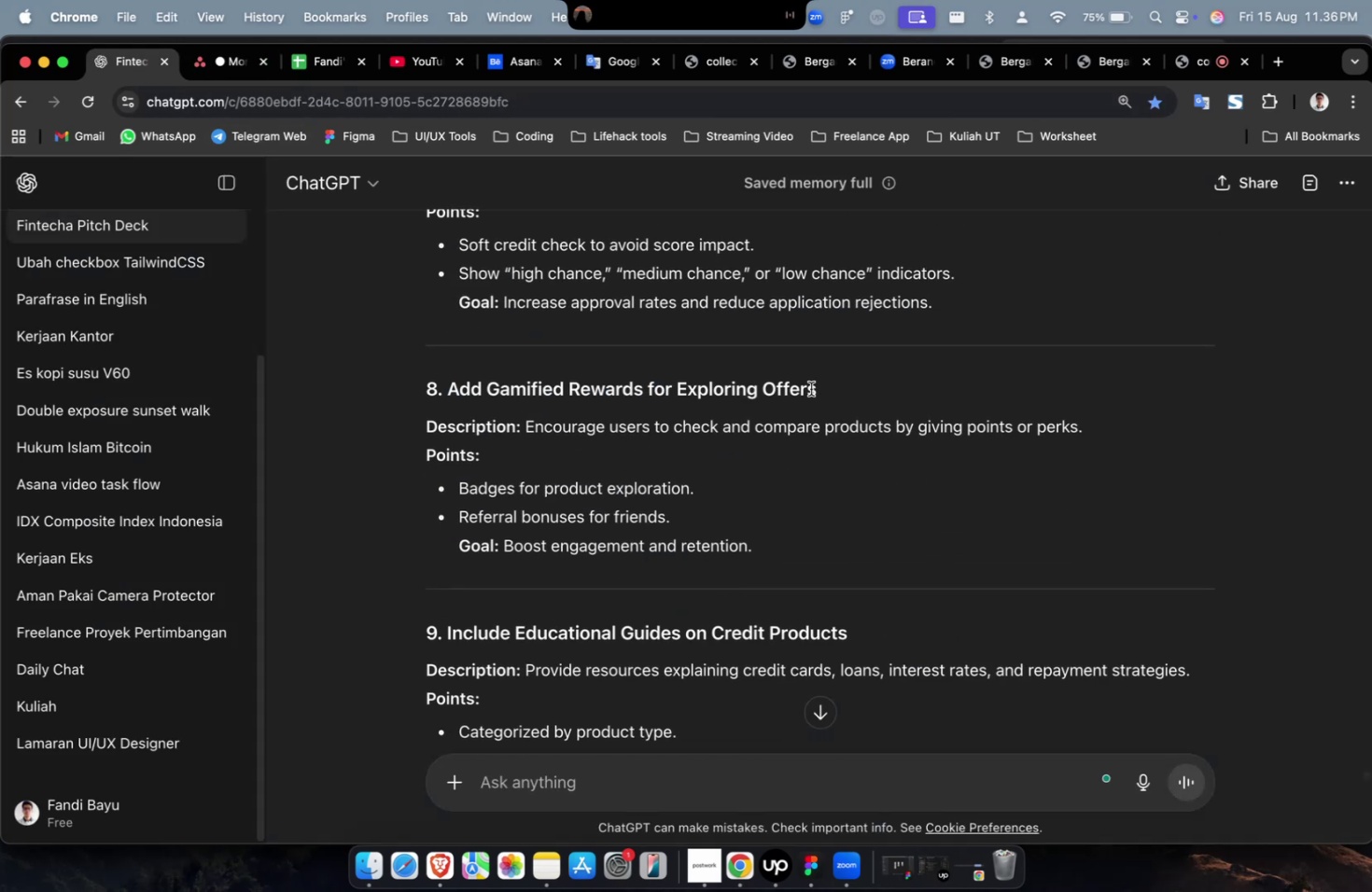 
left_click_drag(start_coordinate=[829, 387], to_coordinate=[446, 401])
 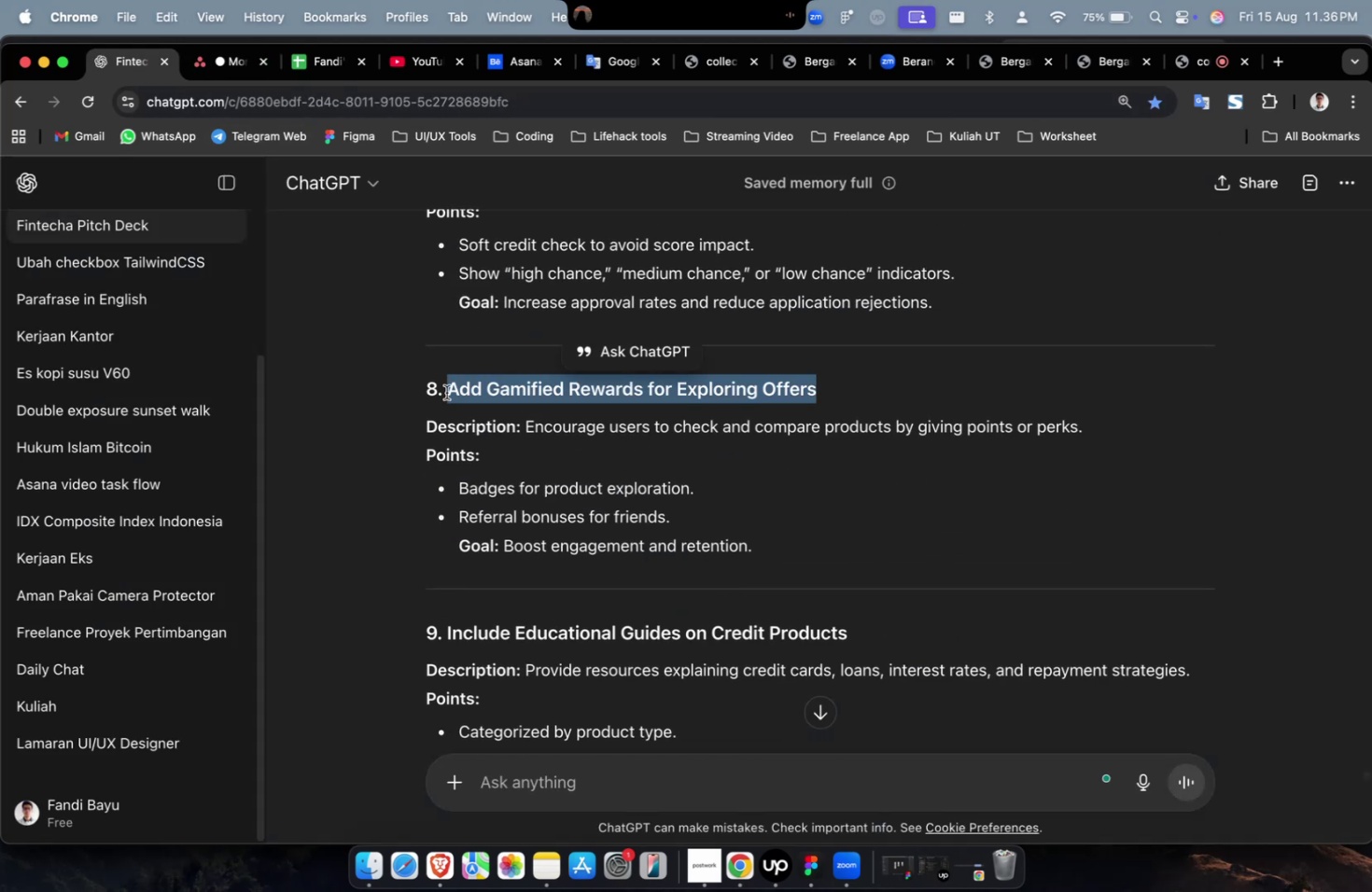 
key(Meta+C)
 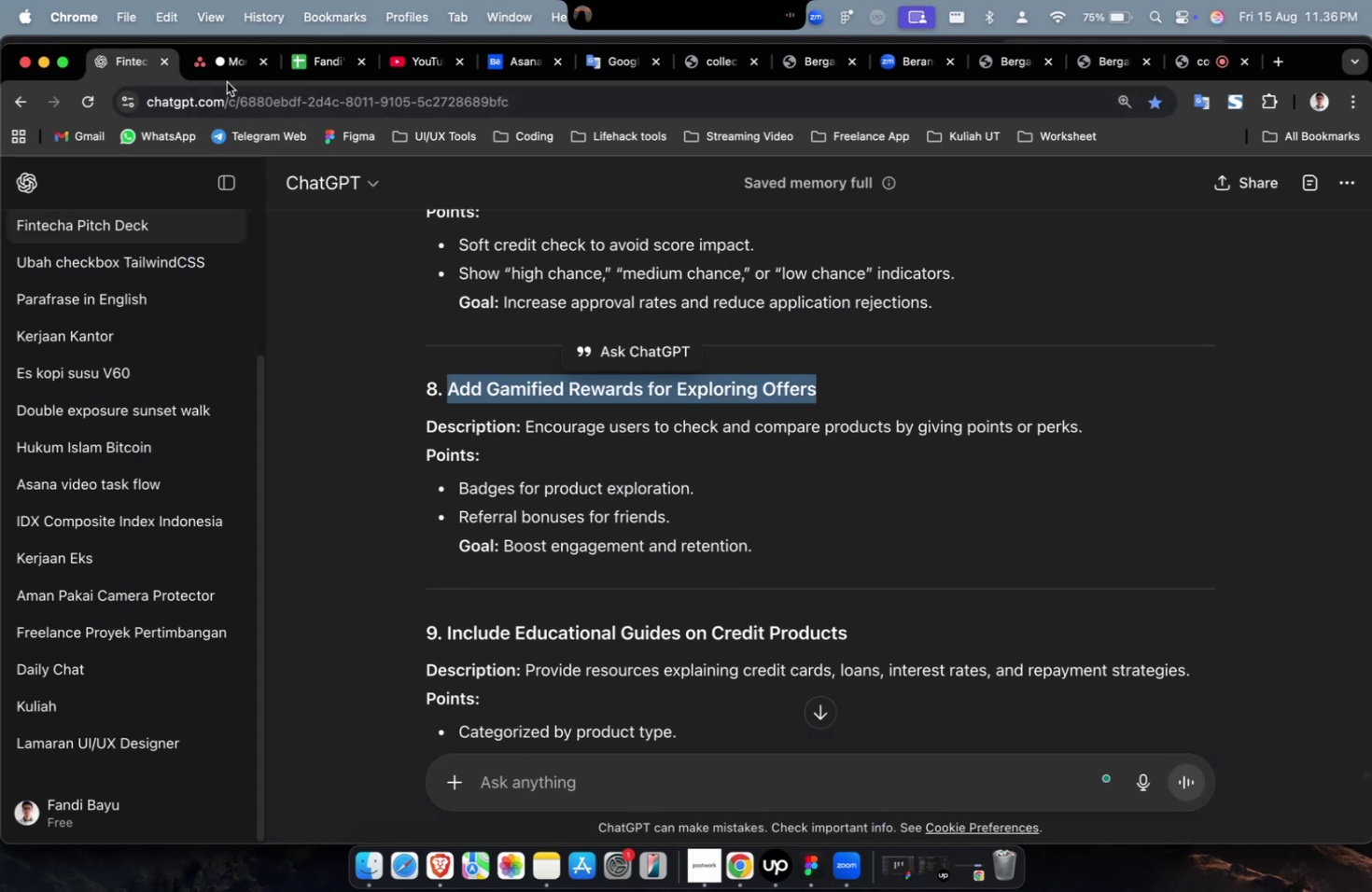 
double_click([227, 80])
 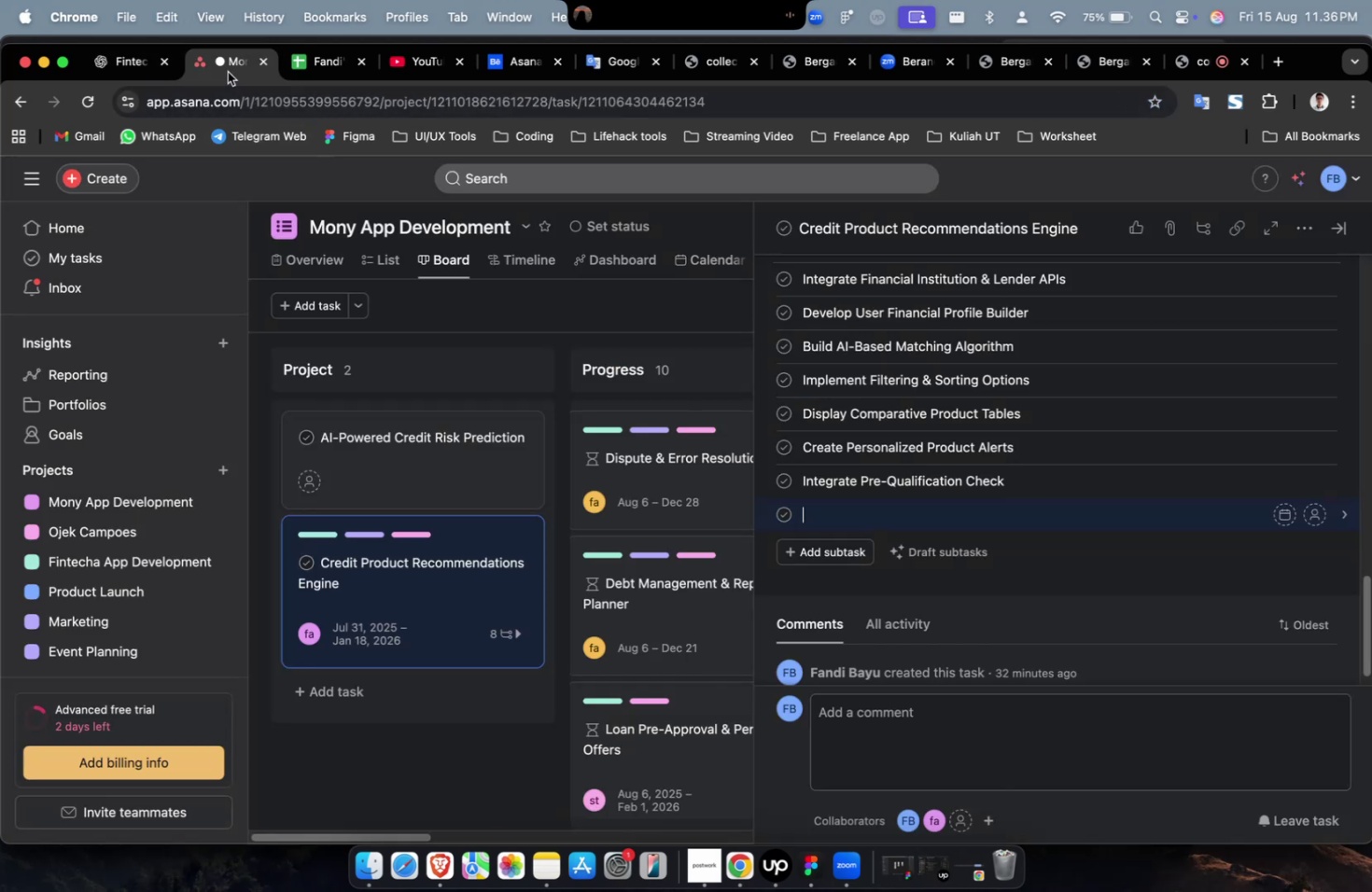 
triple_click([228, 72])
 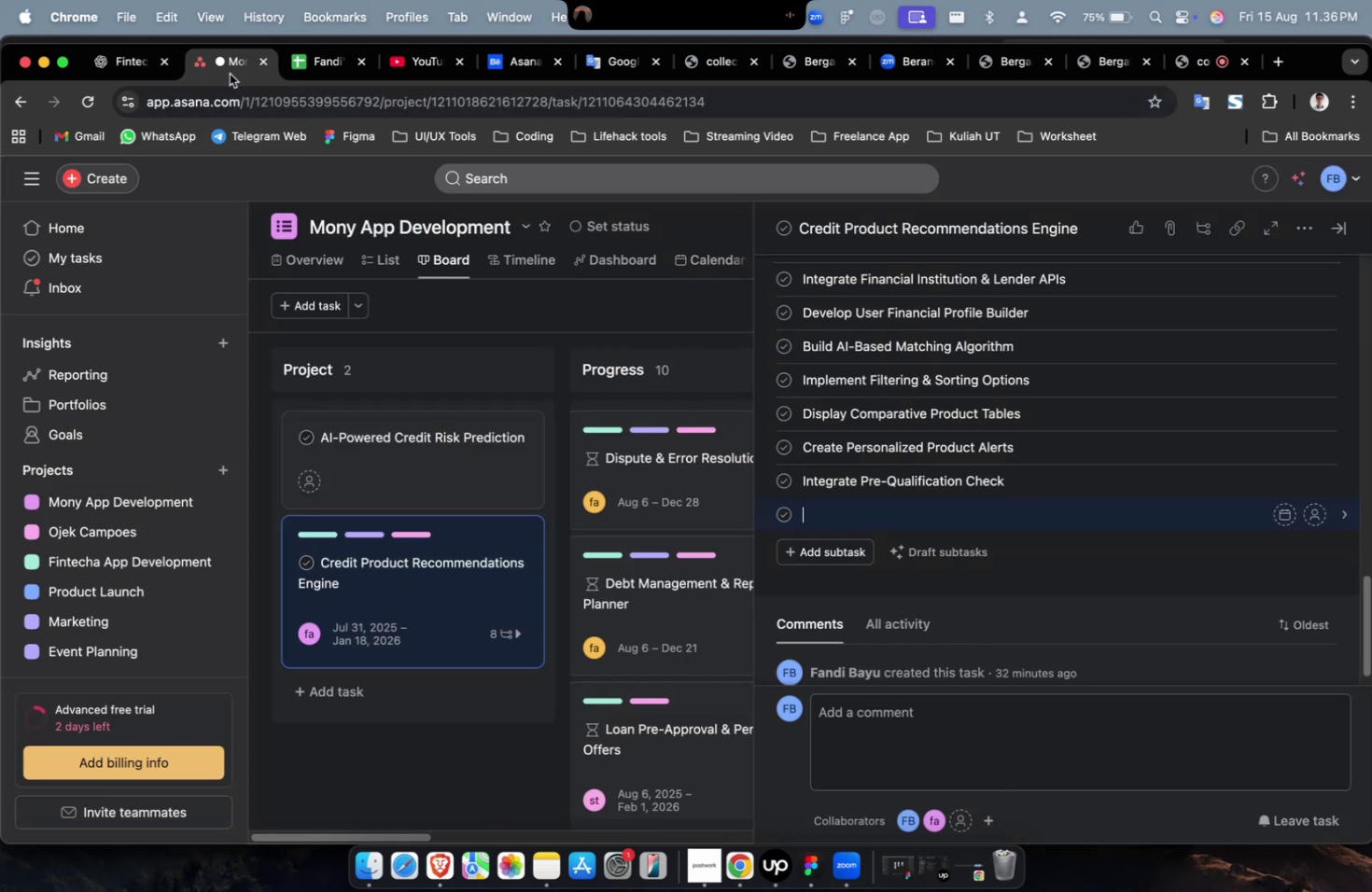 
key(Meta+V)
 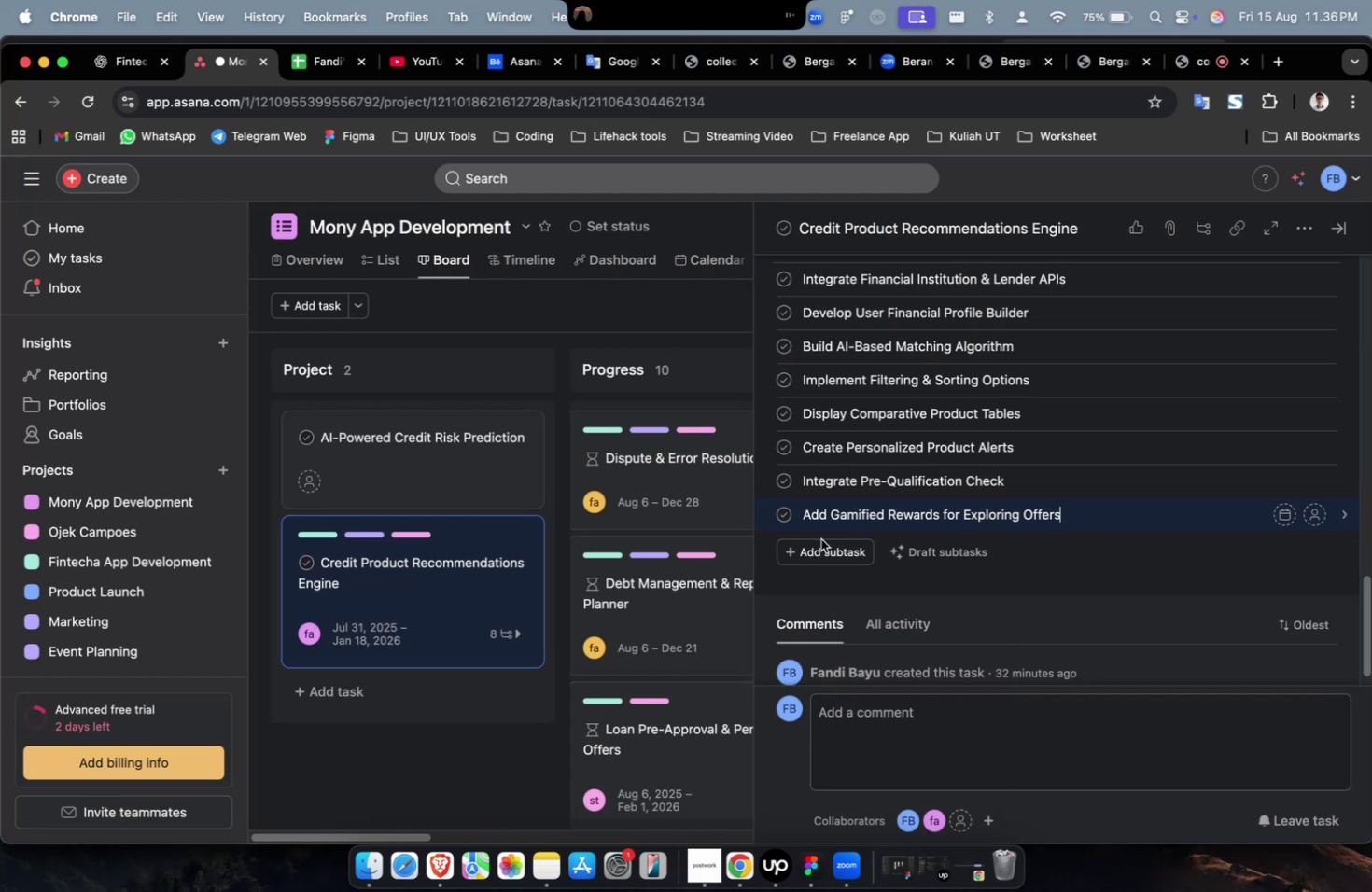 
left_click([820, 544])
 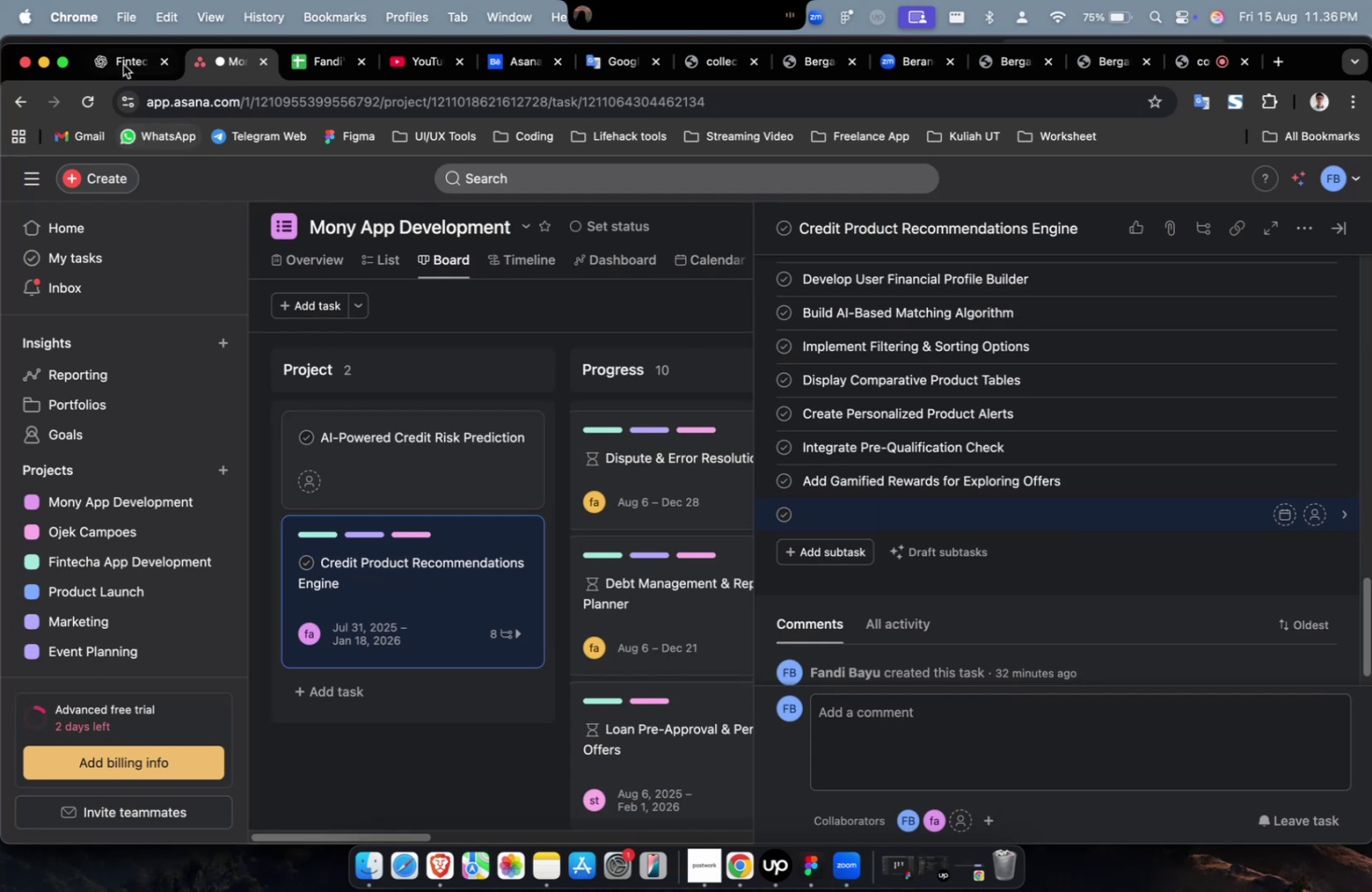 
left_click([121, 59])
 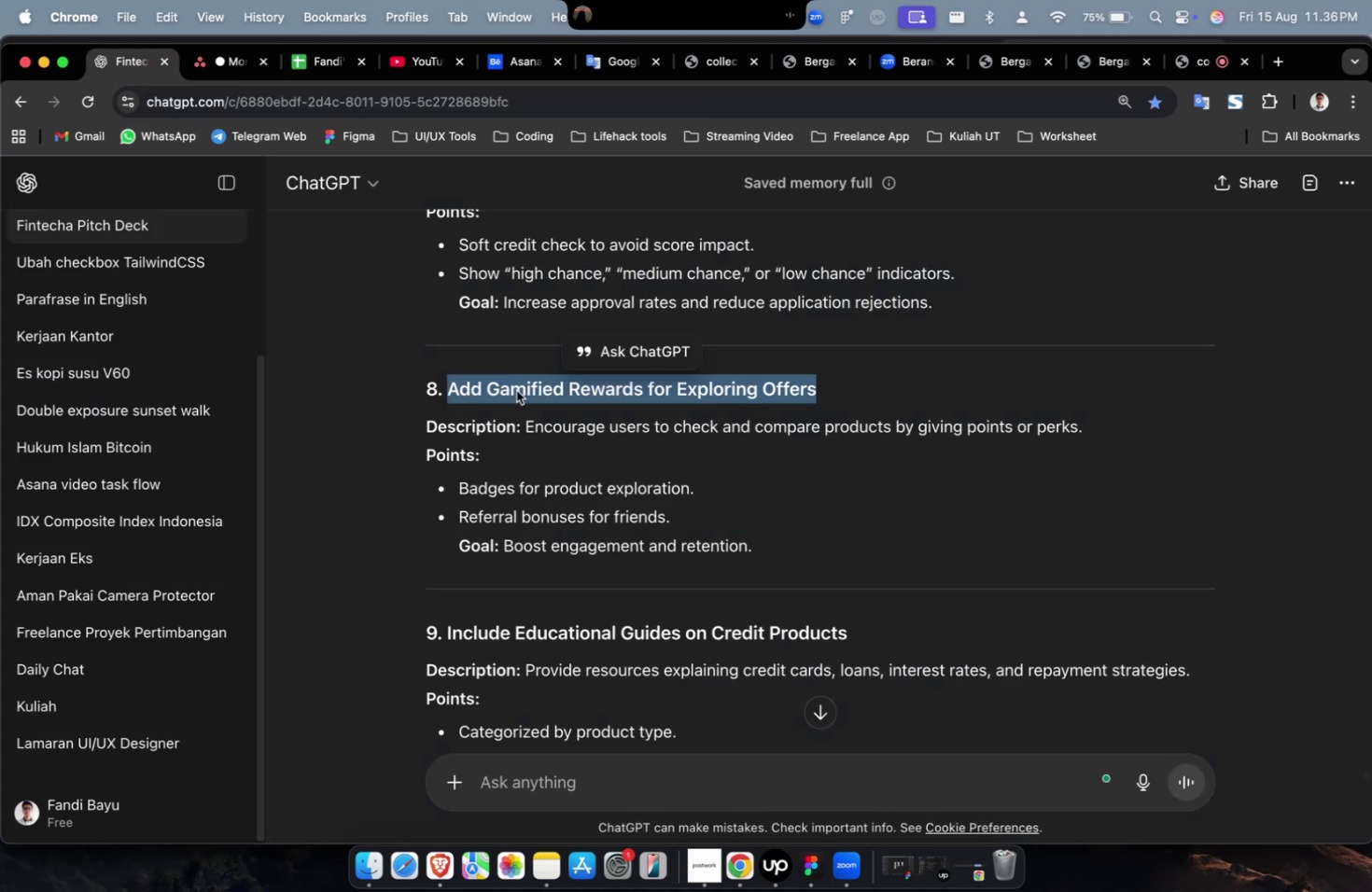 
scroll: coordinate [516, 390], scroll_direction: down, amount: 4.0
 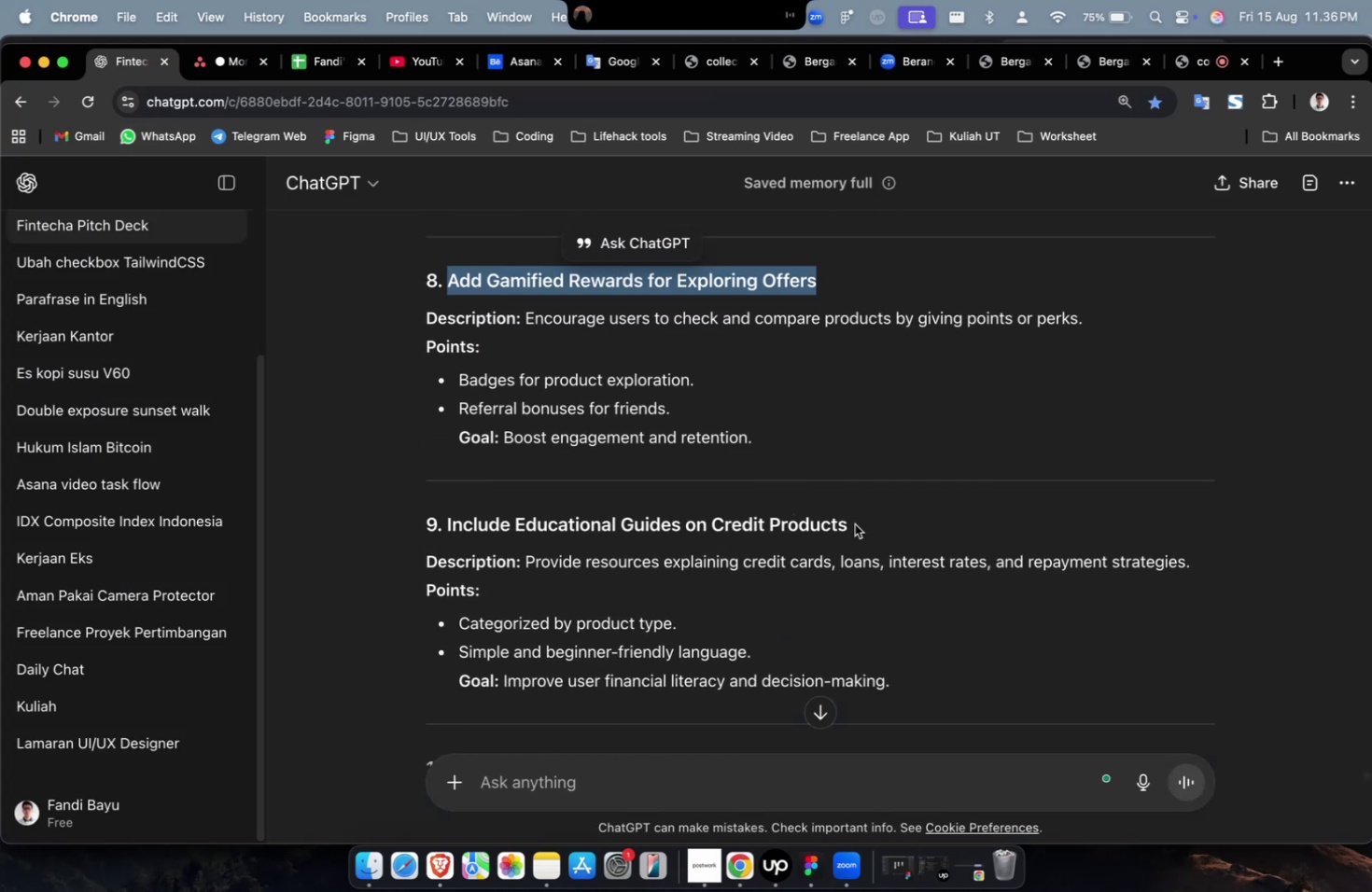 
left_click_drag(start_coordinate=[876, 528], to_coordinate=[447, 532])
 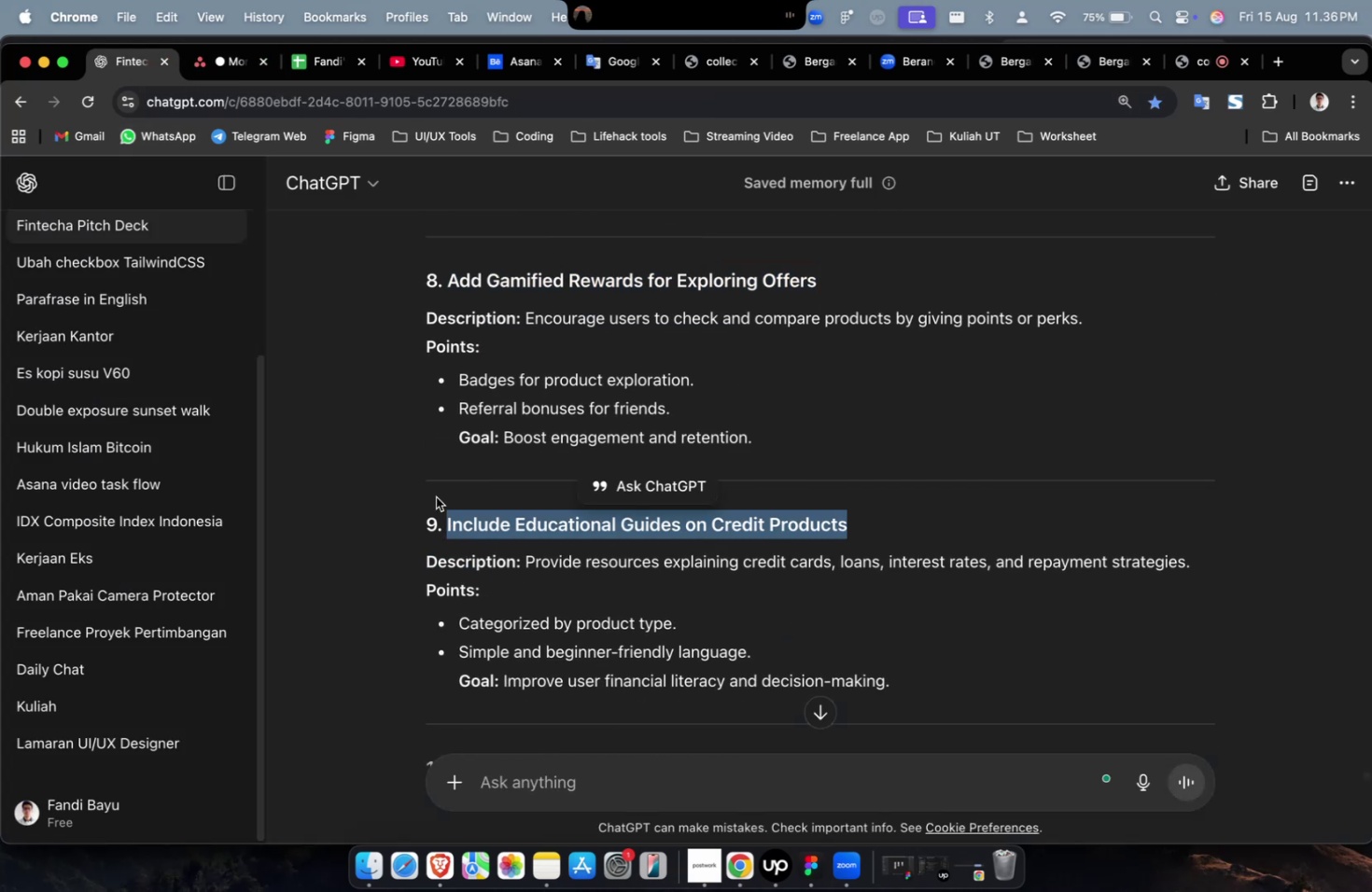 
key(Meta+CommandLeft)
 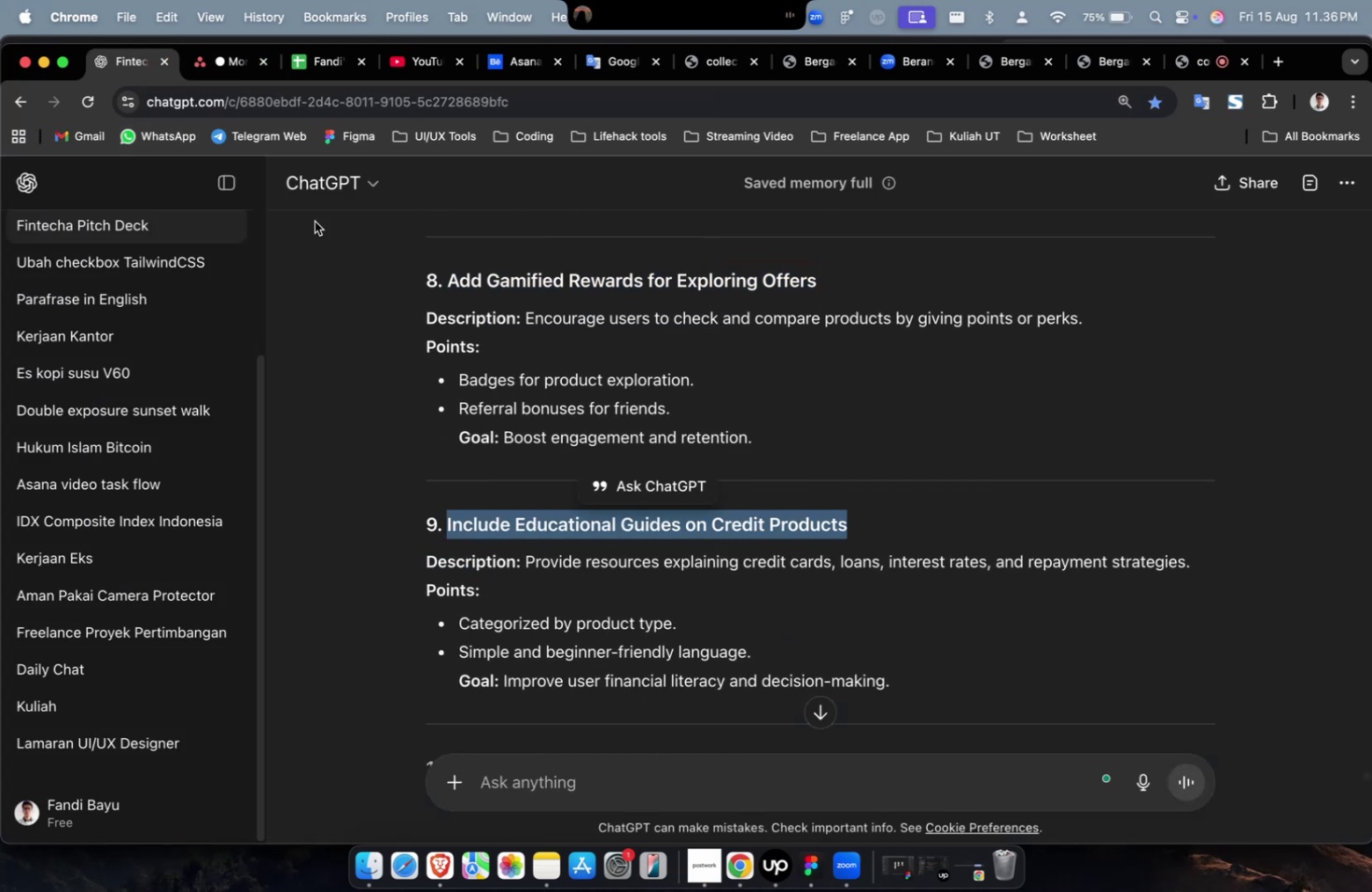 
key(Meta+C)
 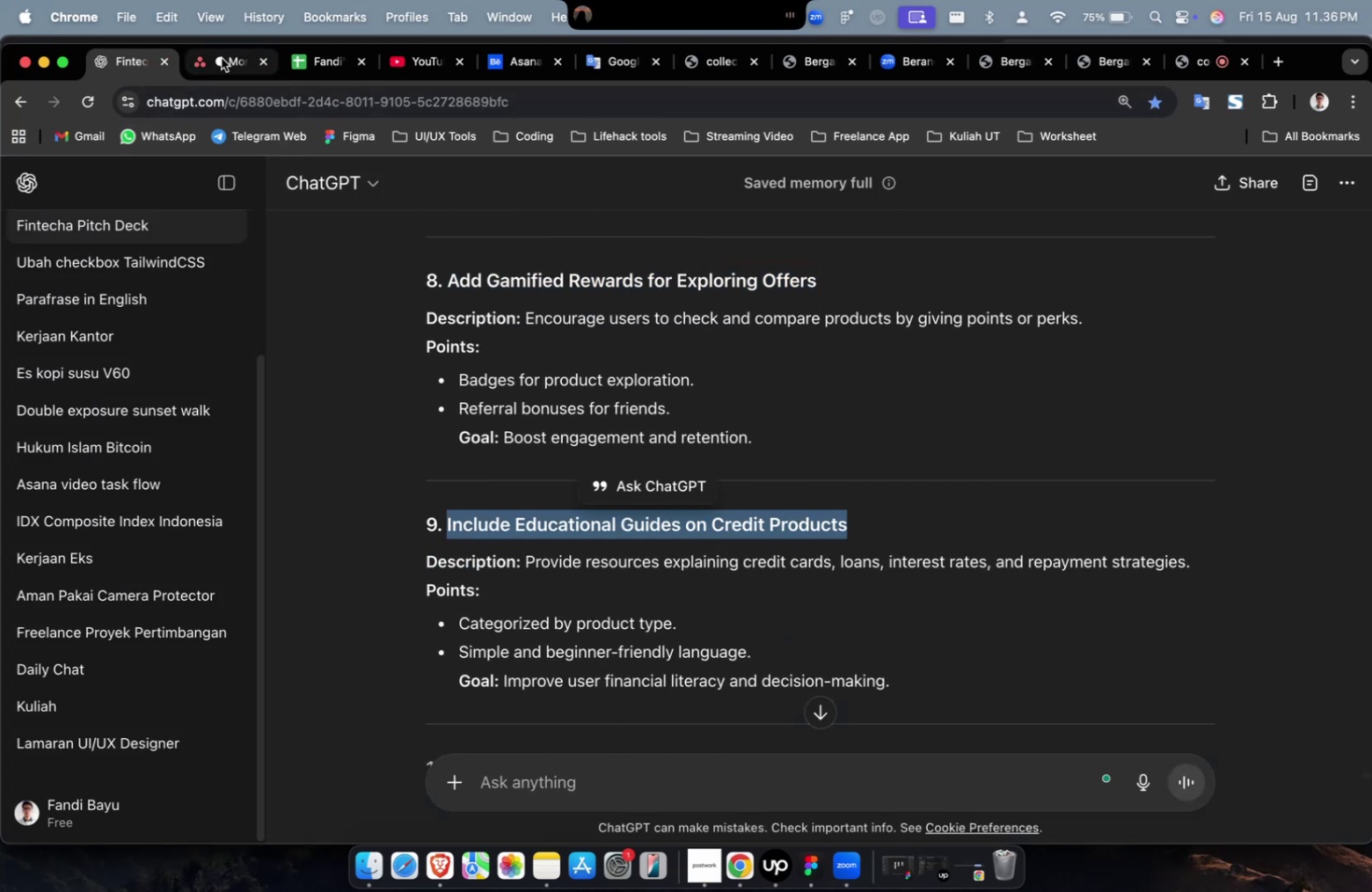 
left_click([221, 58])
 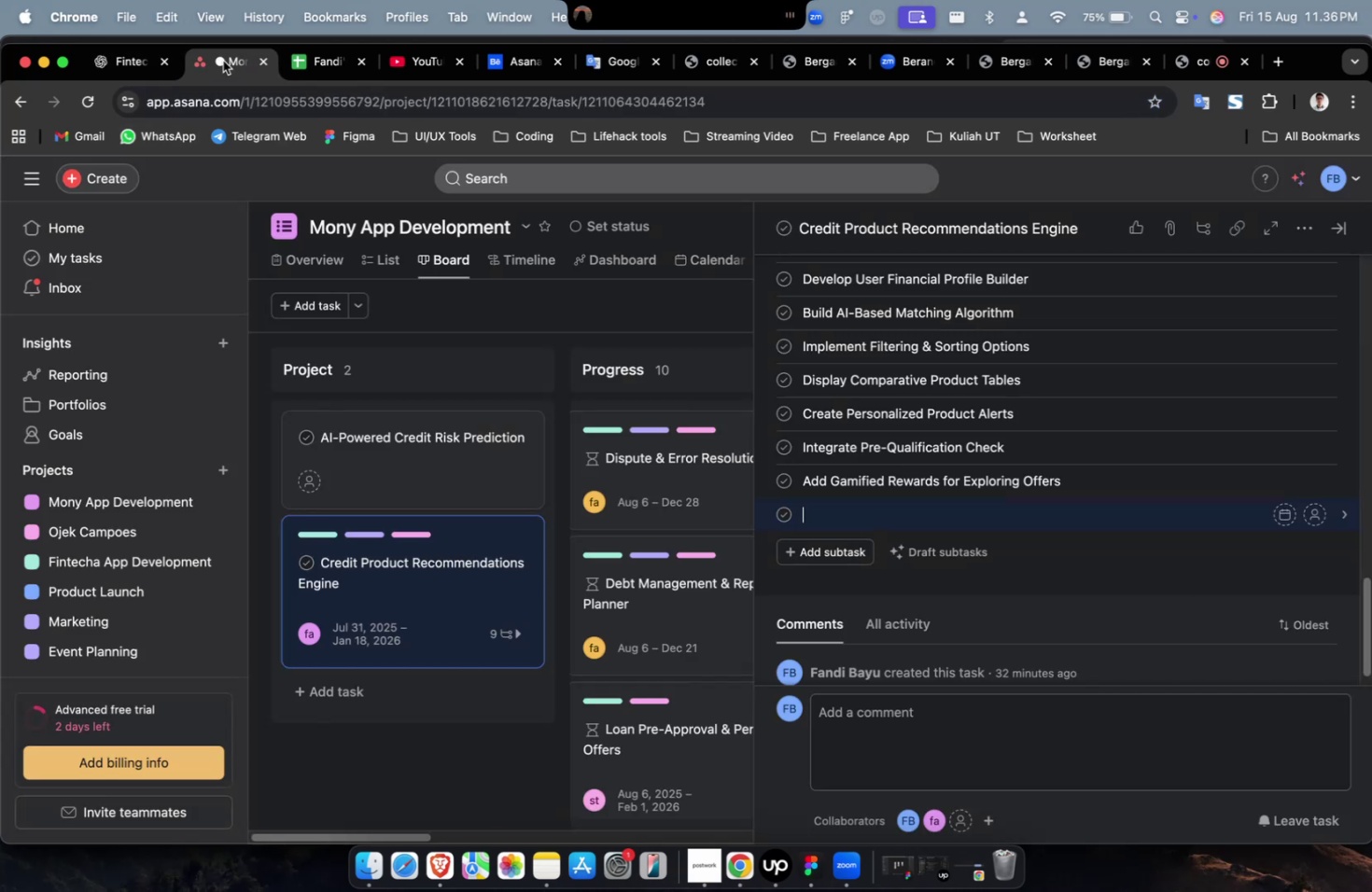 
key(Meta+V)
 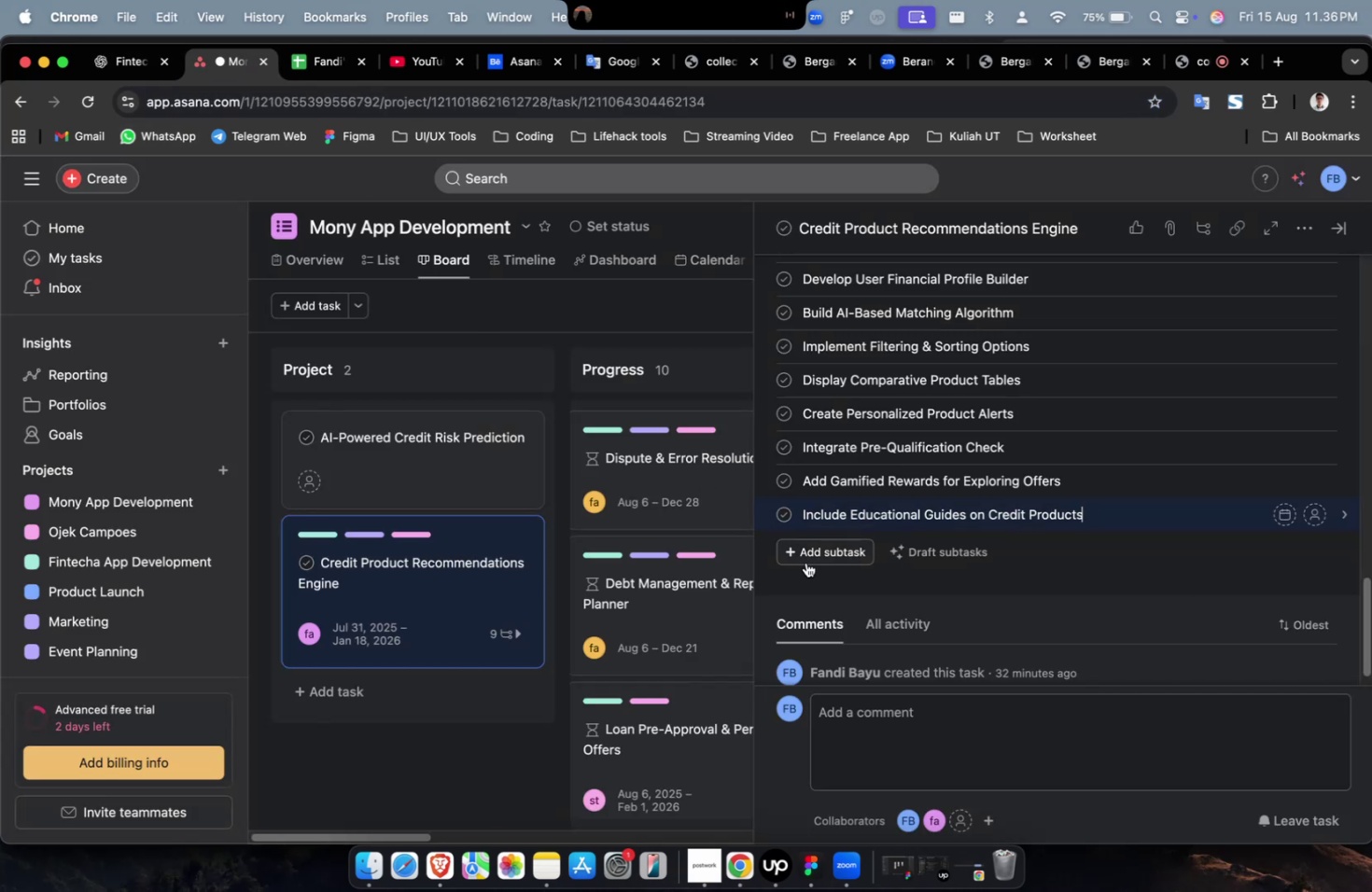 
left_click([805, 562])
 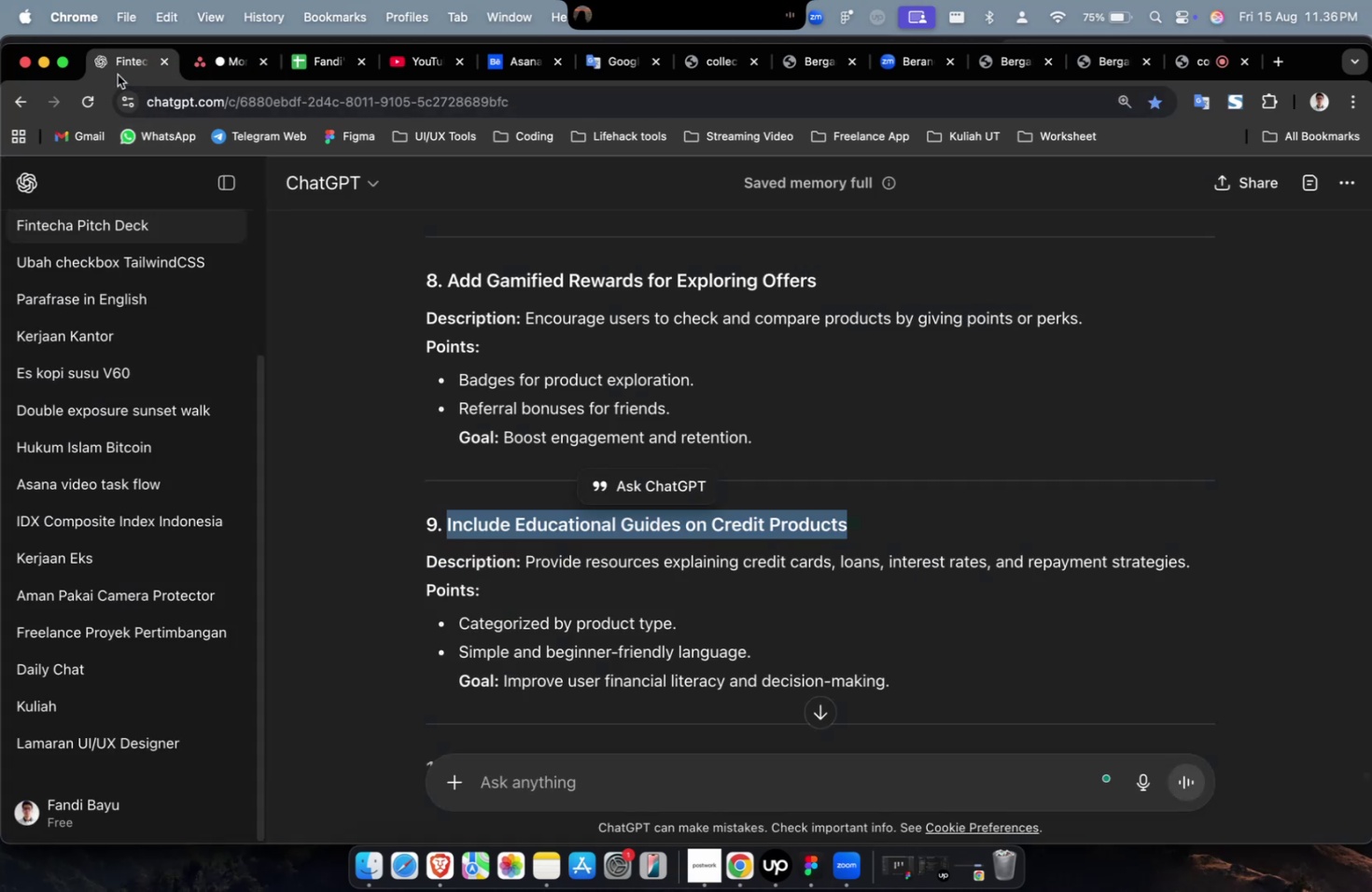 
scroll: coordinate [546, 484], scroll_direction: down, amount: 12.0
 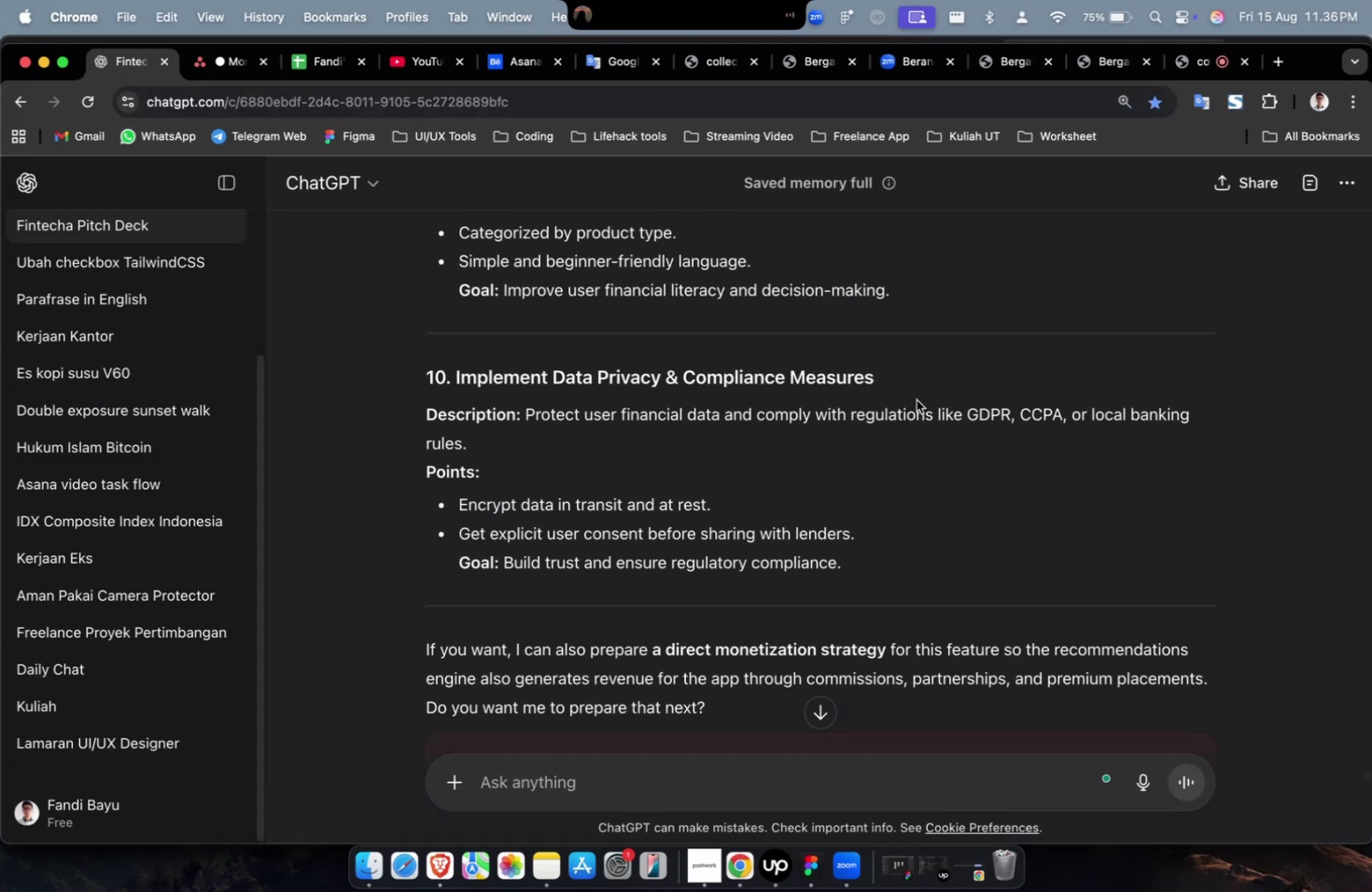 
left_click_drag(start_coordinate=[908, 391], to_coordinate=[455, 372])
 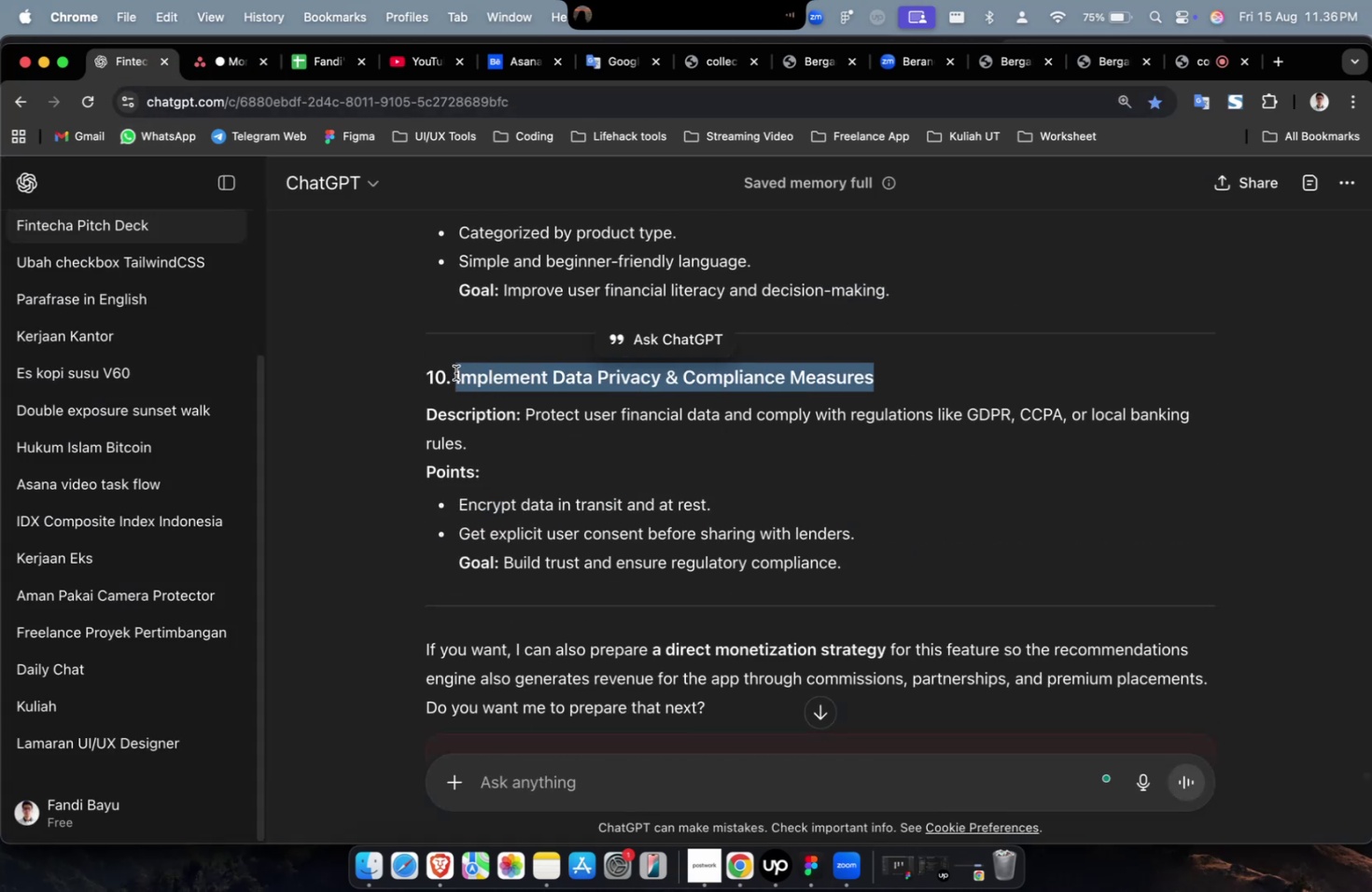 
key(Meta+CommandLeft)
 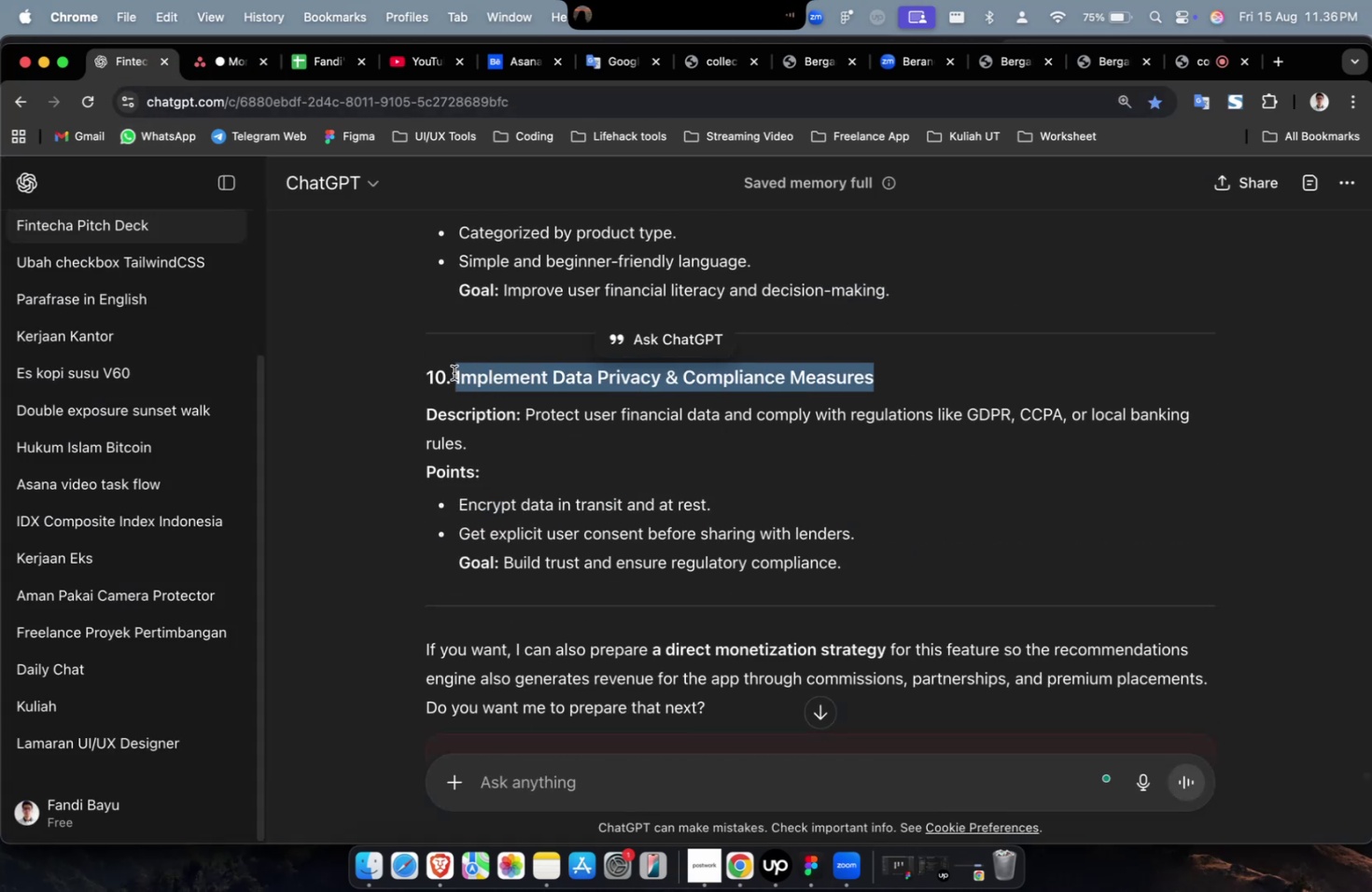 
key(Meta+C)
 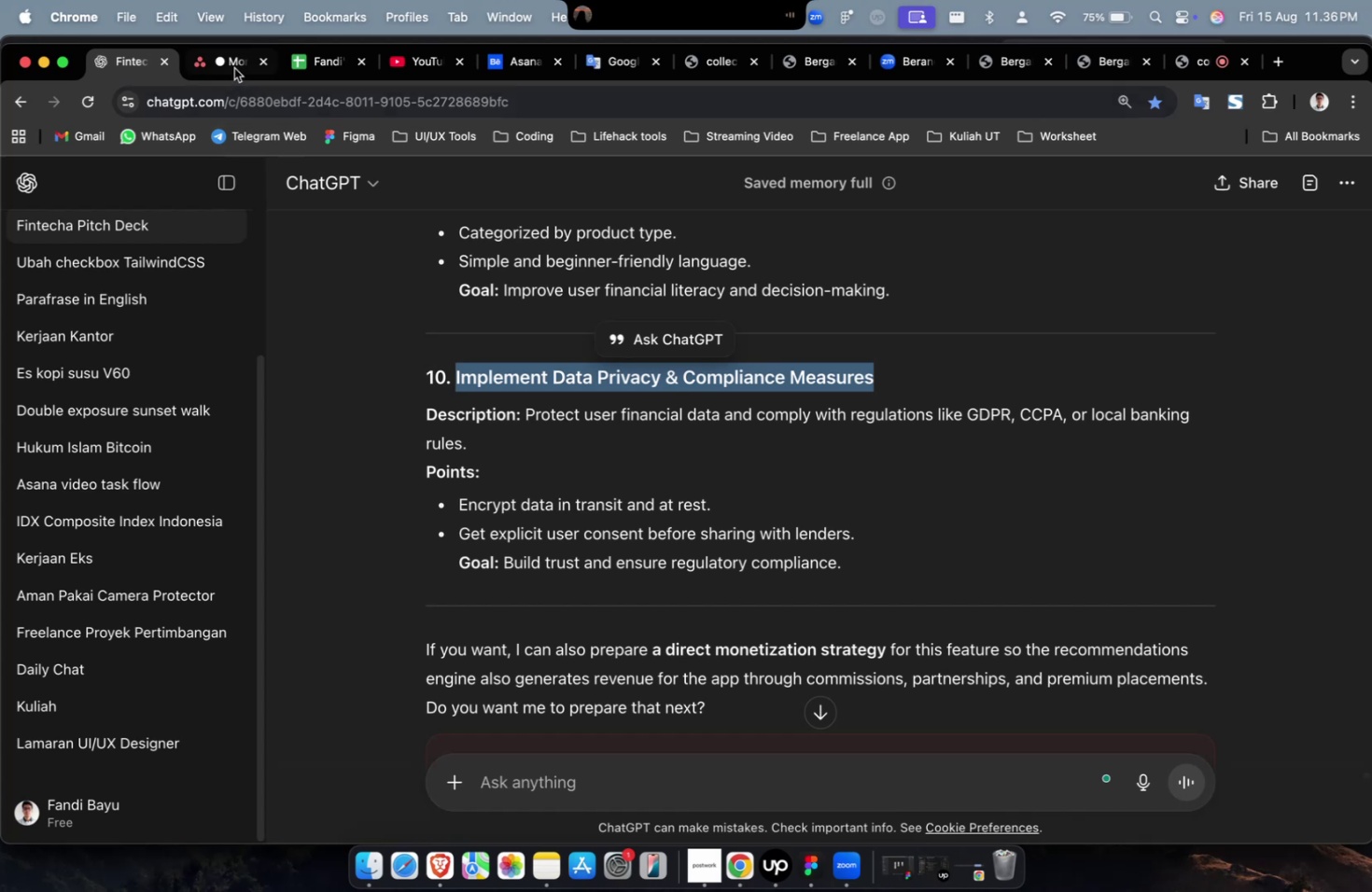 
left_click([234, 66])
 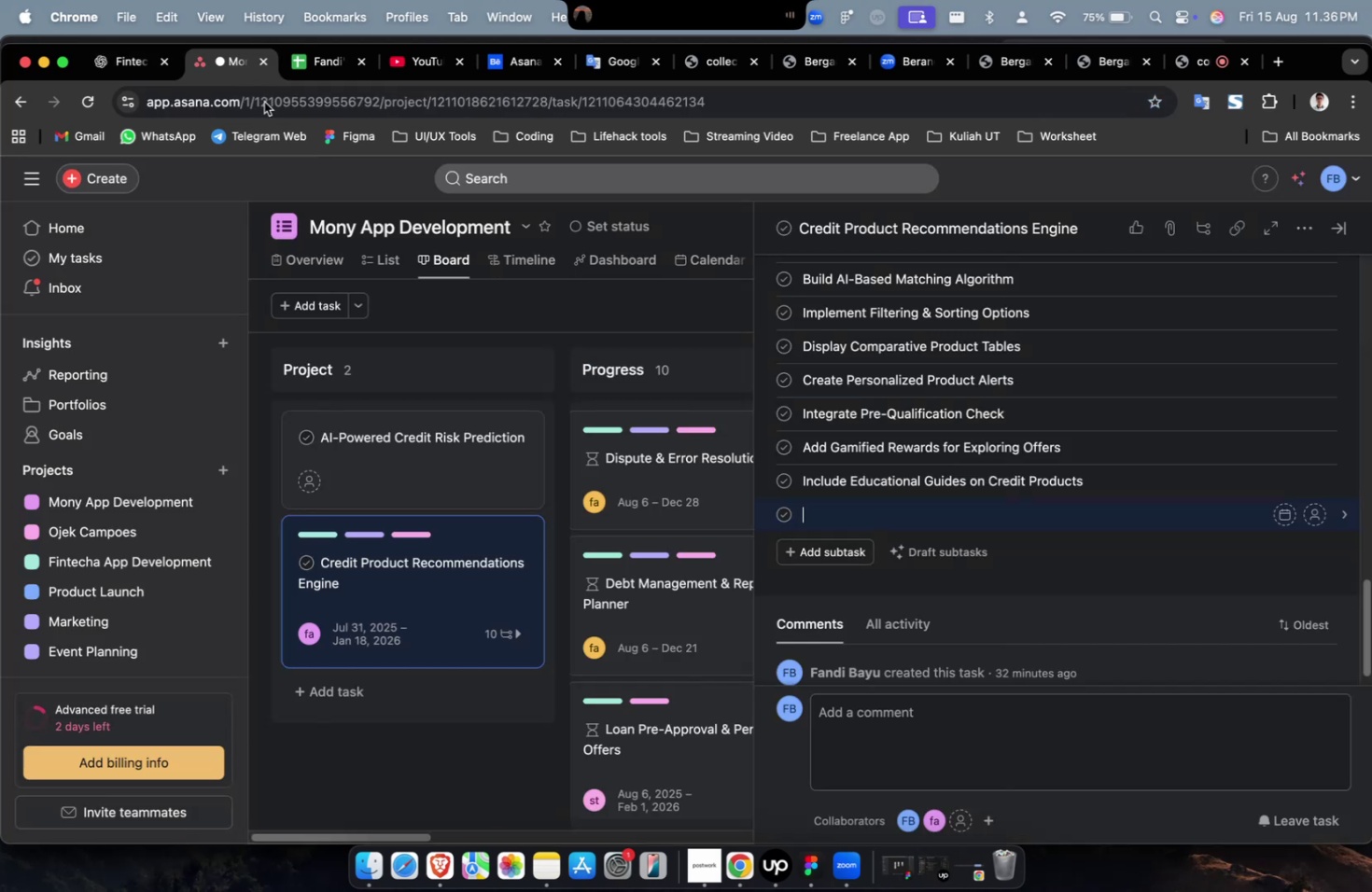 
key(Meta+V)
 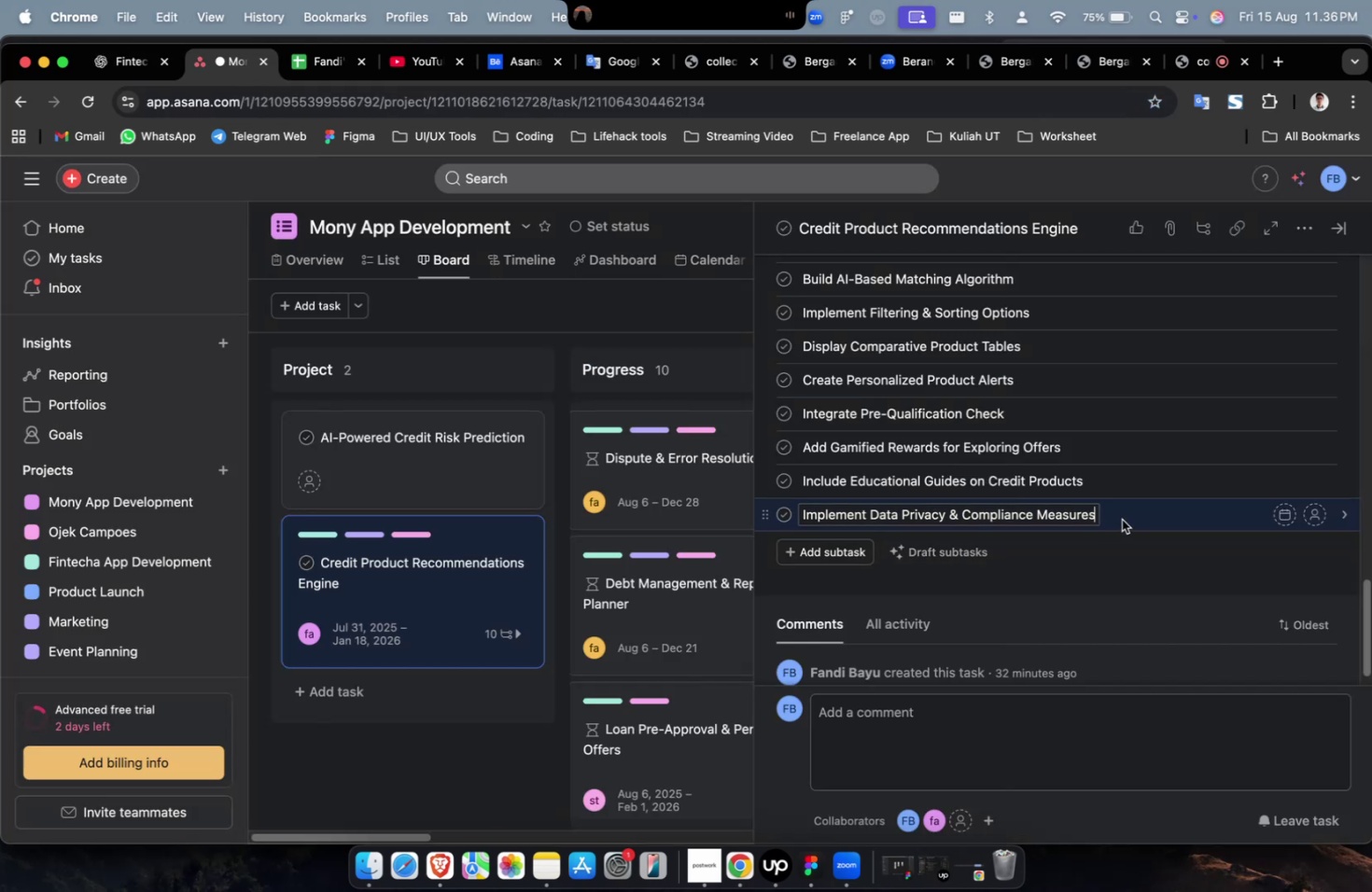 
left_click([1121, 519])
 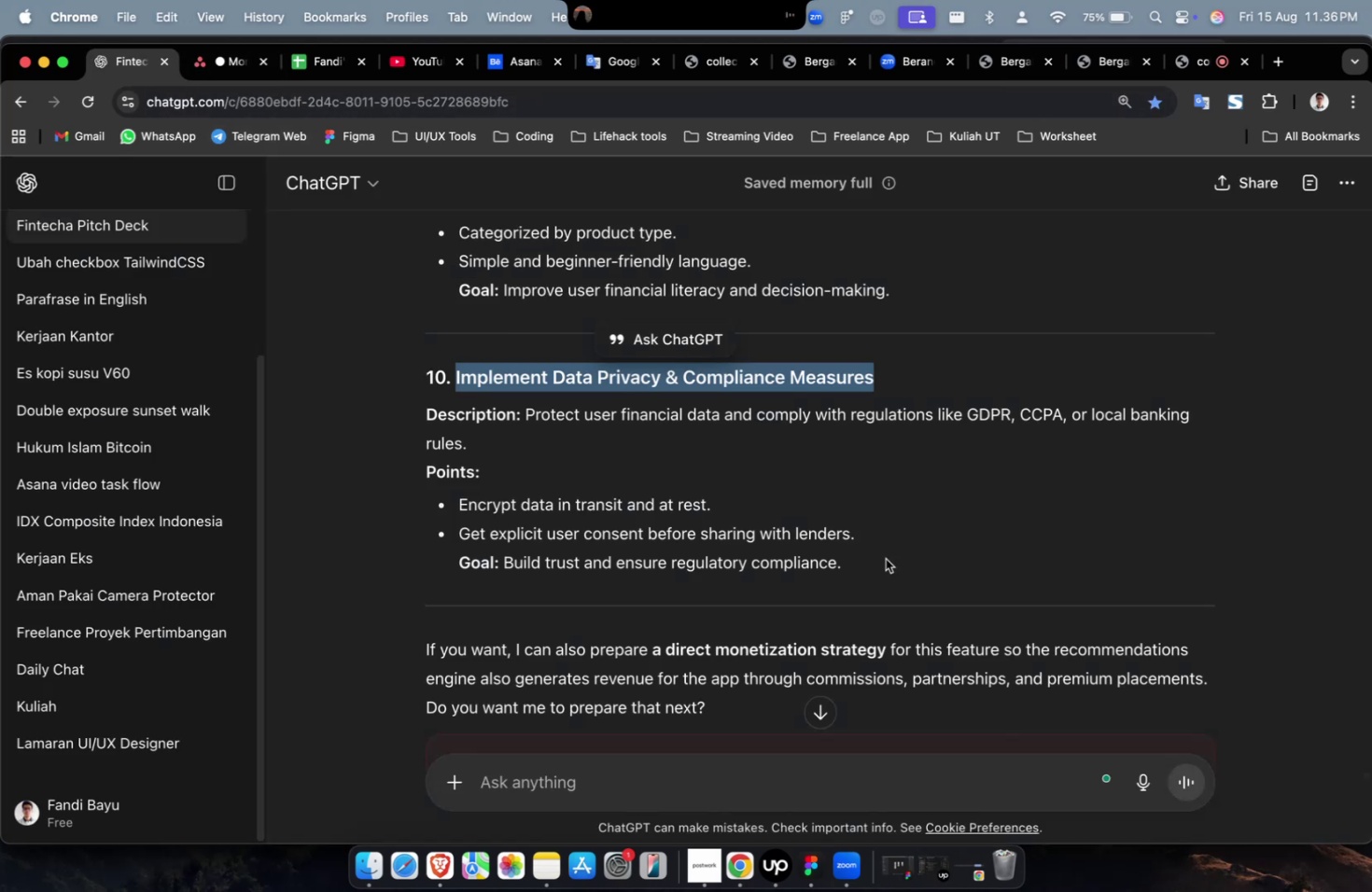 
left_click_drag(start_coordinate=[871, 557], to_coordinate=[525, 414])
 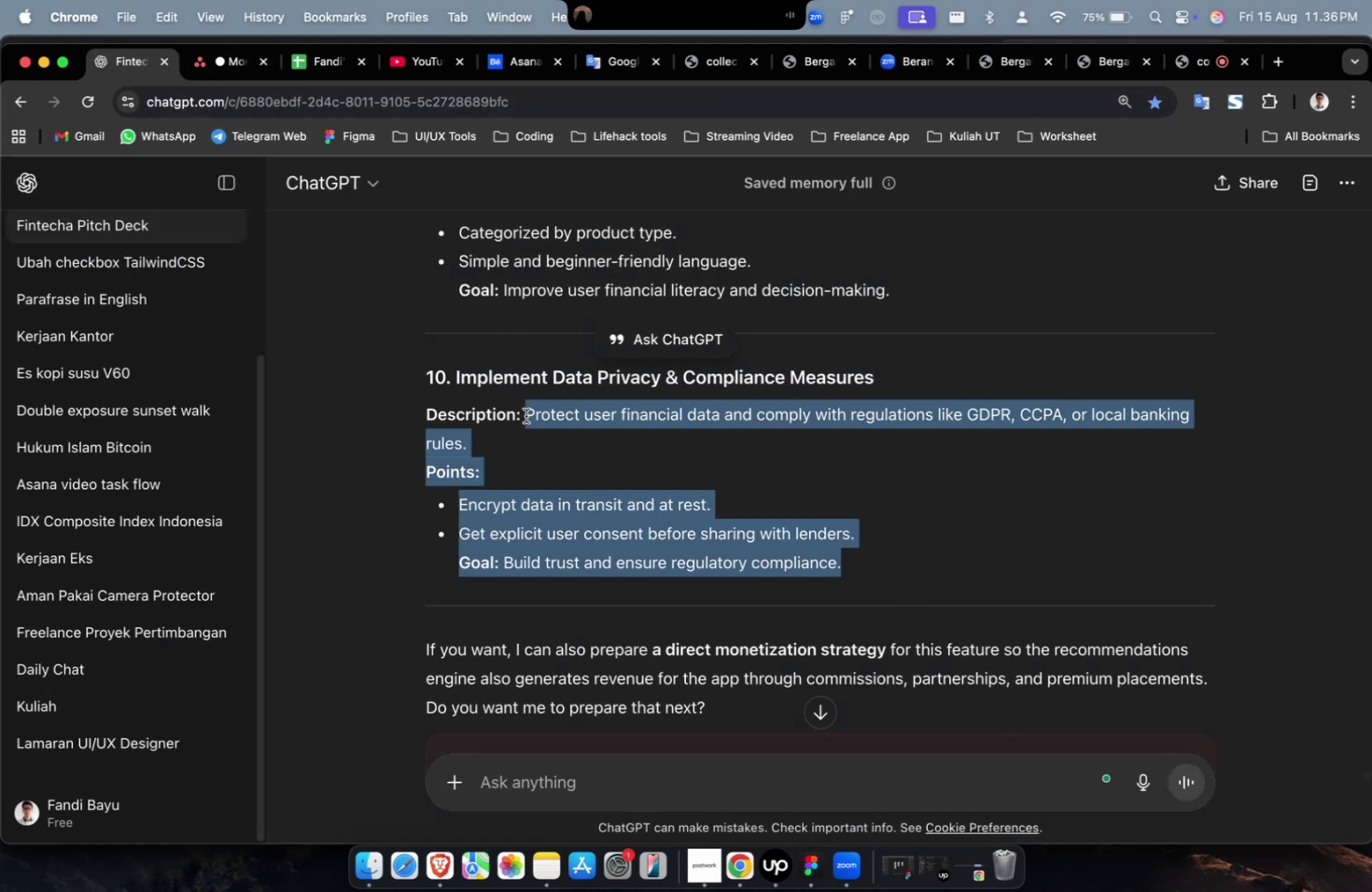 
key(Meta+C)
 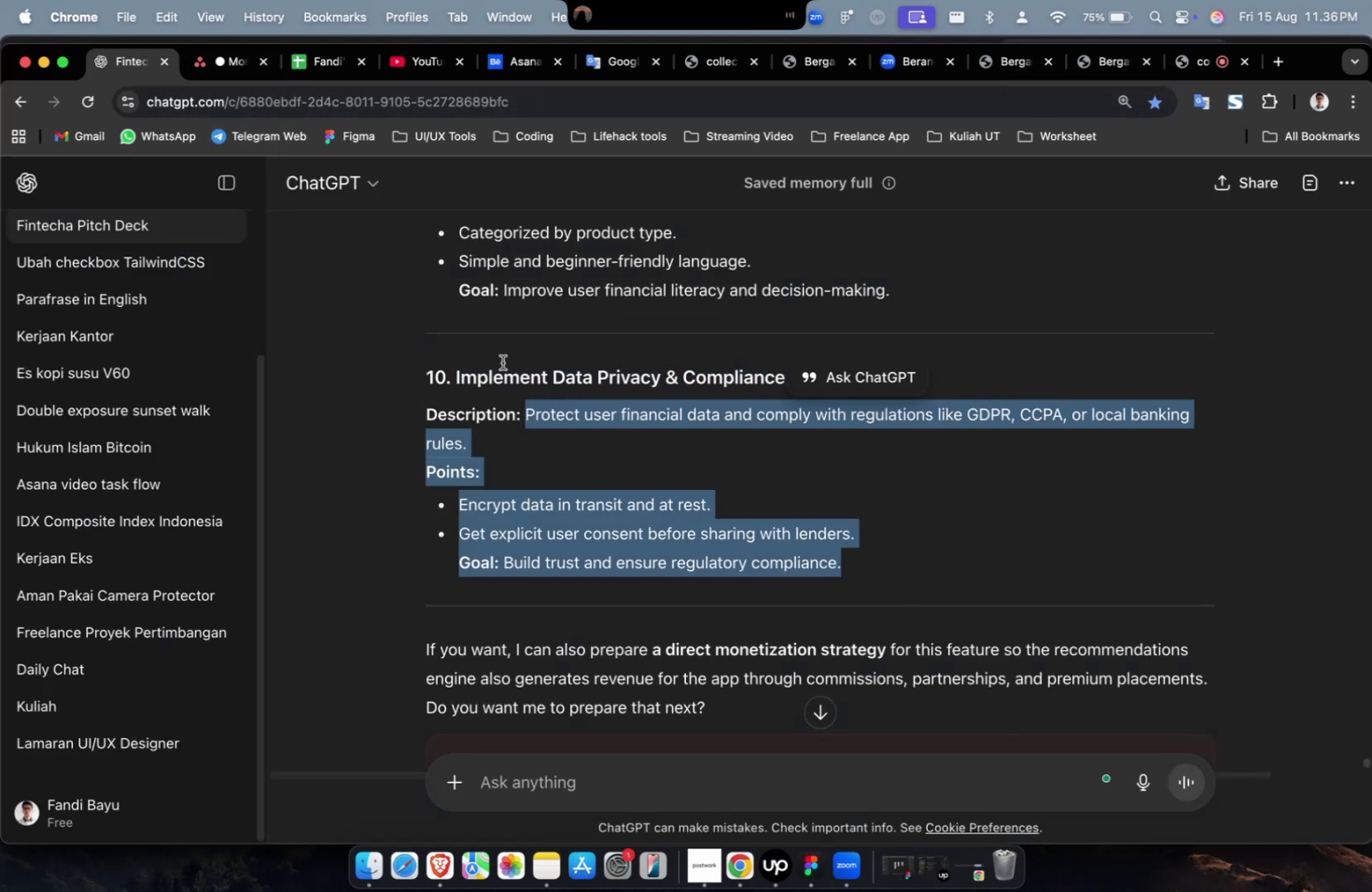 
key(Meta+C)
 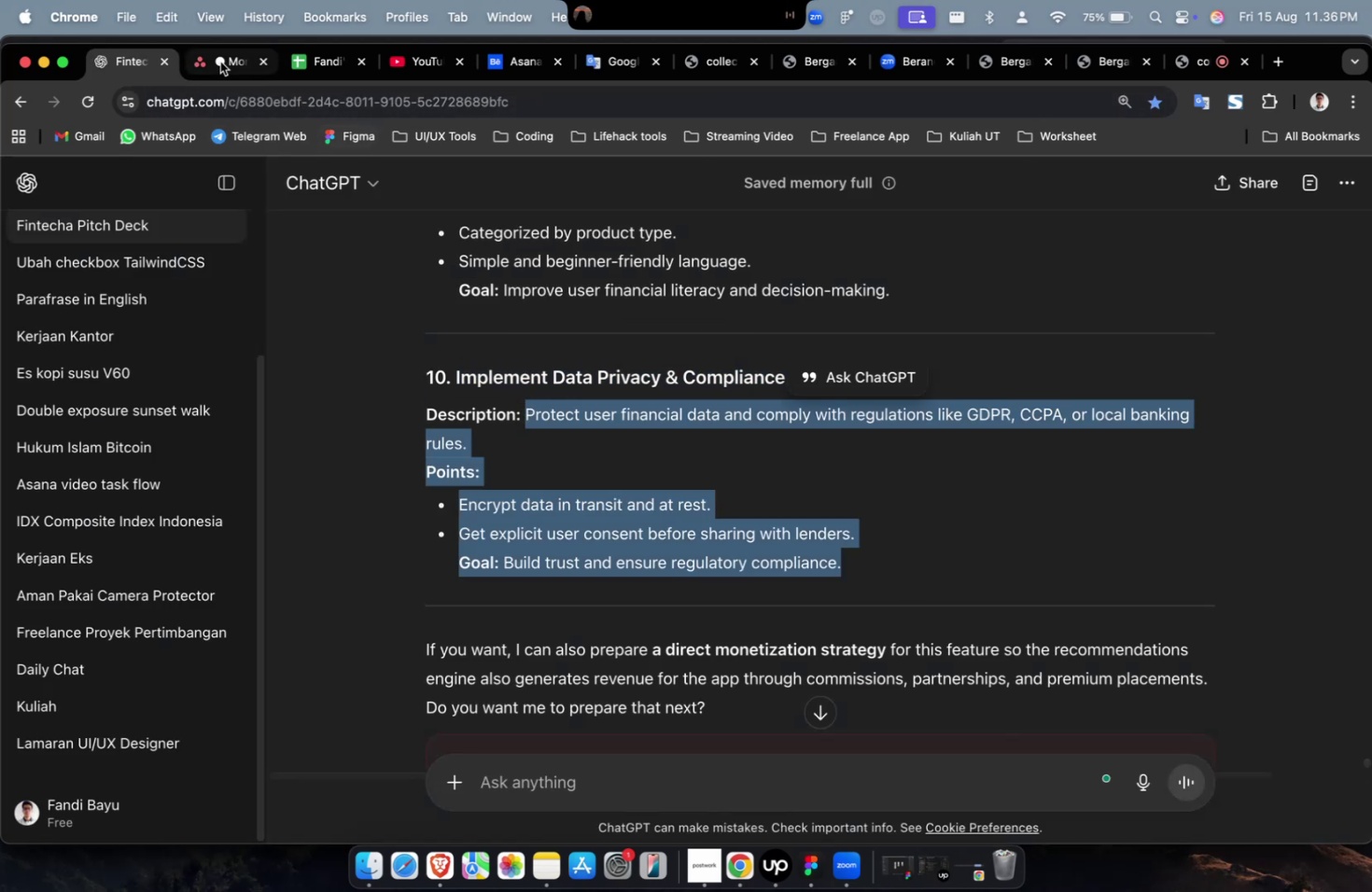 
left_click([220, 62])
 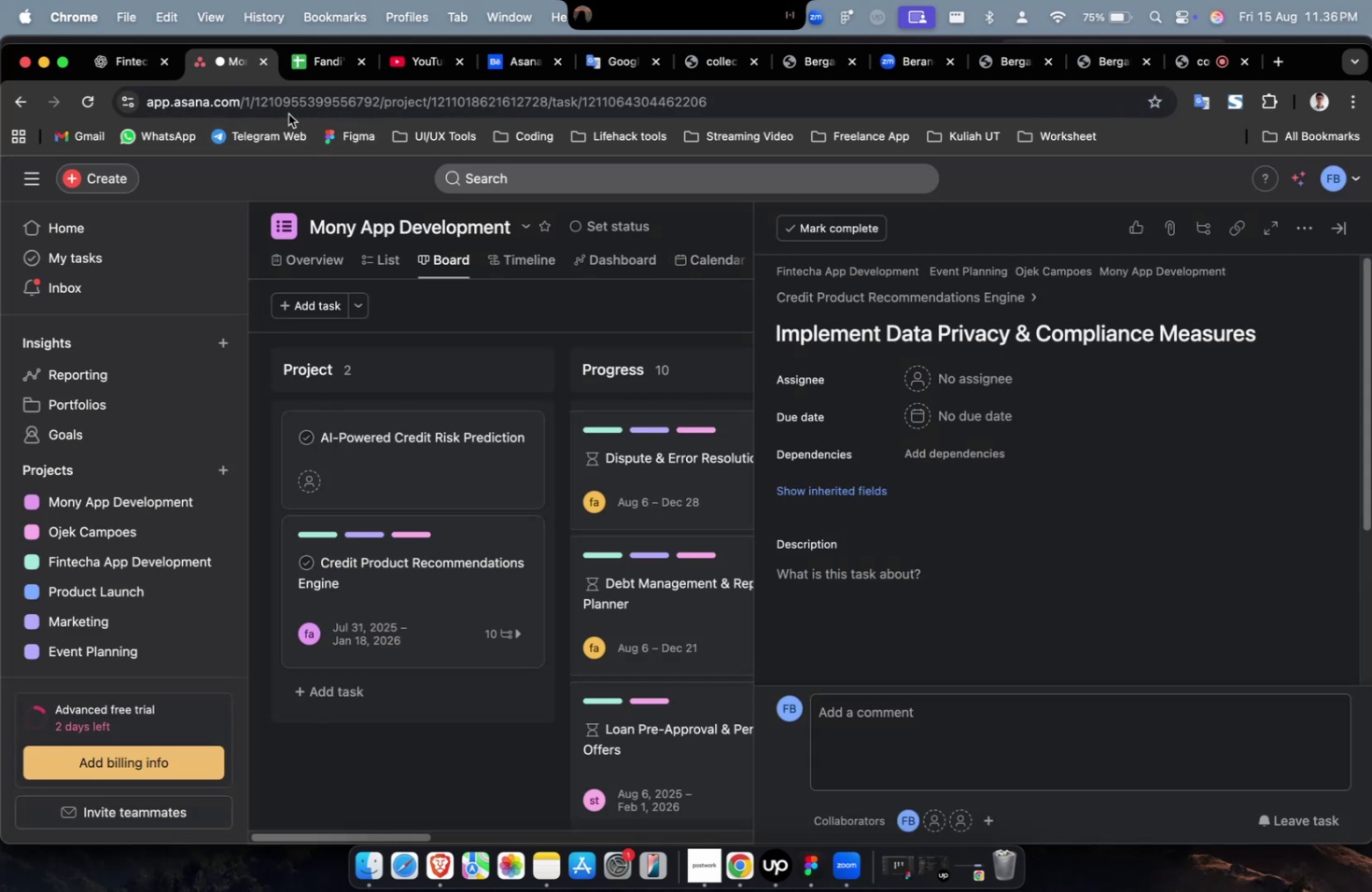 
key(Meta+V)
 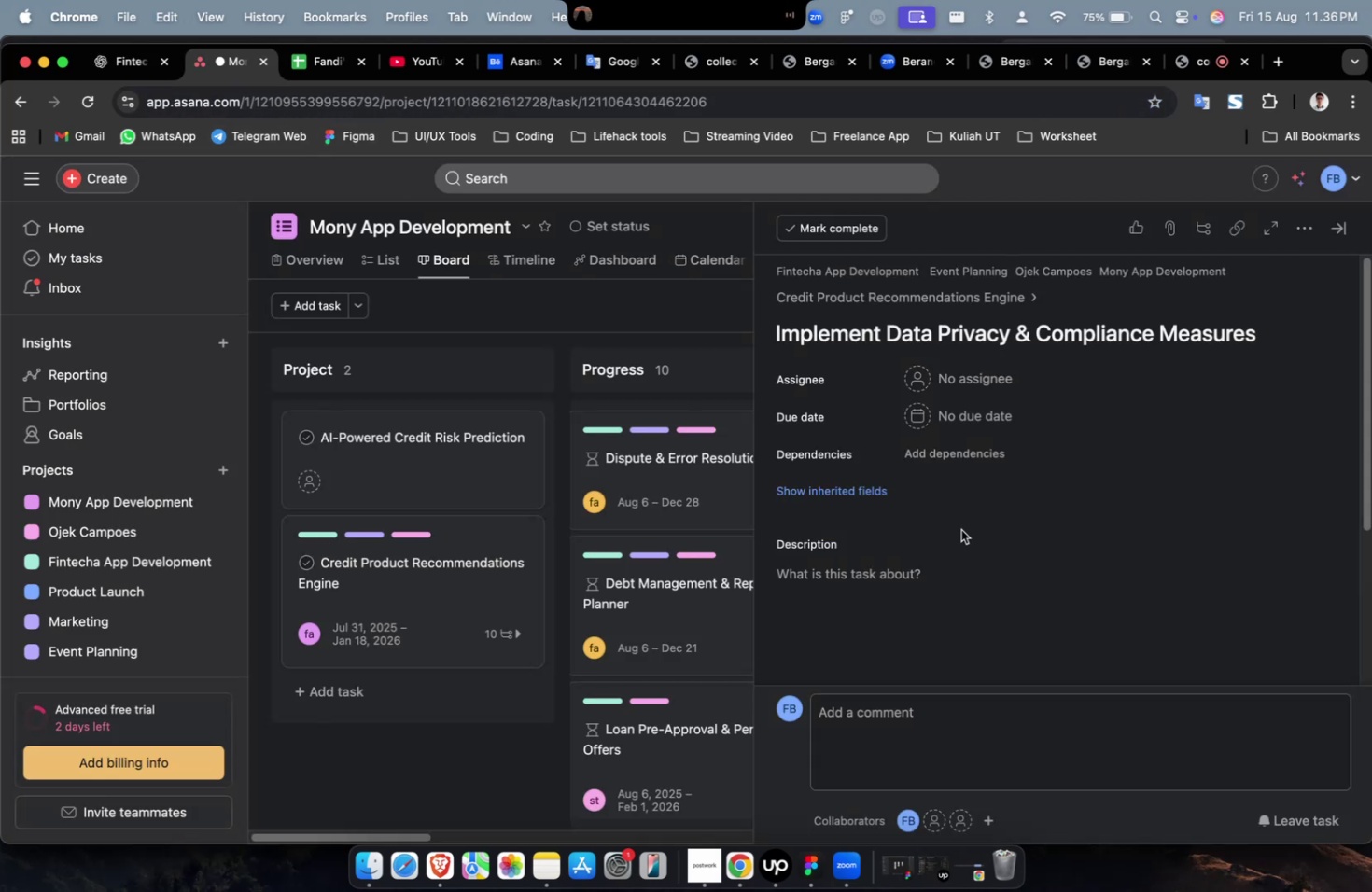 
key(Meta+CommandLeft)
 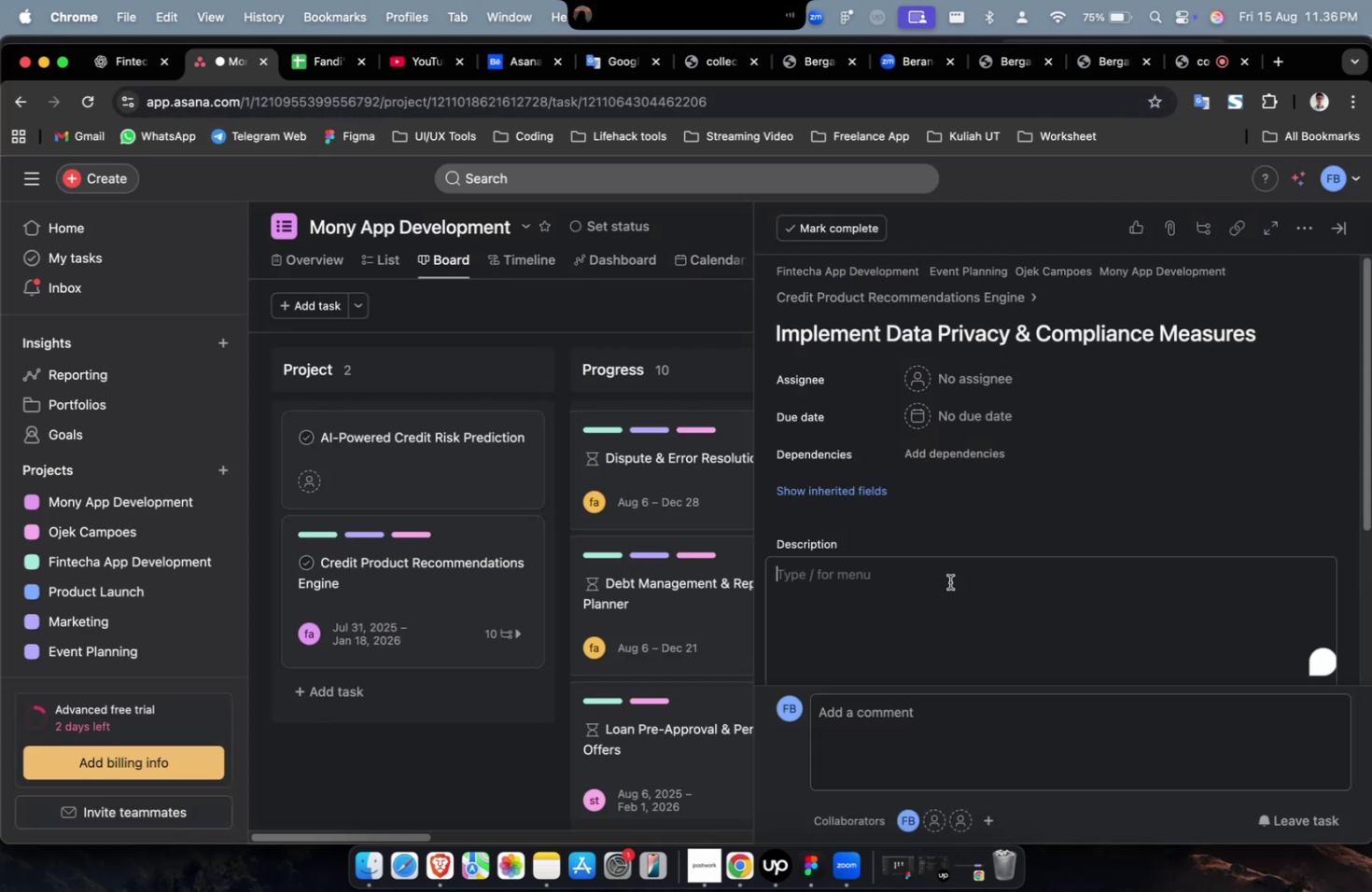 
left_click([949, 581])
 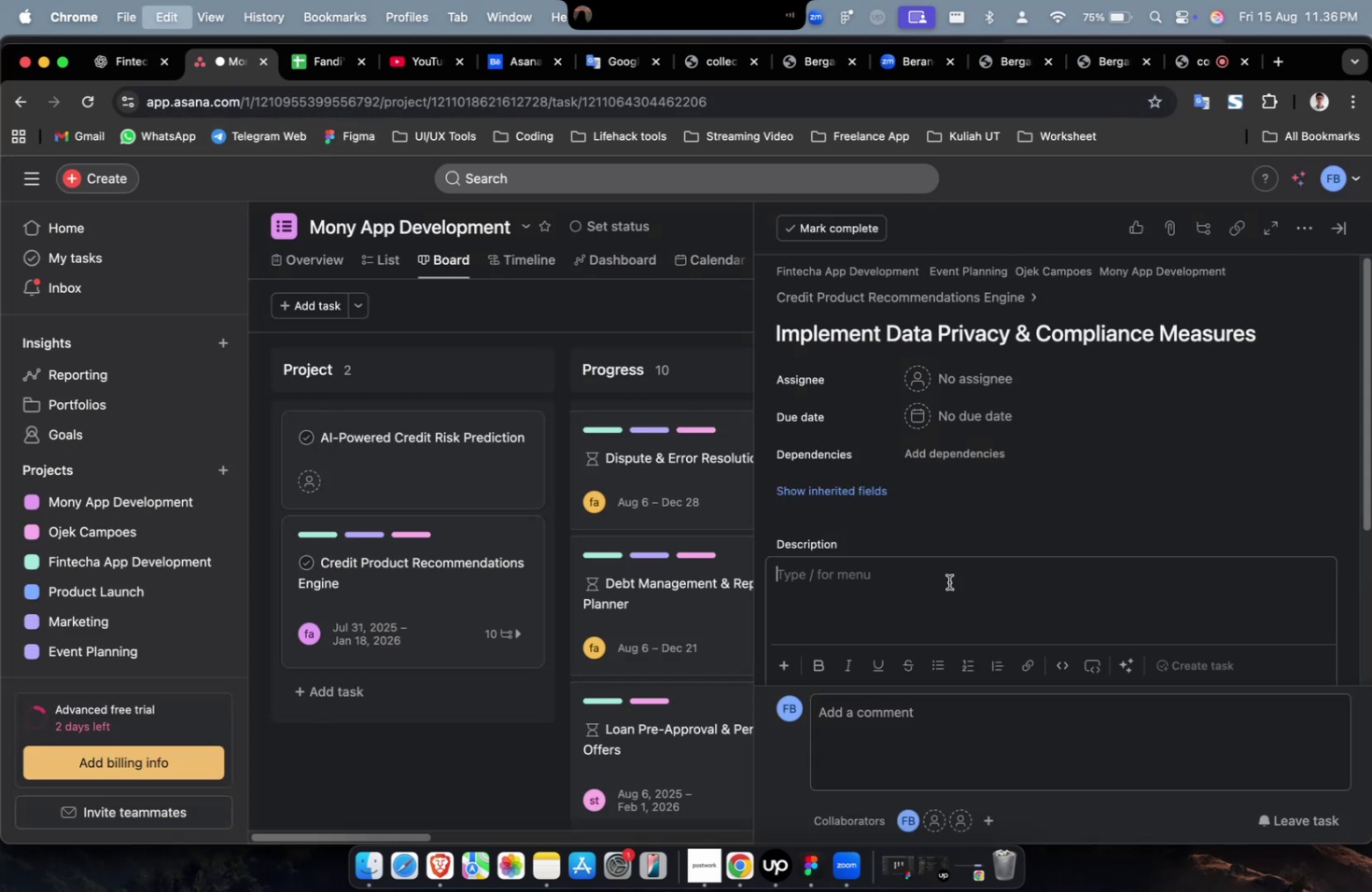 
key(Meta+V)
 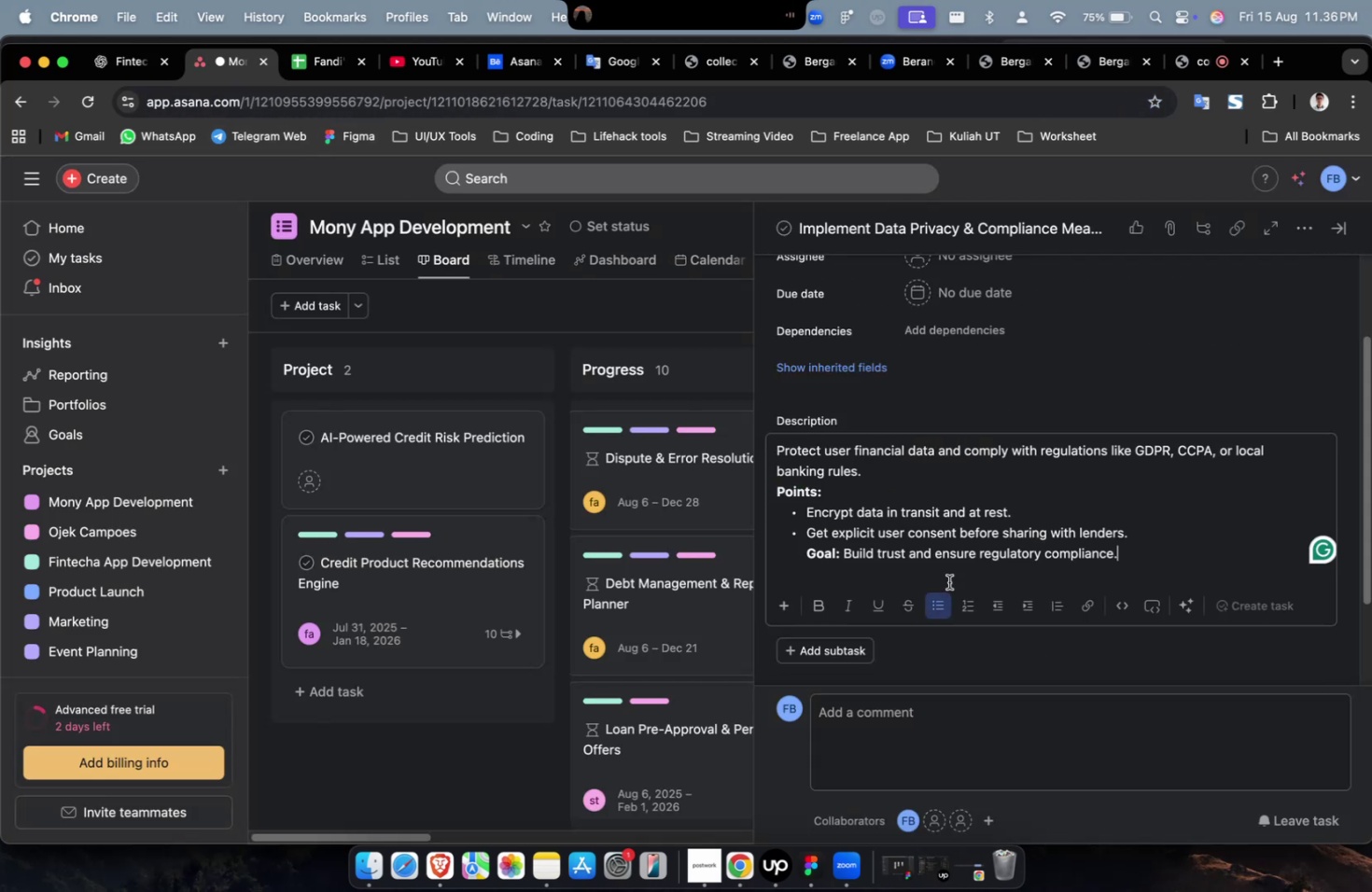 
scroll: coordinate [947, 581], scroll_direction: up, amount: 12.0
 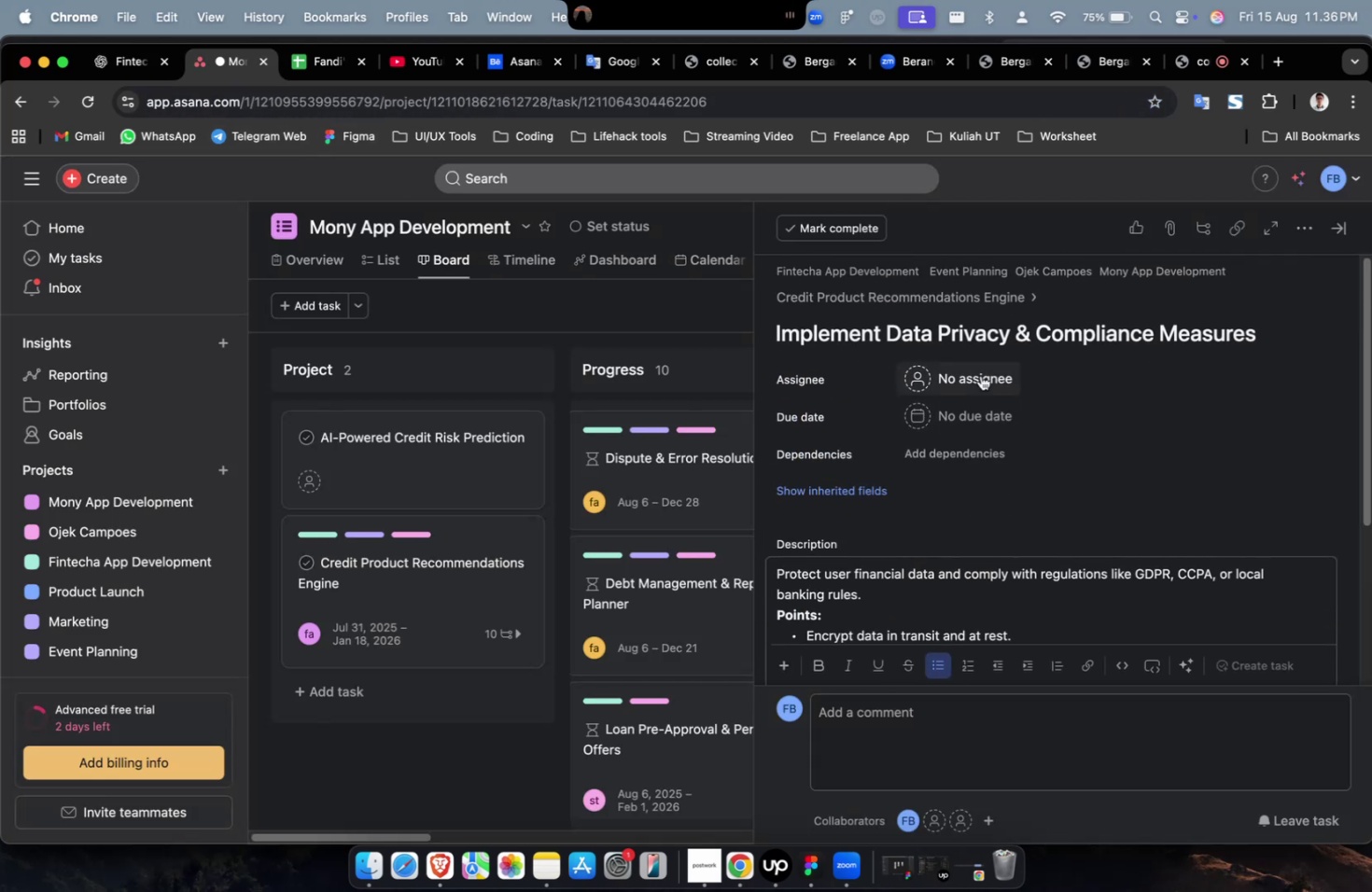 
left_click([980, 375])
 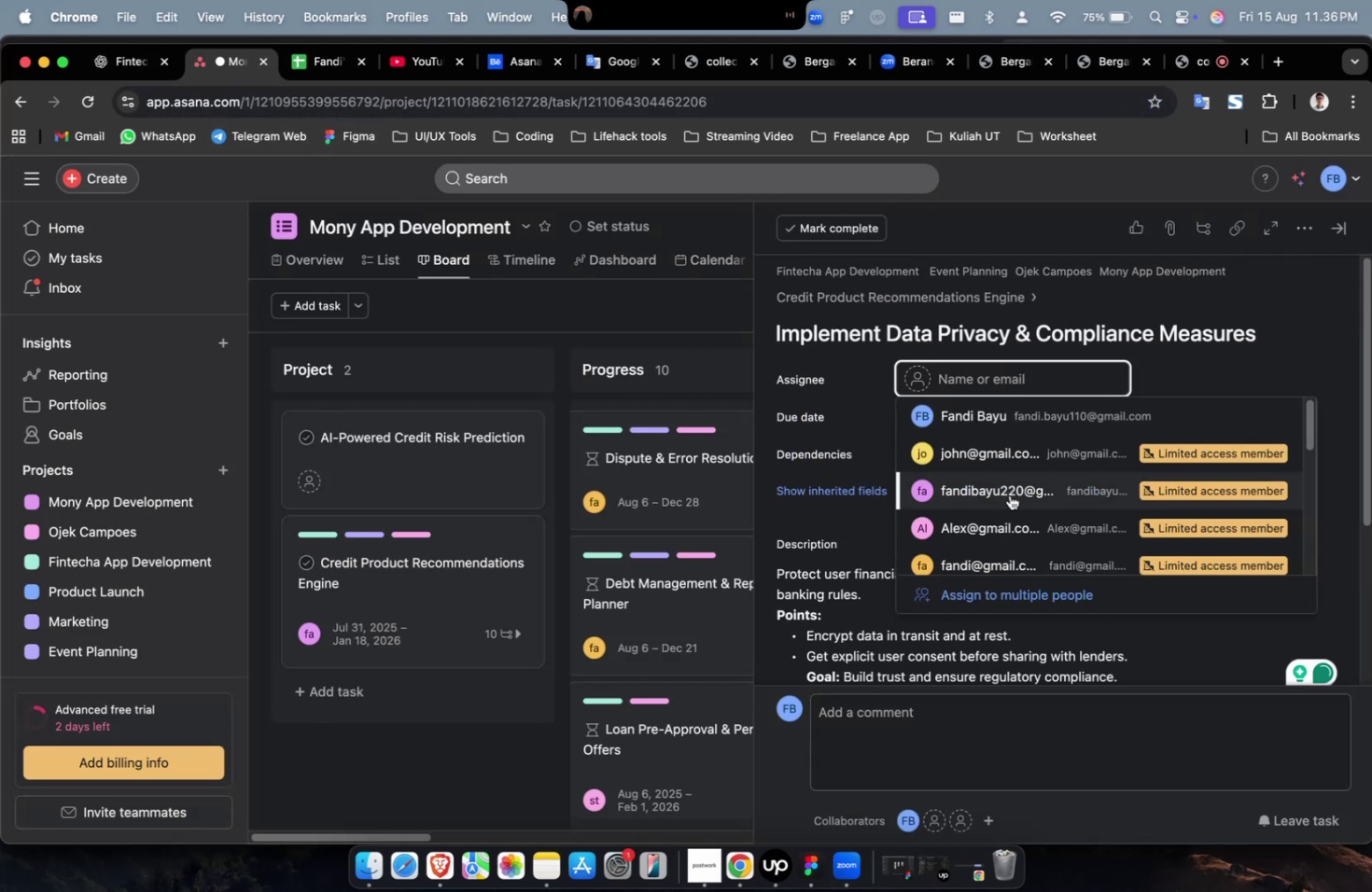 
double_click([1009, 495])
 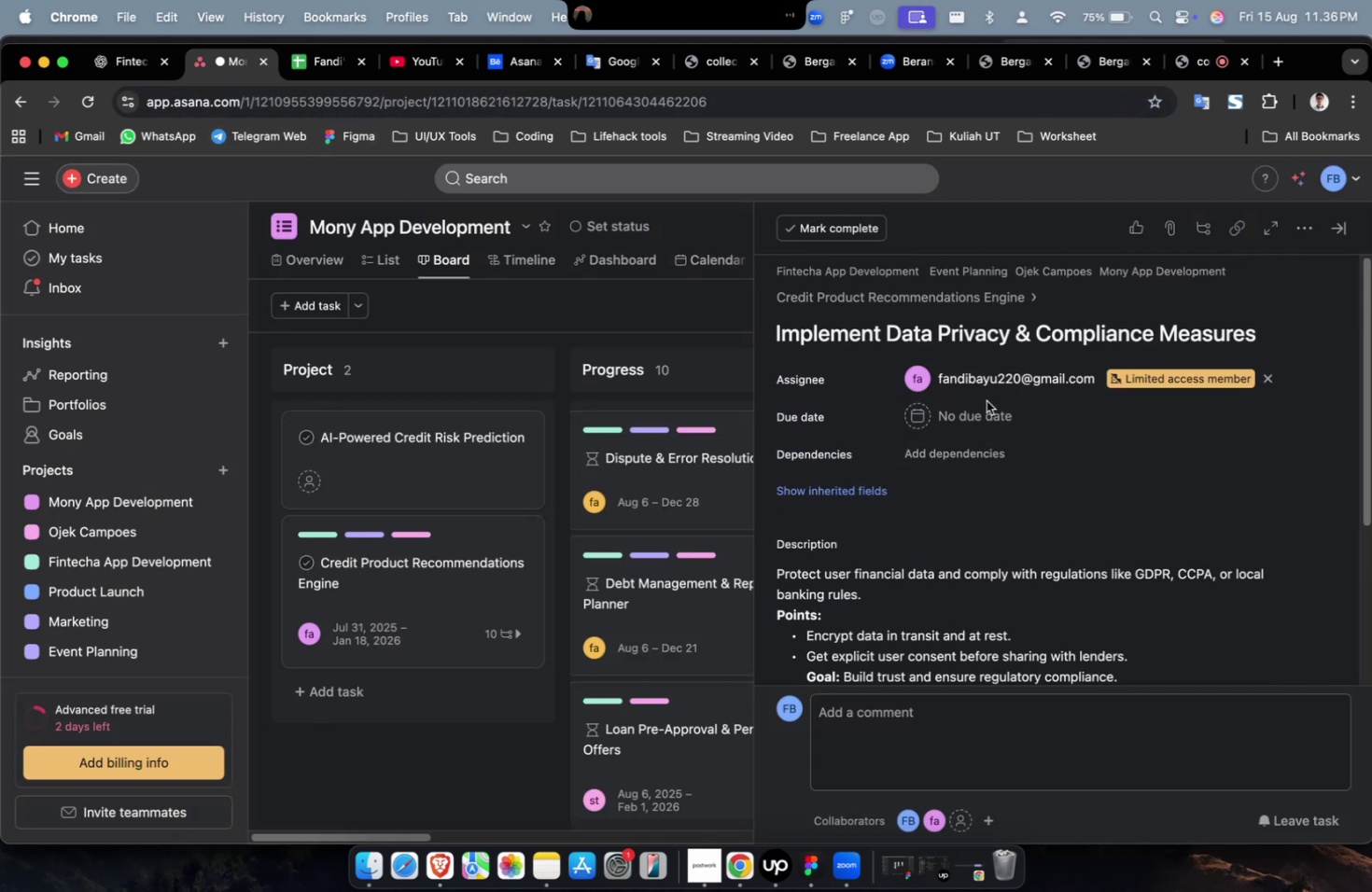 
left_click([987, 417])
 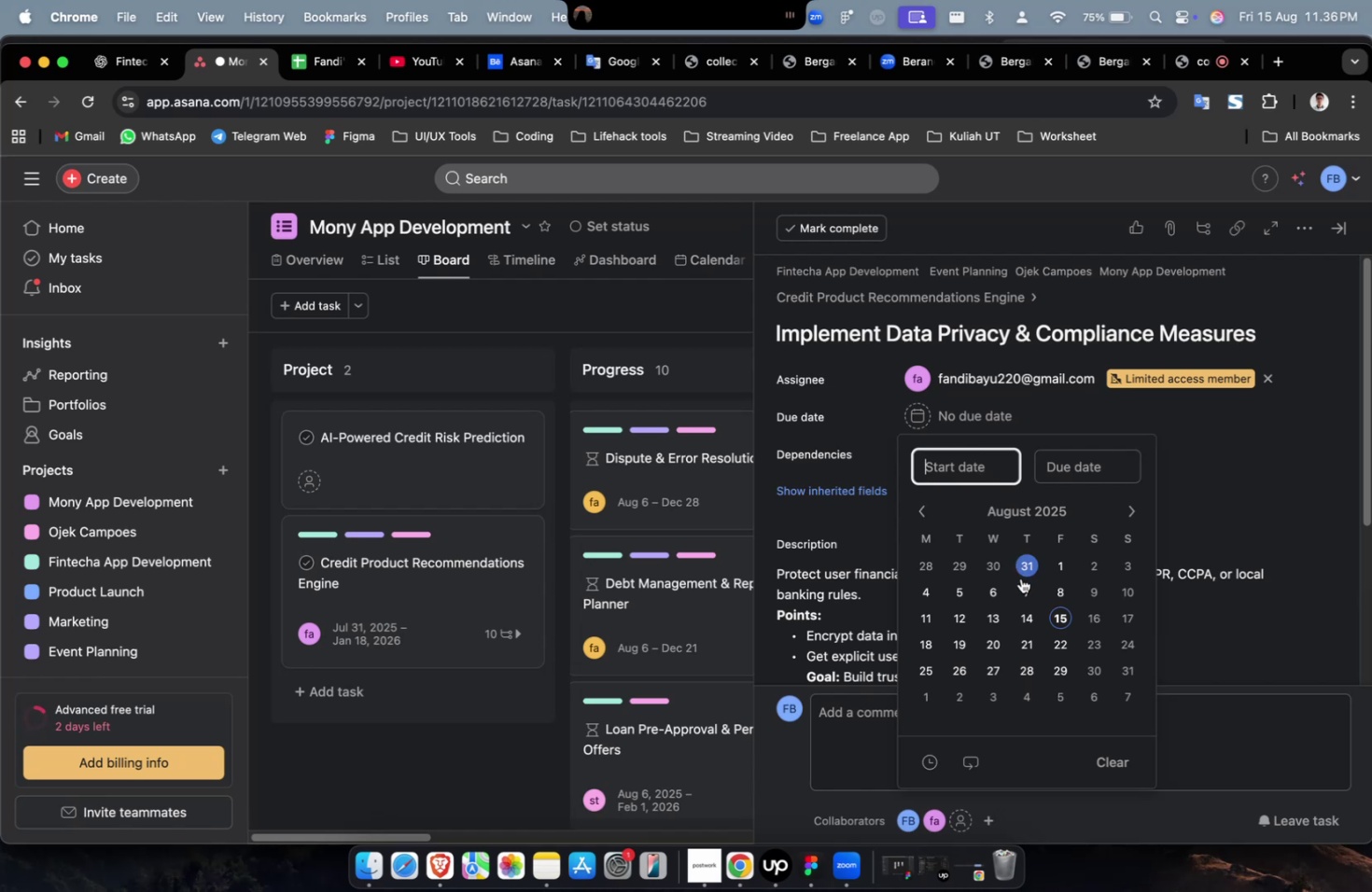 
triple_click([1028, 589])
 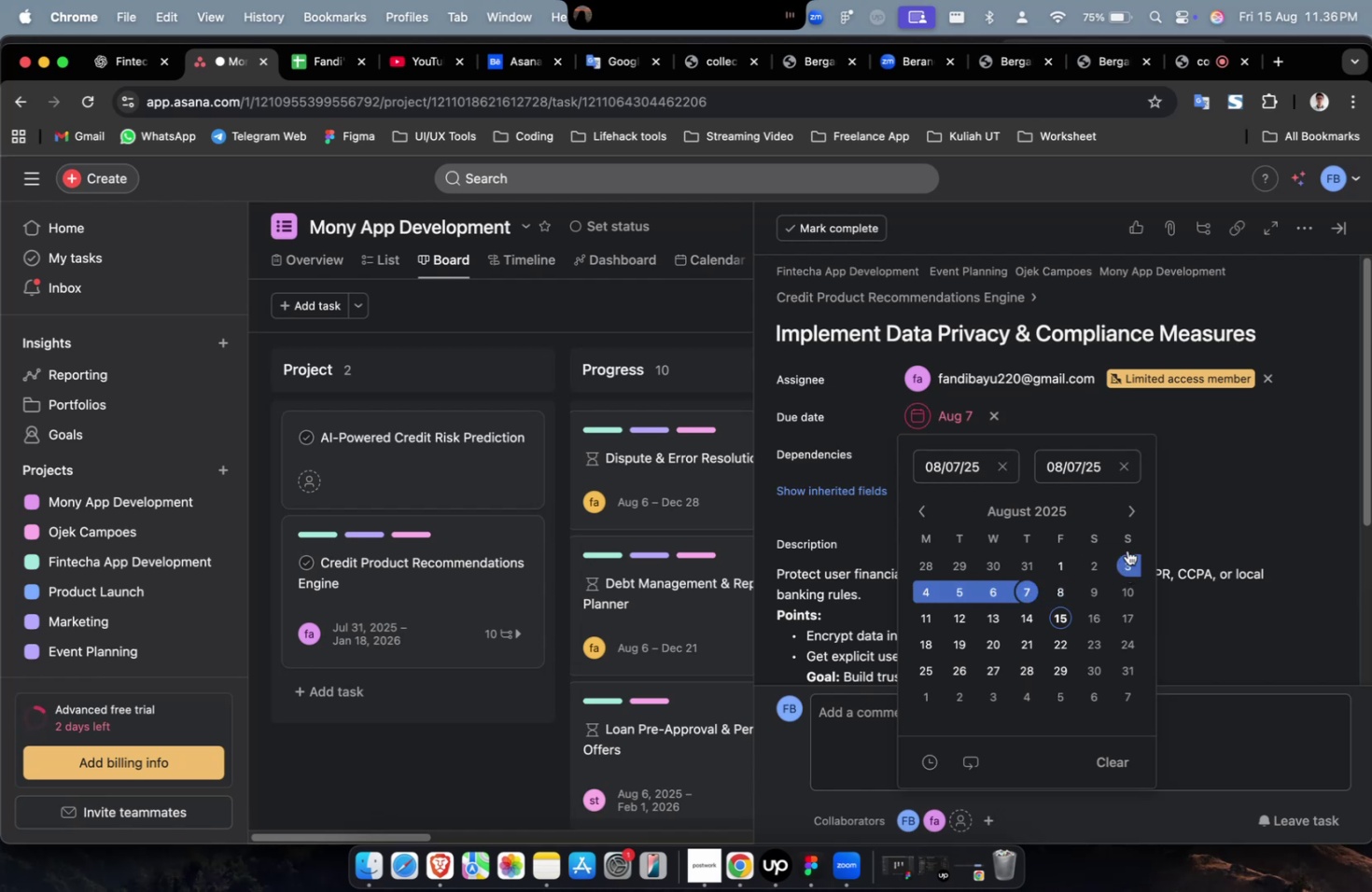 
left_click_drag(start_coordinate=[1134, 526], to_coordinate=[1133, 522])
 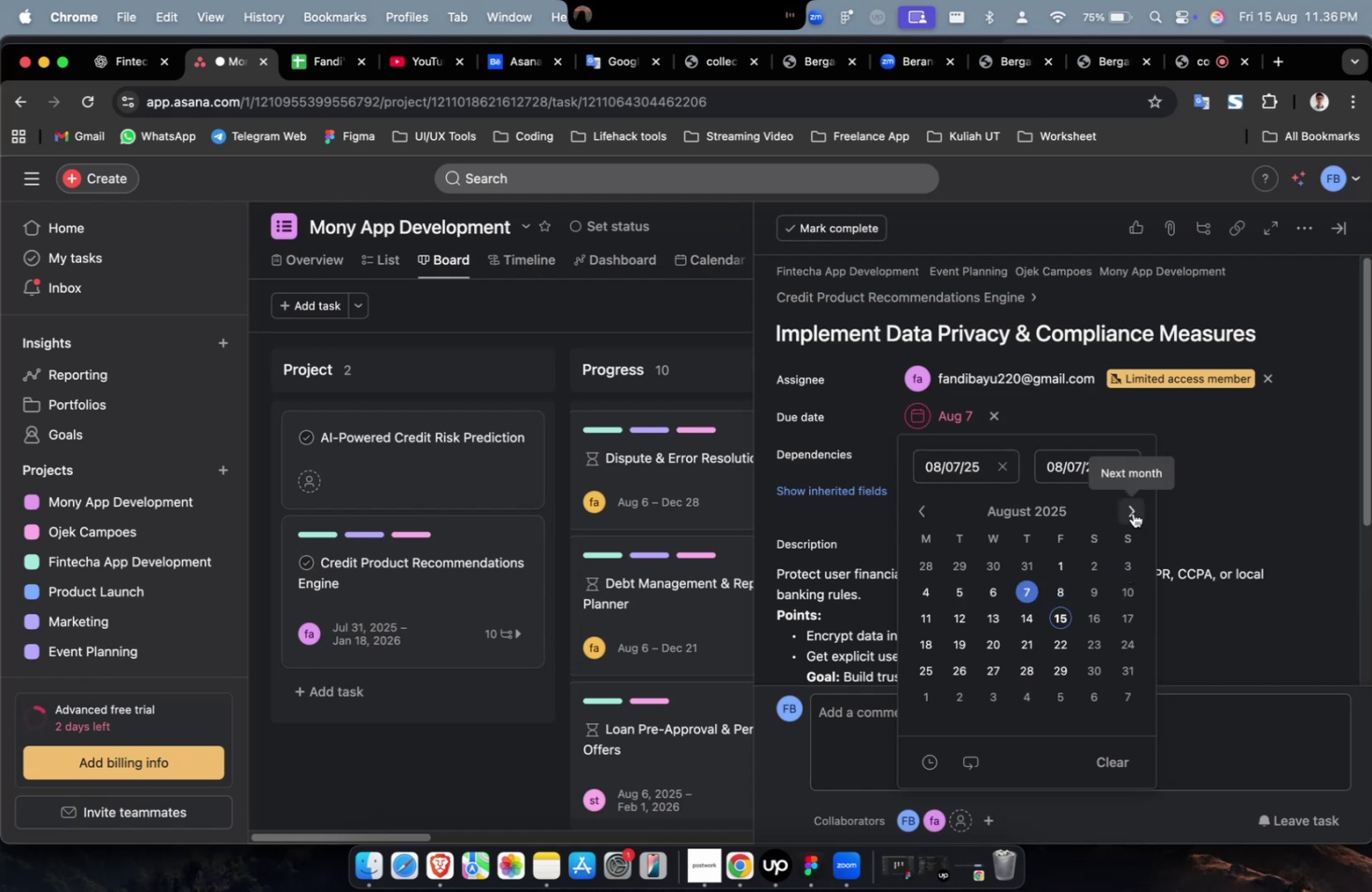 
double_click([1132, 512])
 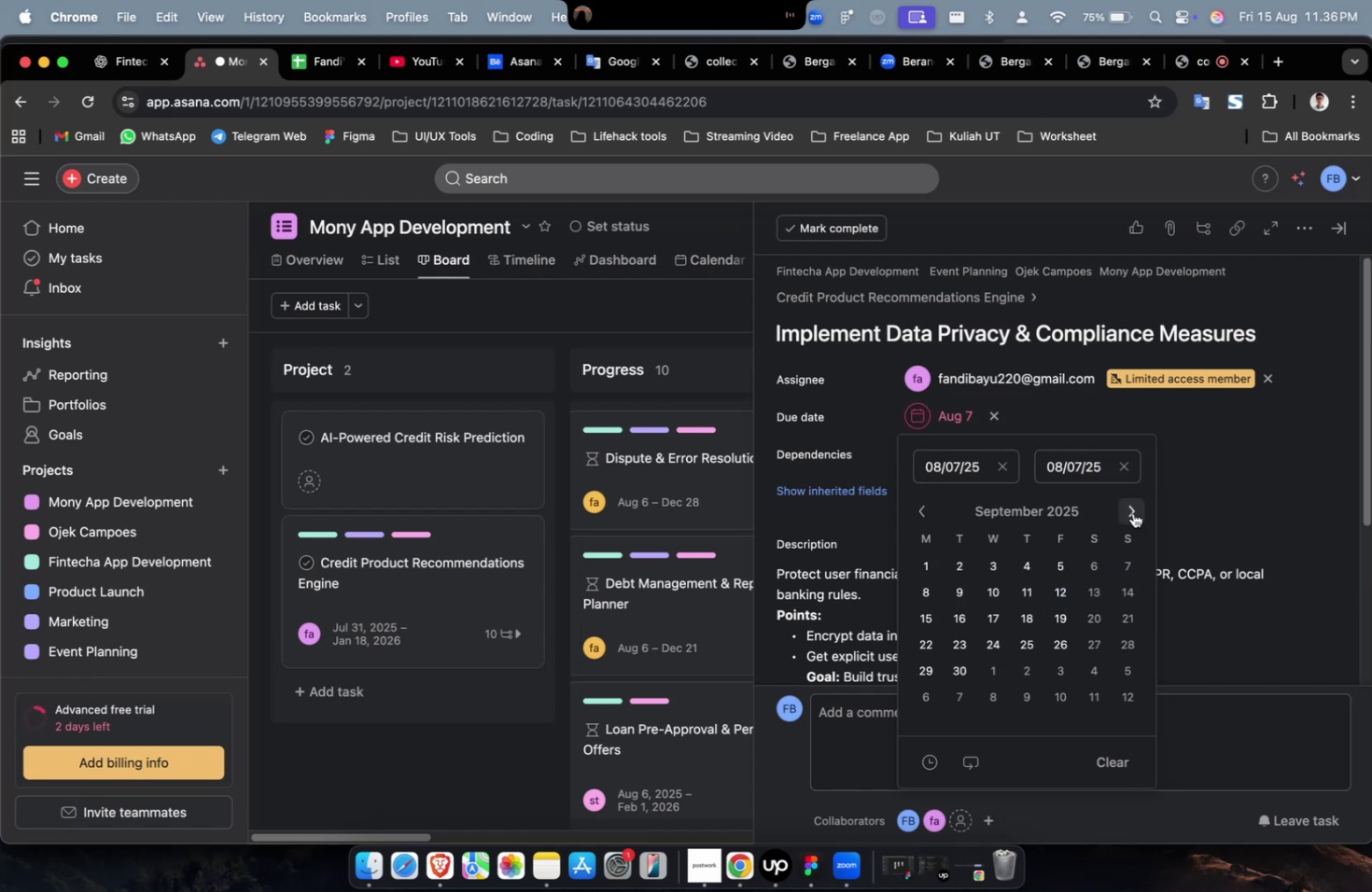 
triple_click([1132, 512])
 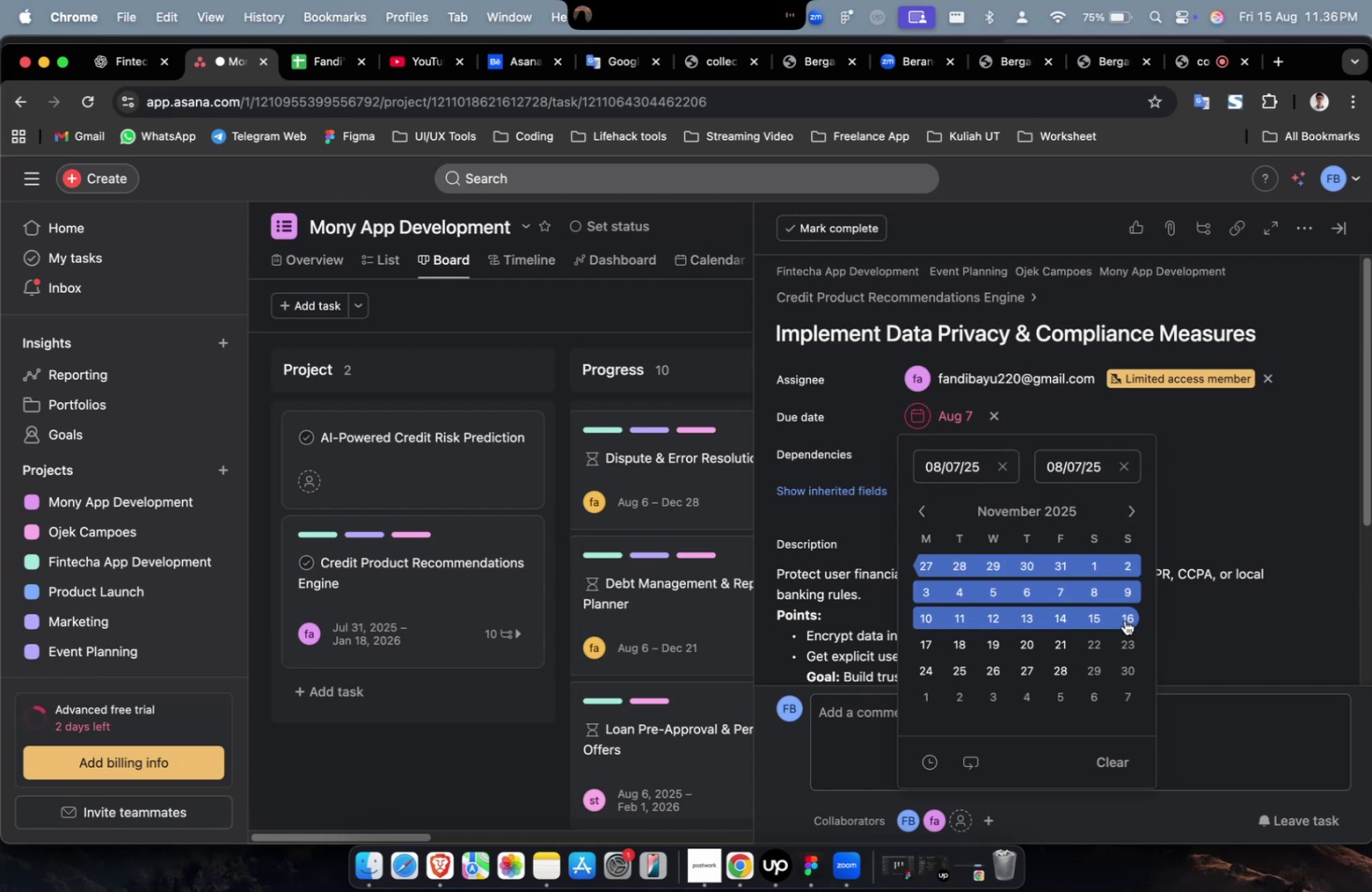 
triple_click([1124, 620])
 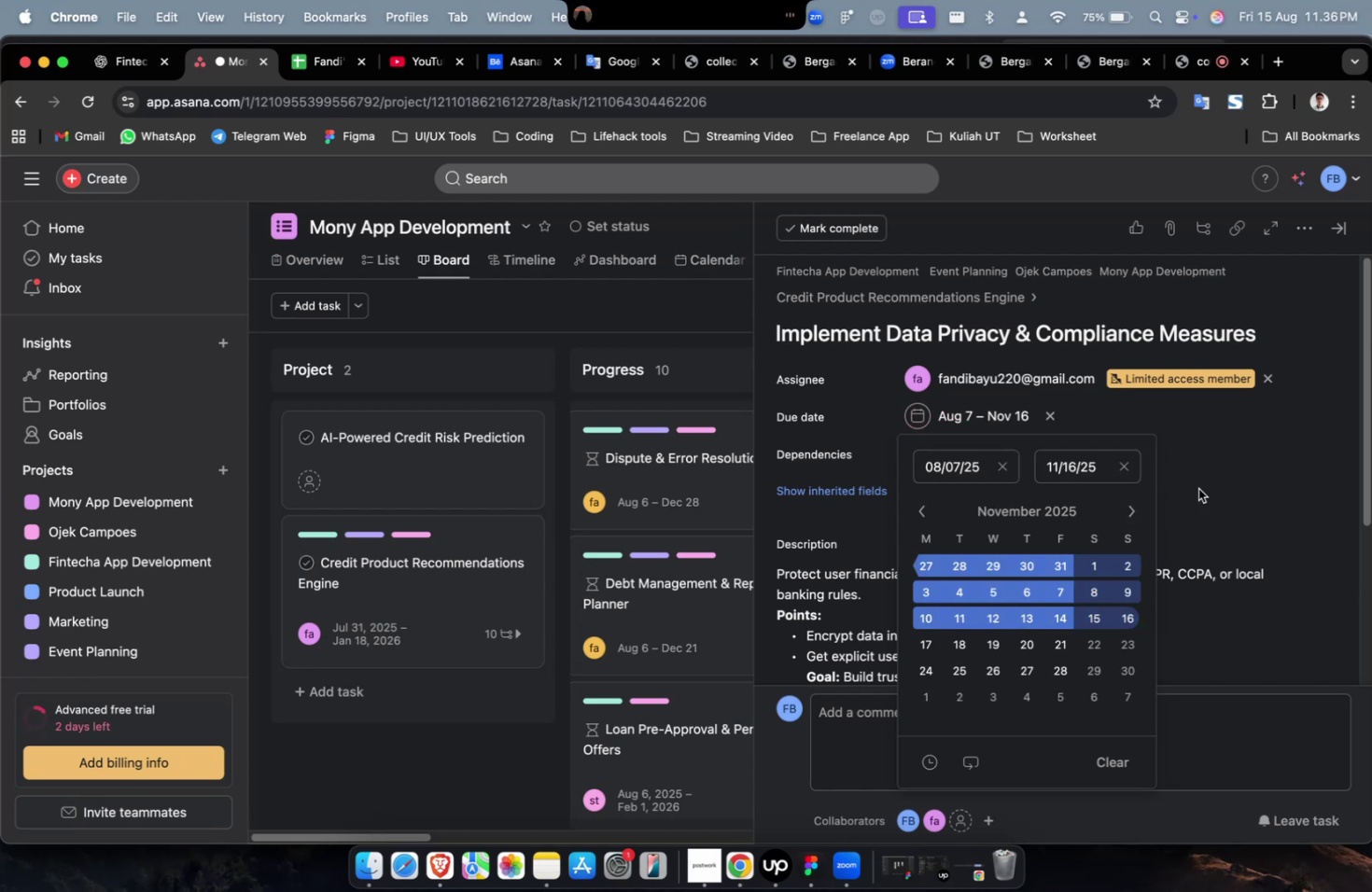 
triple_click([1197, 488])
 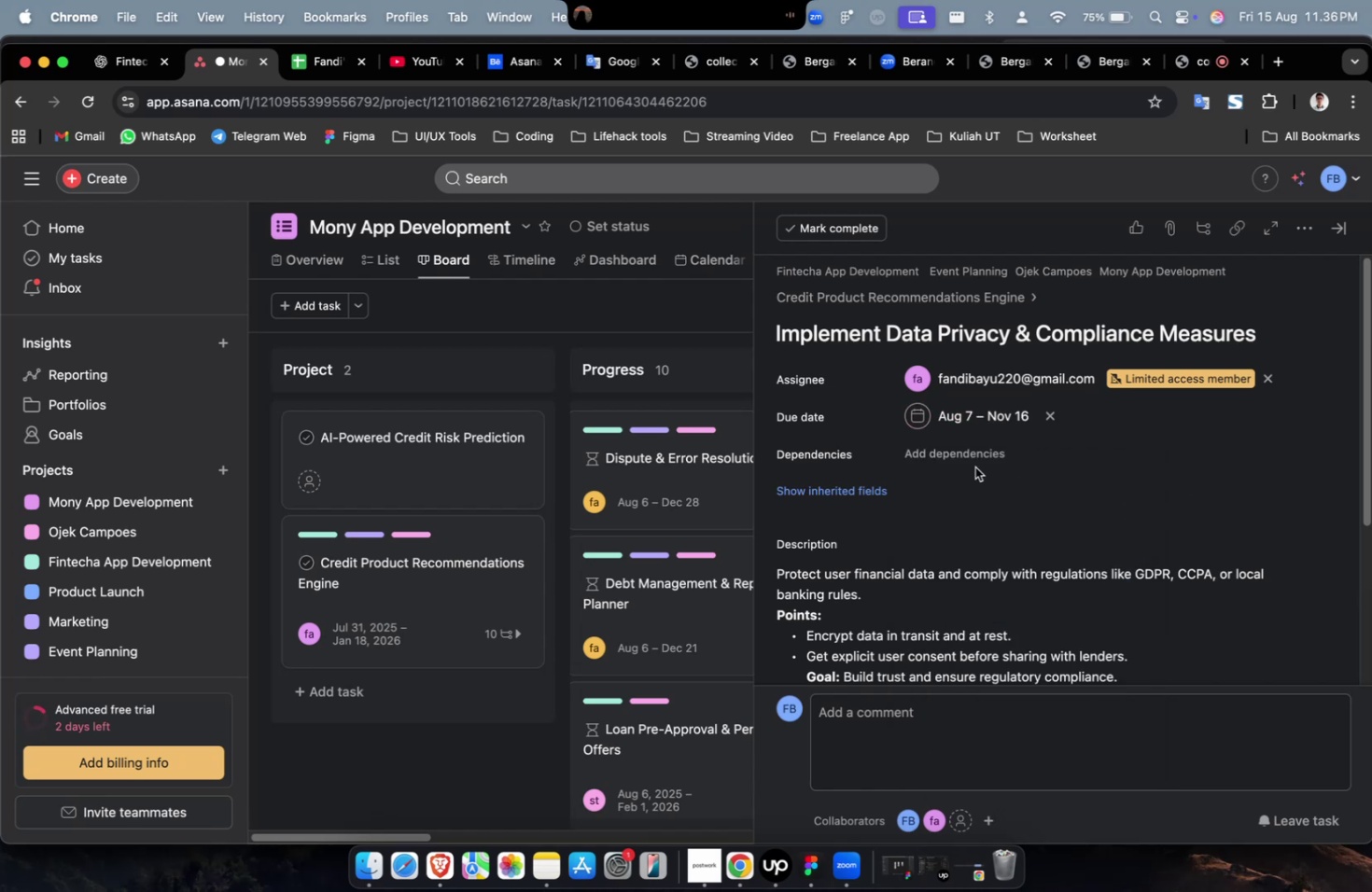 
triple_click([974, 467])
 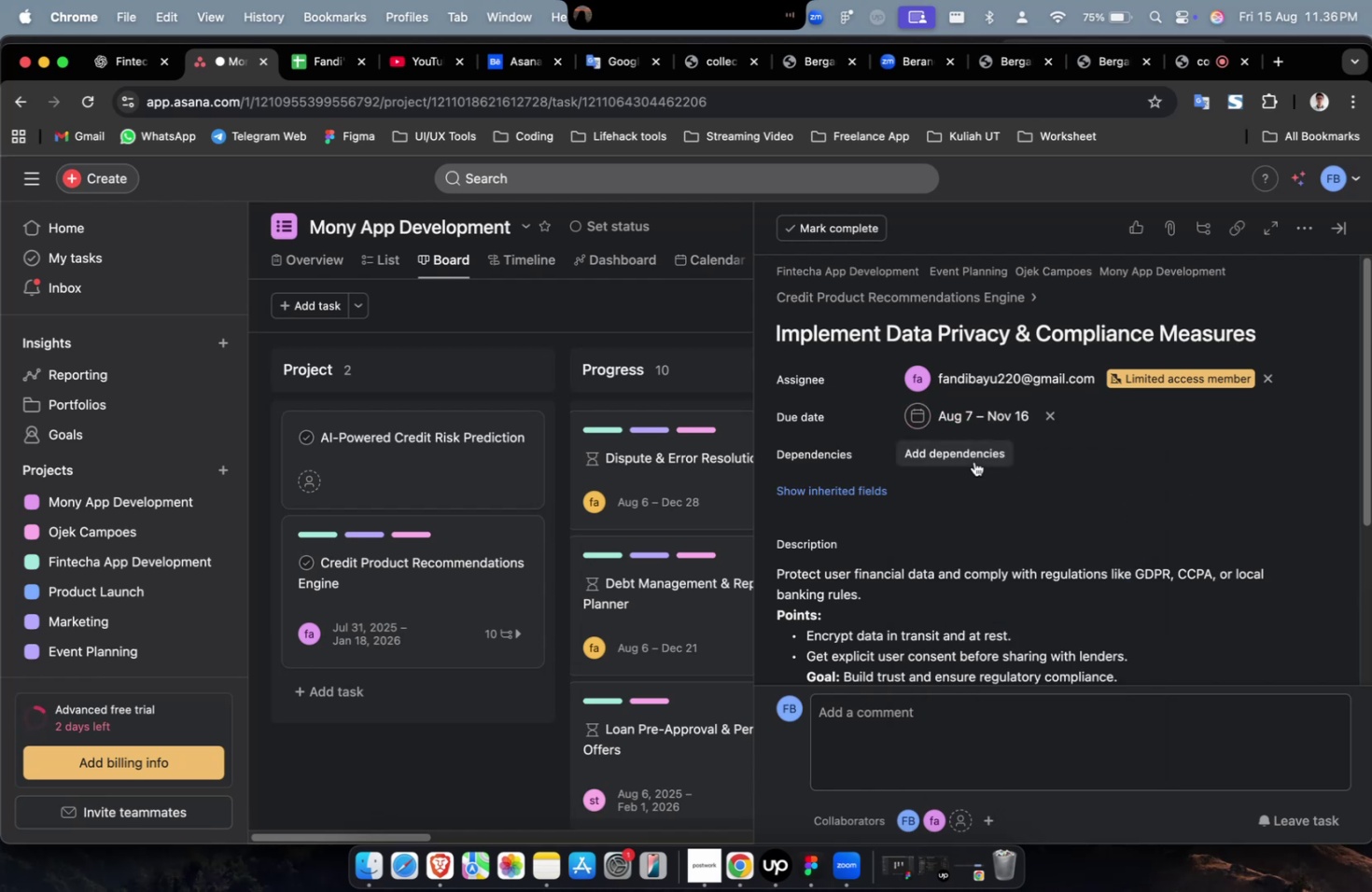 
triple_click([973, 461])
 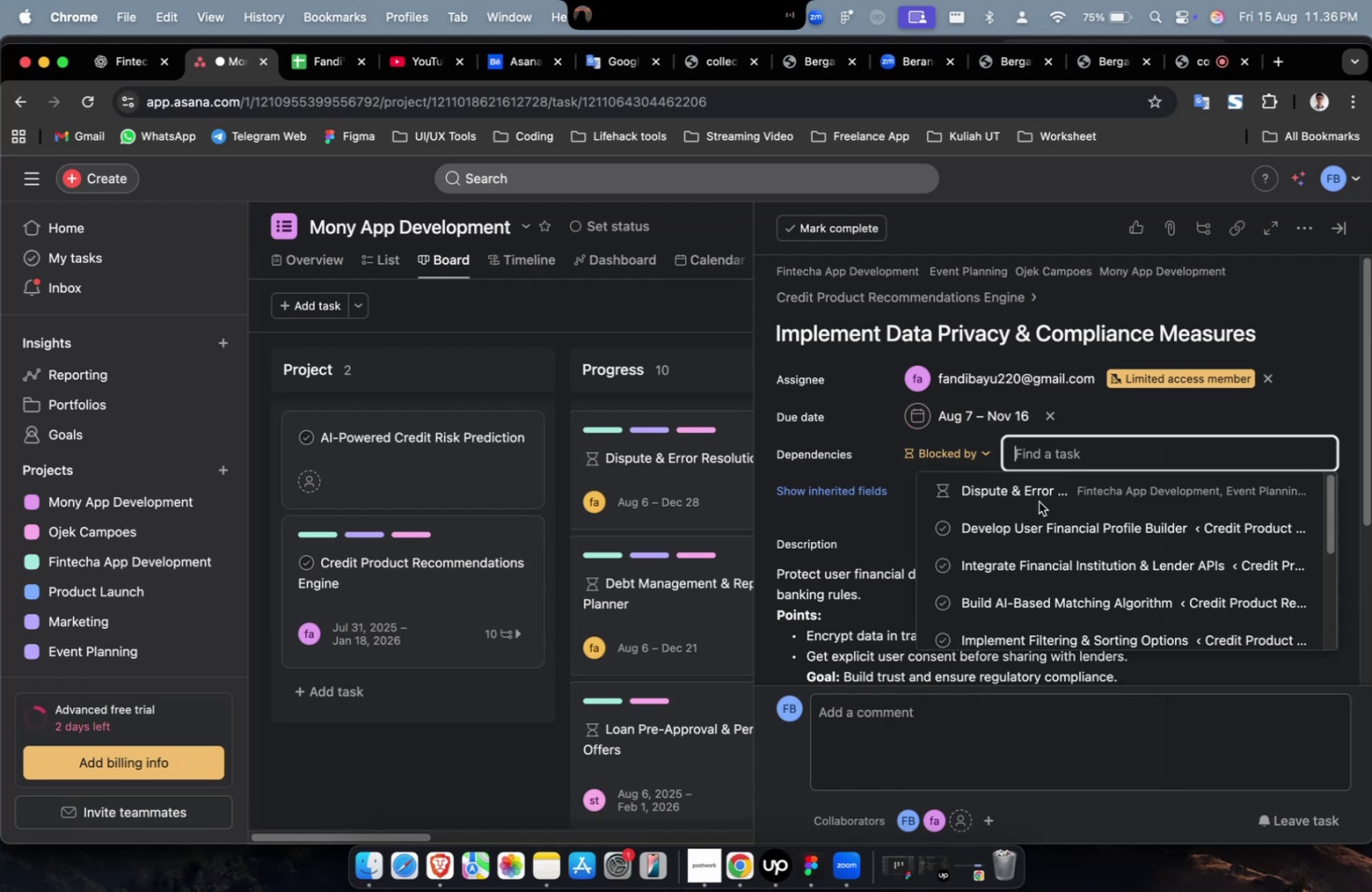 
triple_click([1038, 501])
 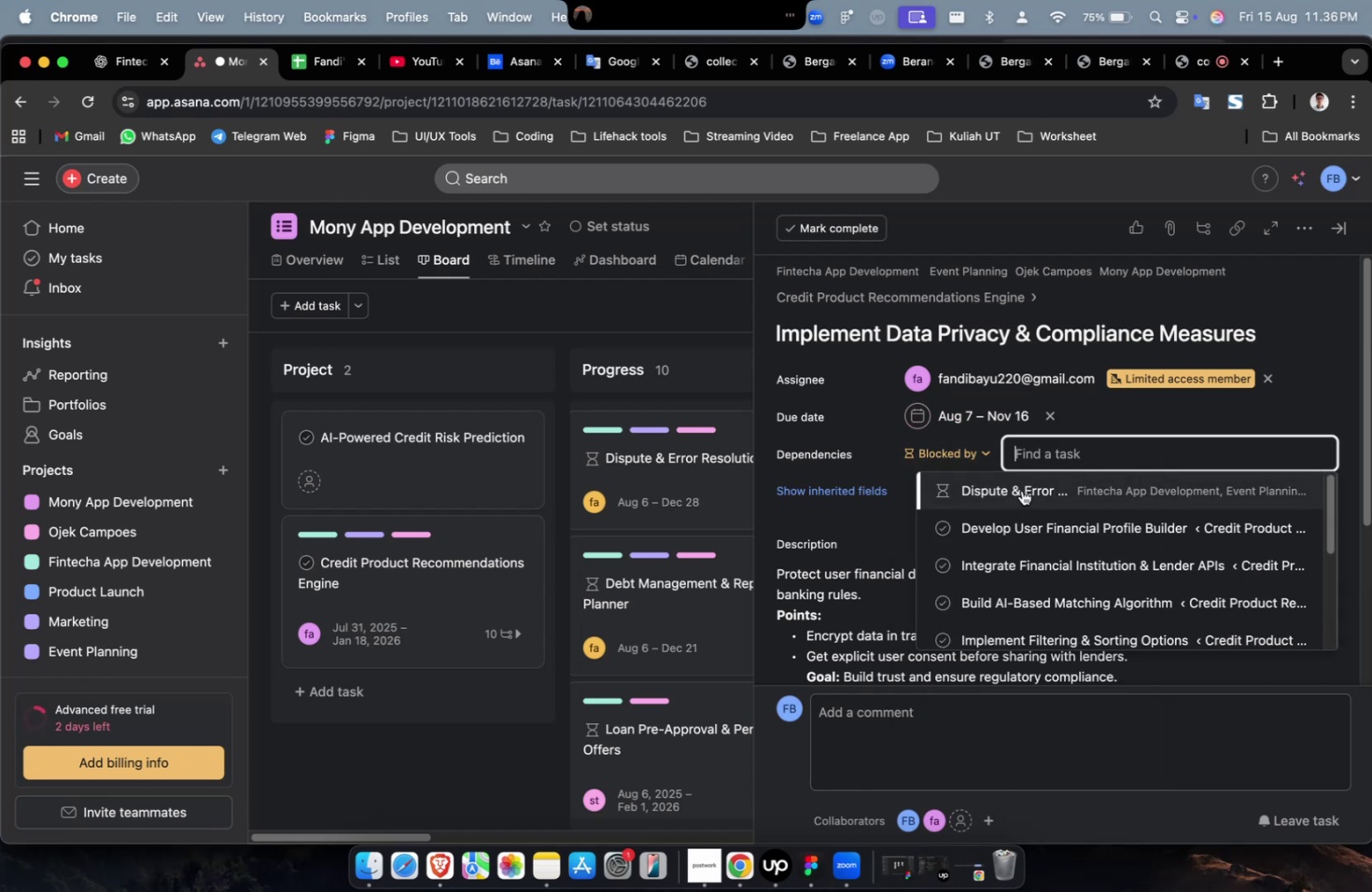 
triple_click([1021, 490])
 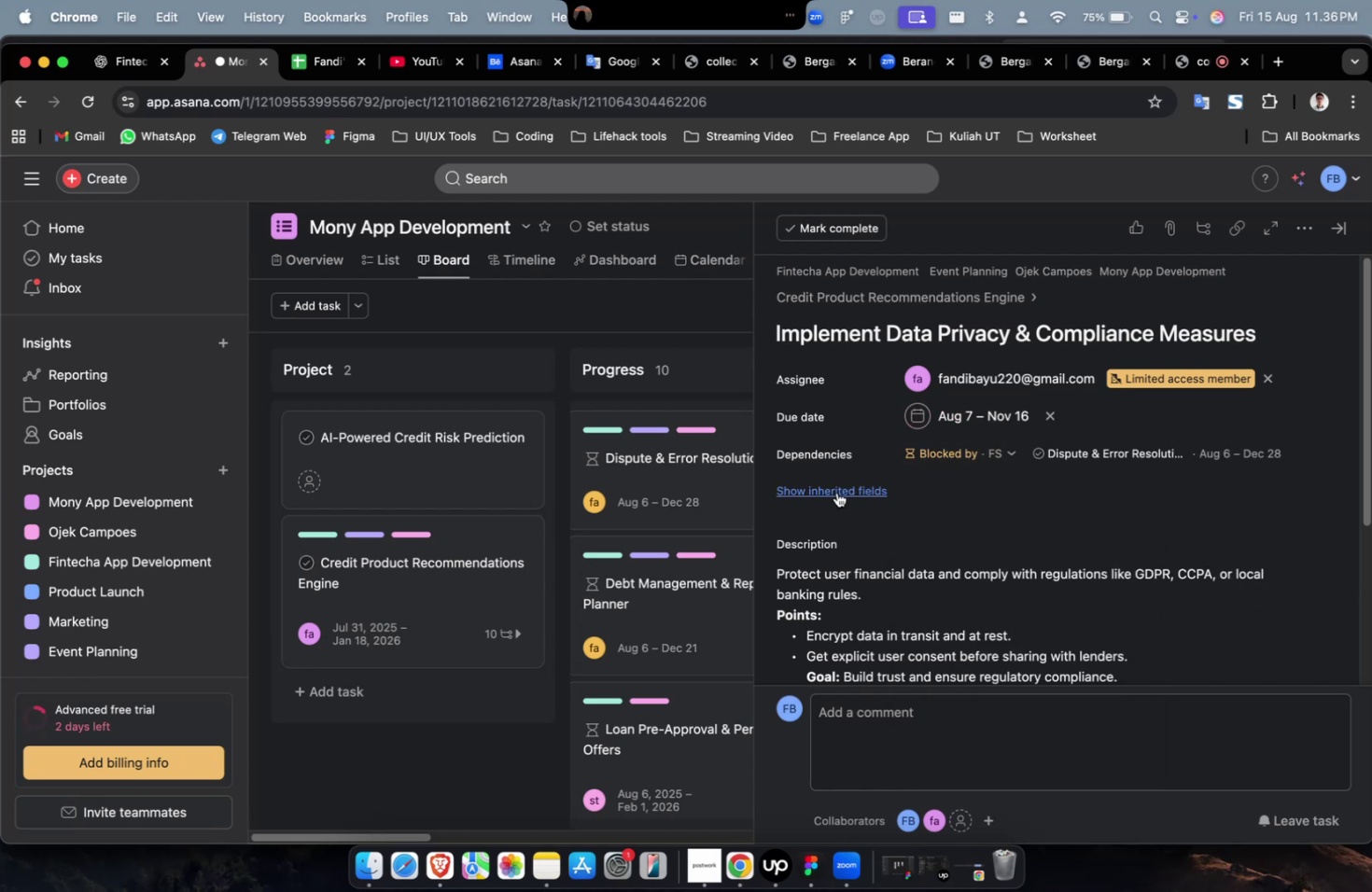 
triple_click([836, 492])
 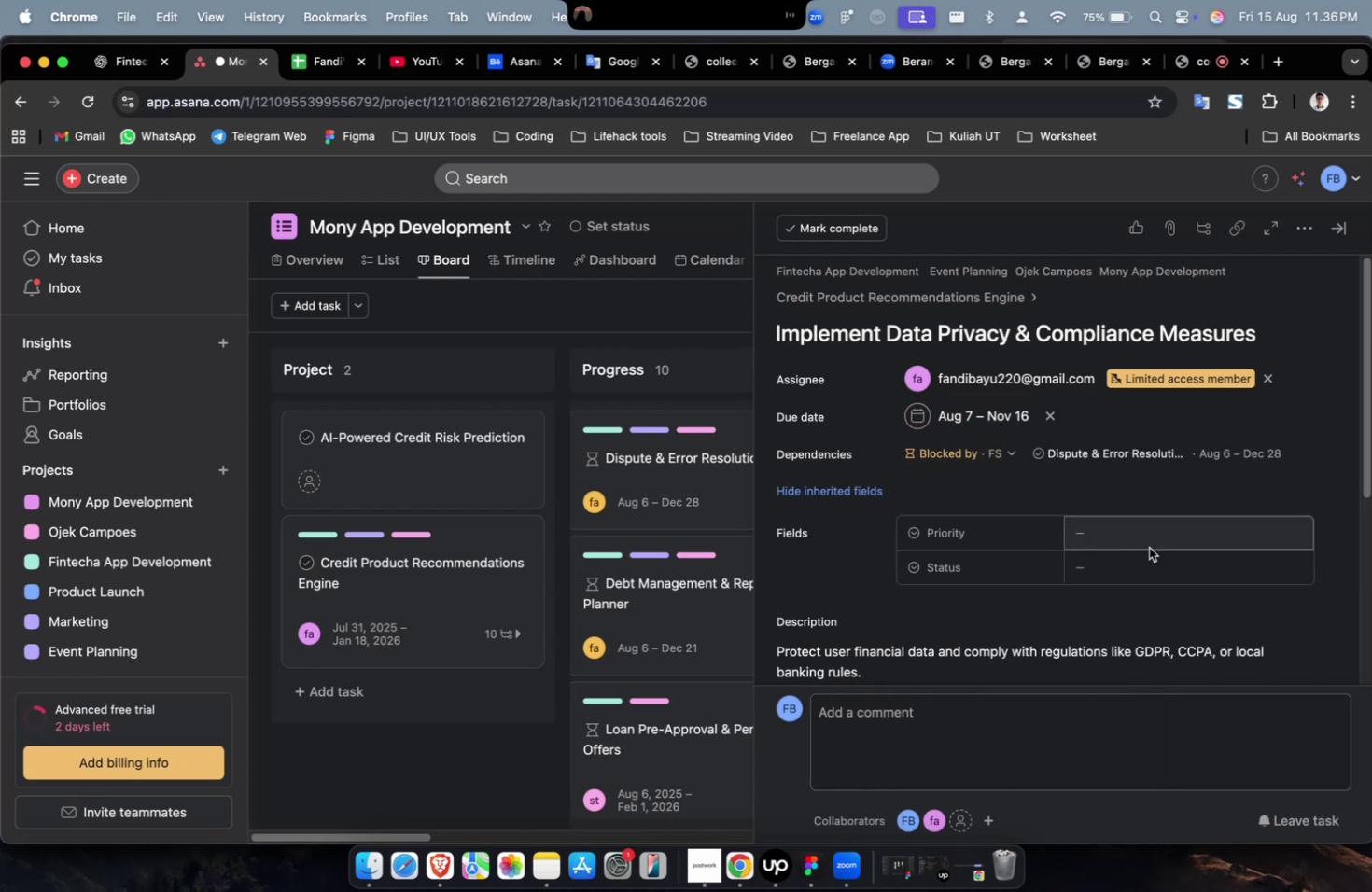 
triple_click([1148, 547])
 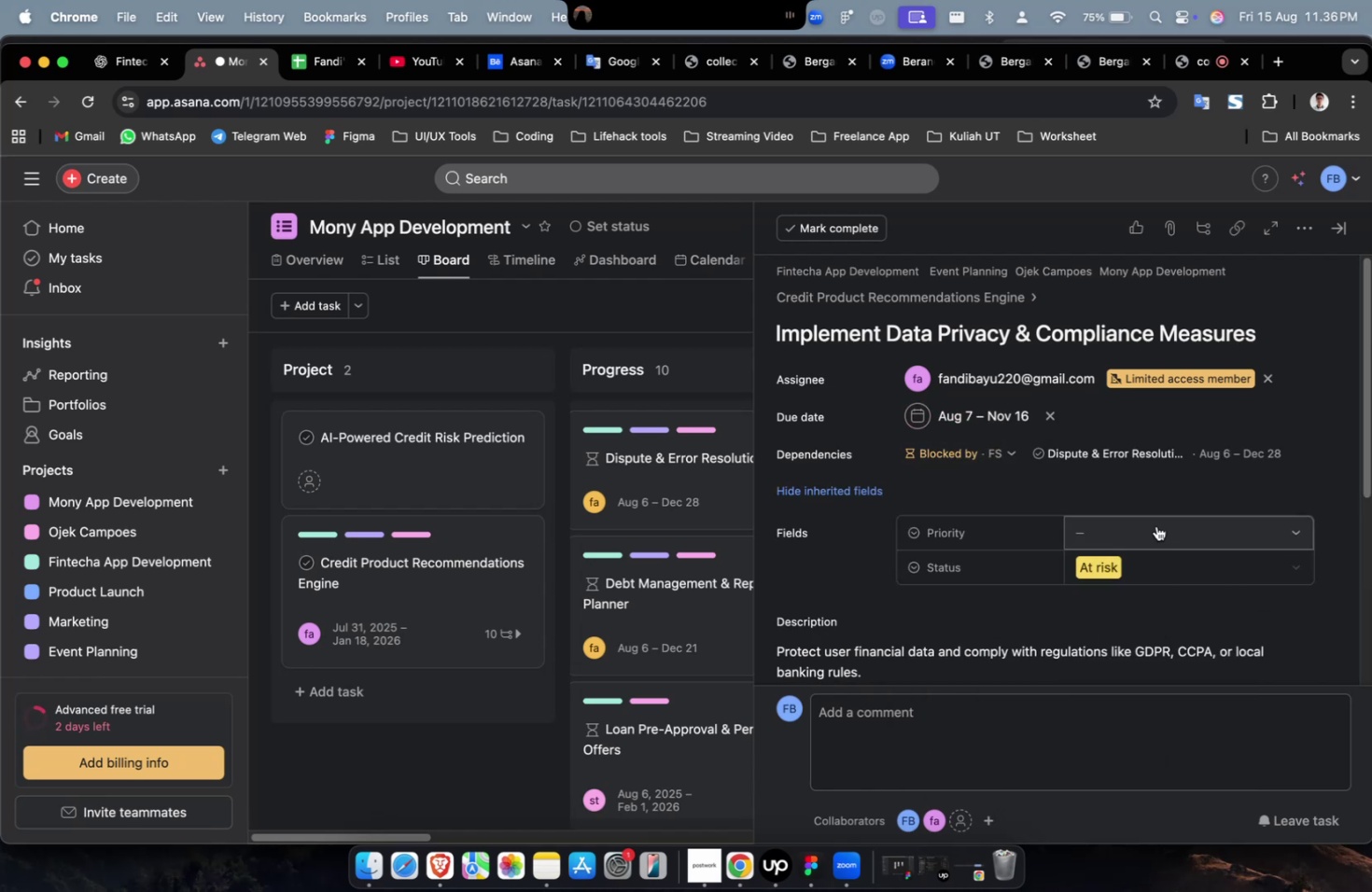 
triple_click([1149, 601])
 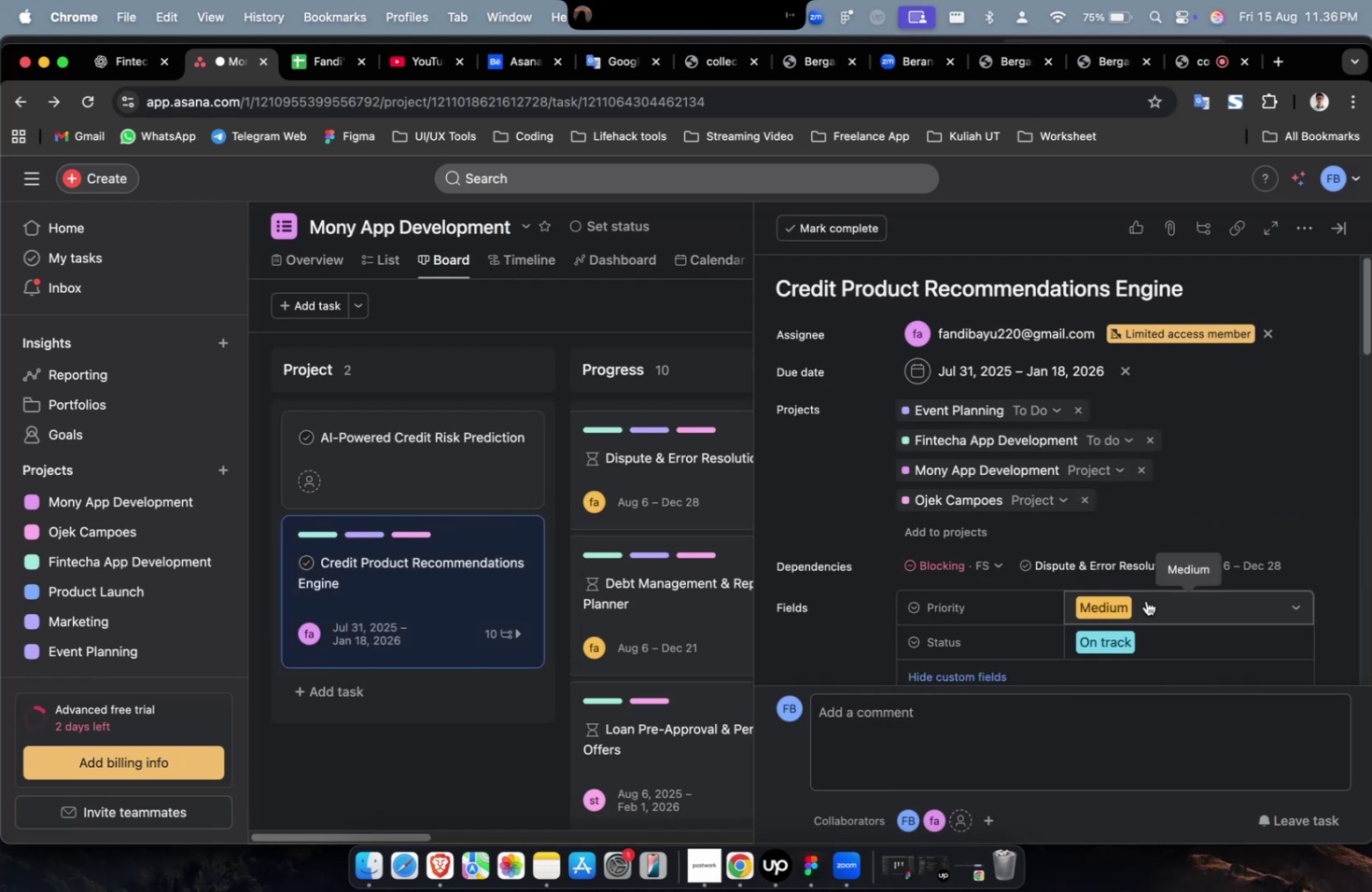 
mouse_move([1137, 658])
 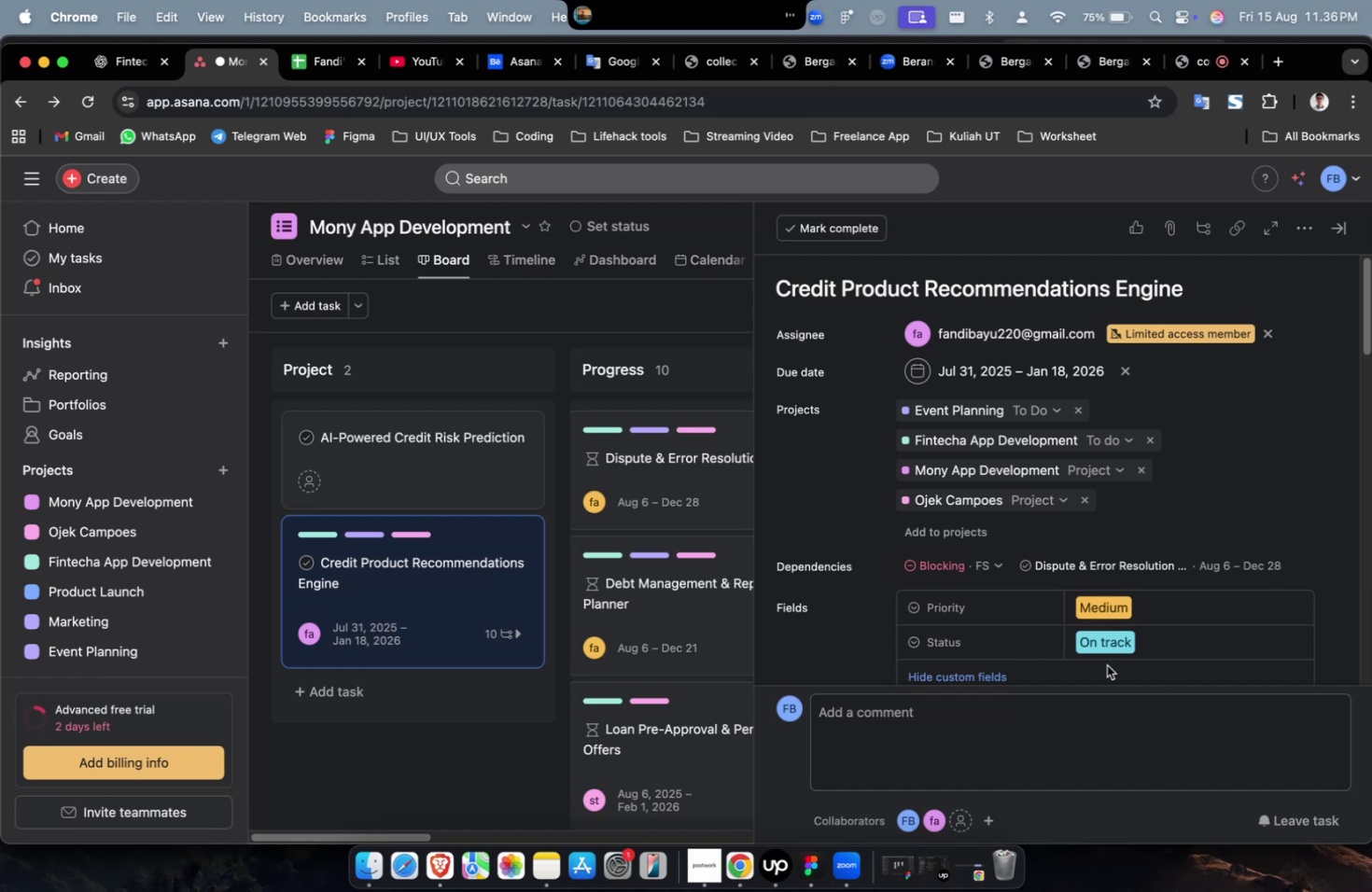 
wait(10.82)
 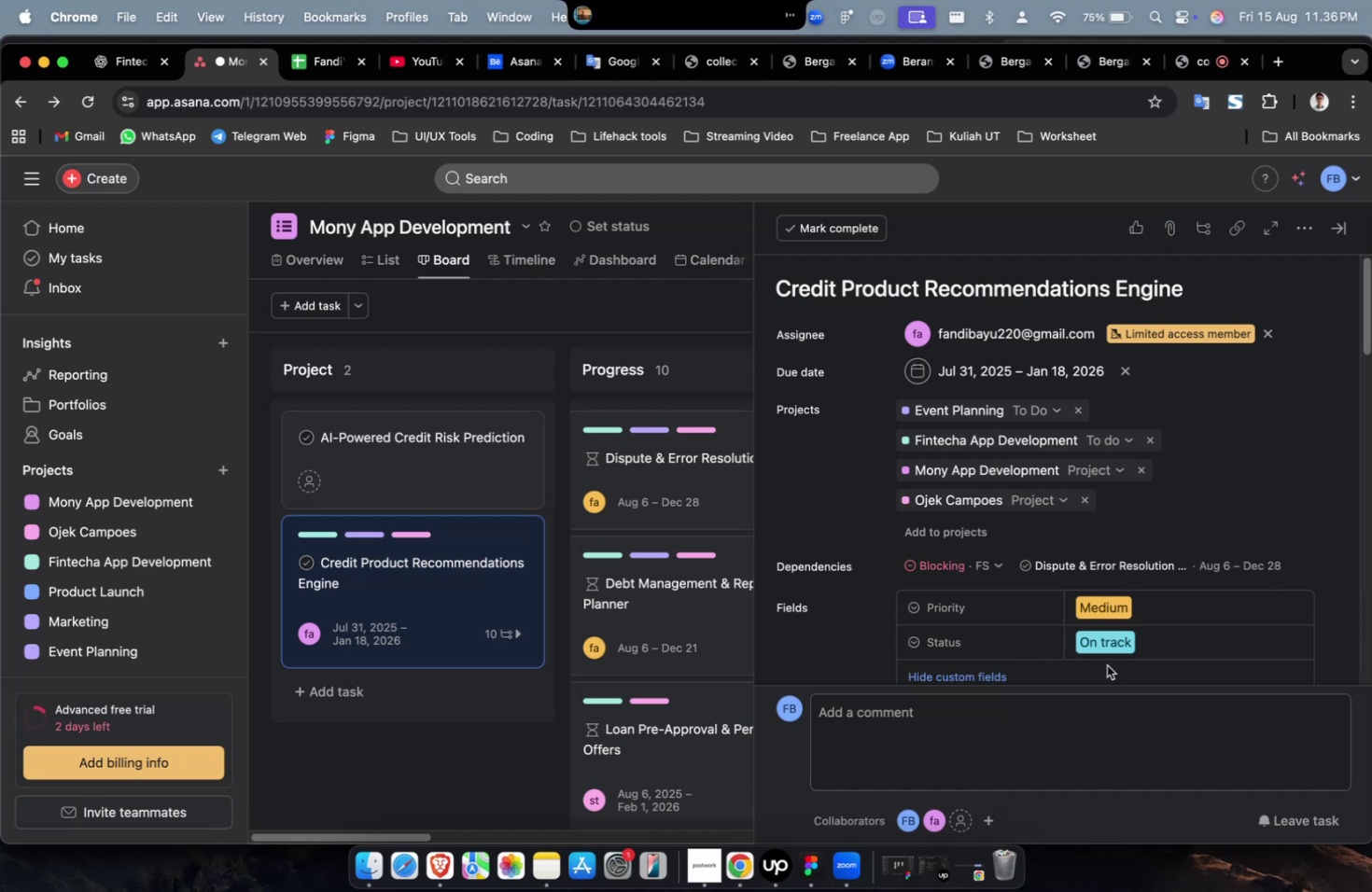 
scroll: coordinate [1112, 653], scroll_direction: down, amount: 5.0
 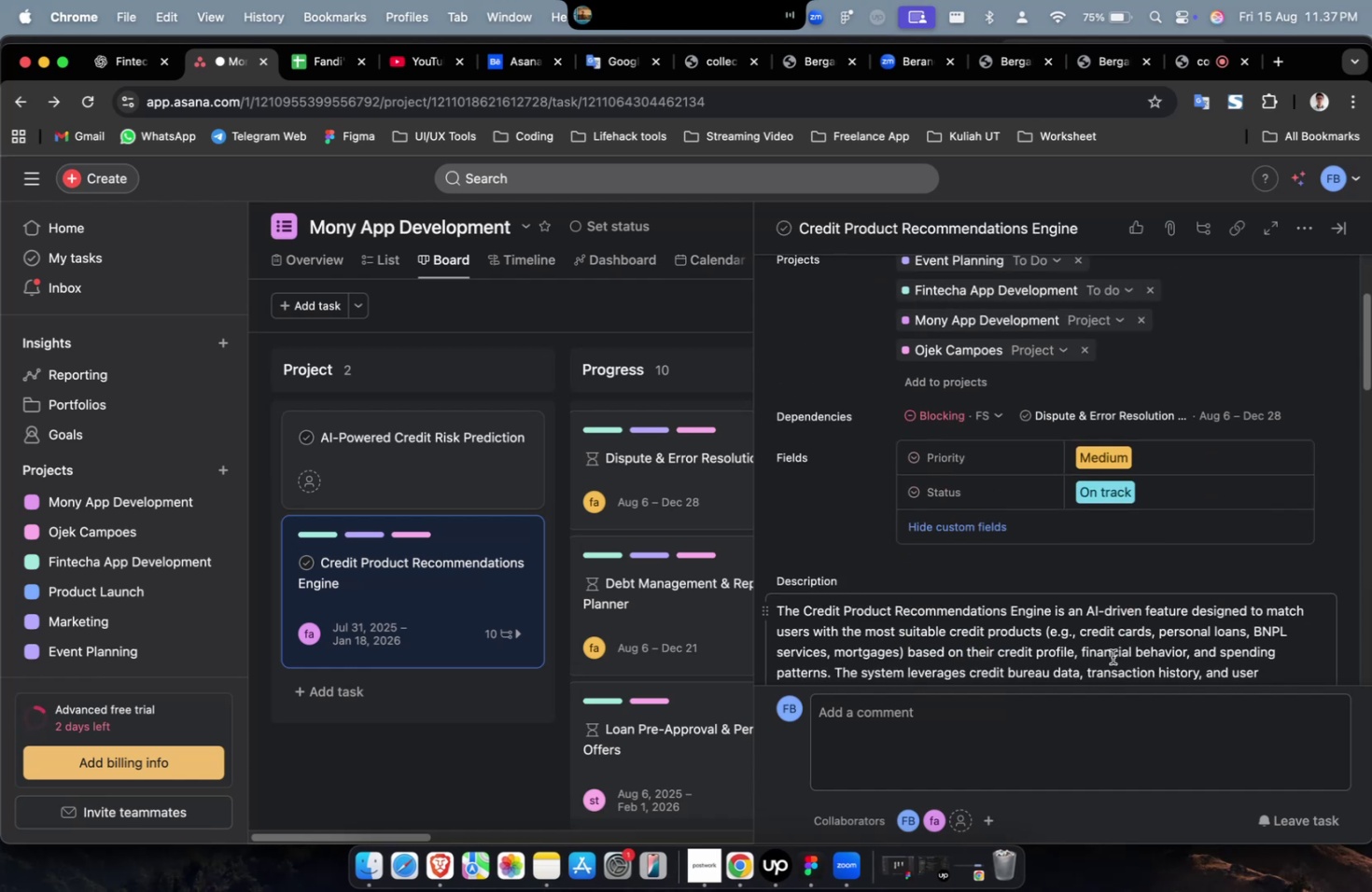 
wait(12.07)
 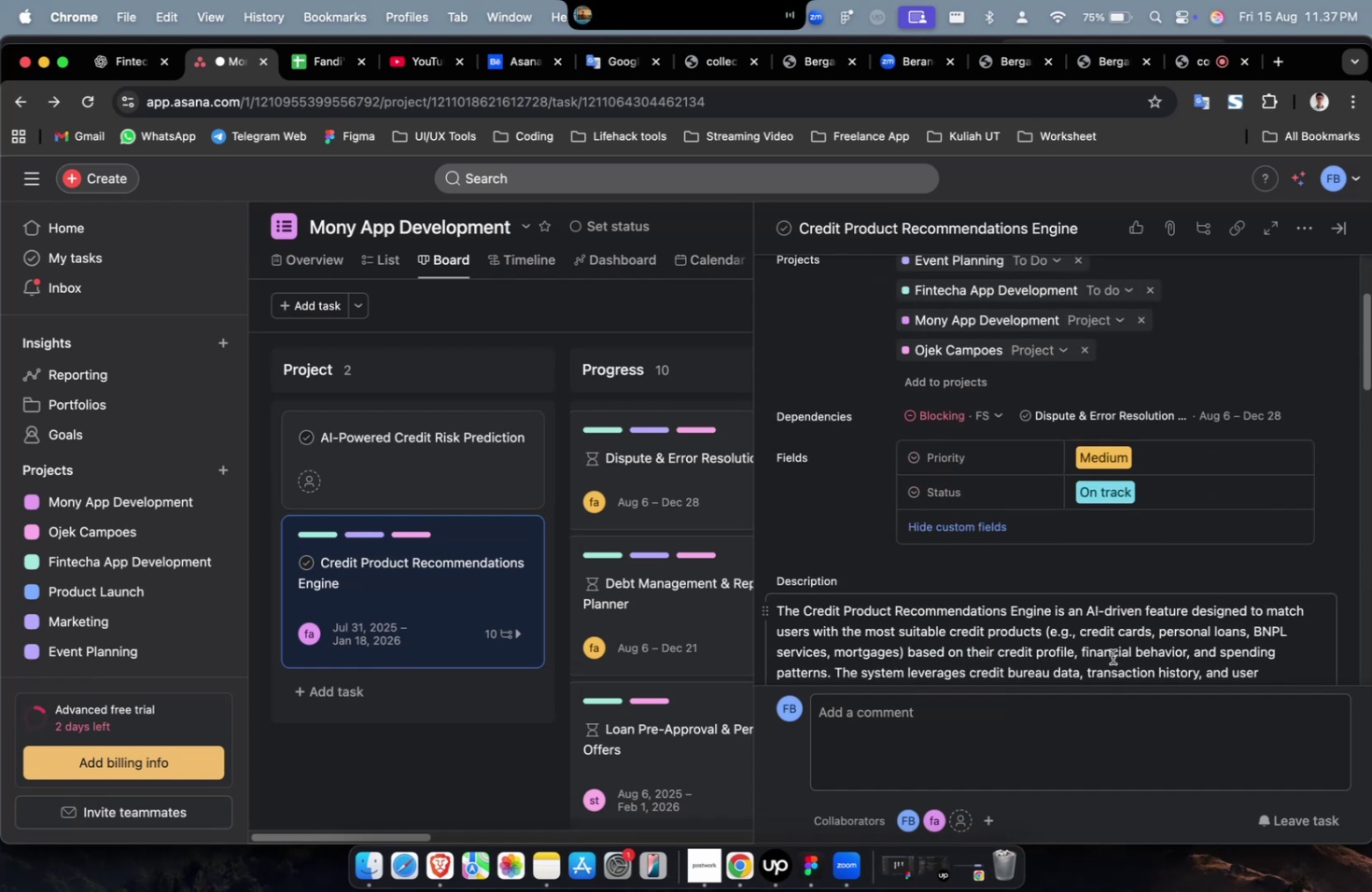 
scroll: coordinate [1124, 639], scroll_direction: down, amount: 56.0
 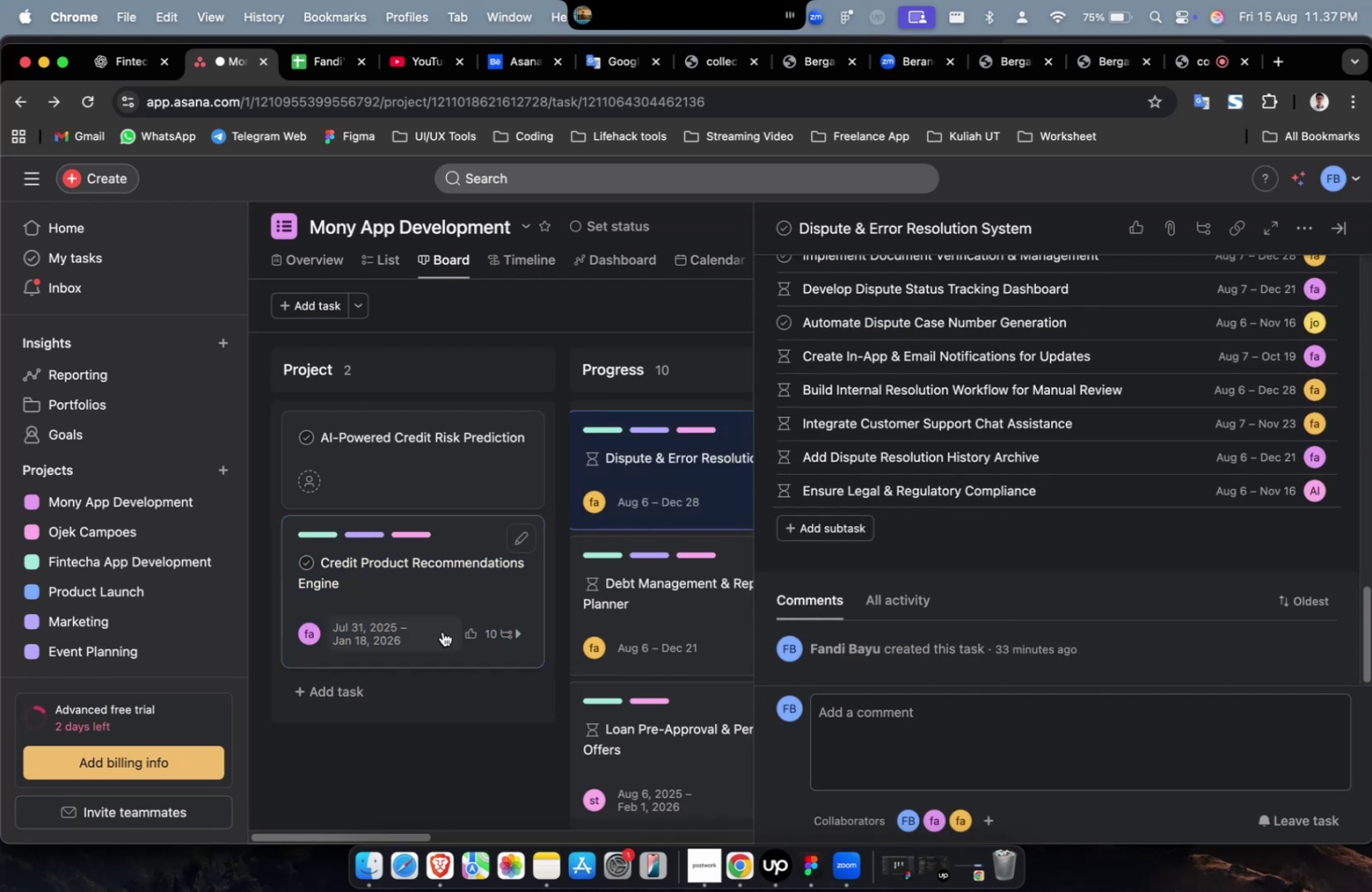 
left_click([447, 608])
 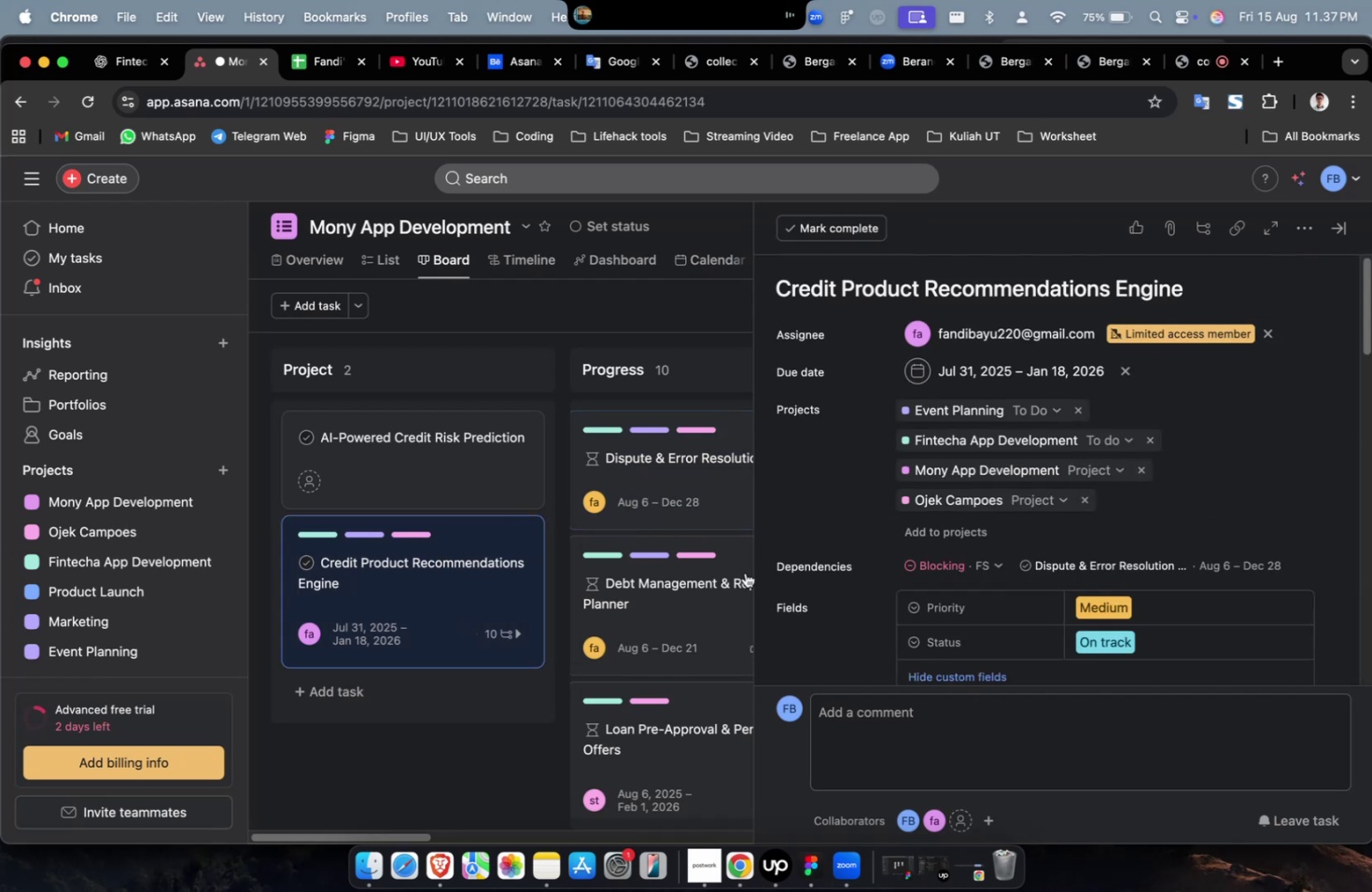 
scroll: coordinate [1036, 538], scroll_direction: down, amount: 44.0
 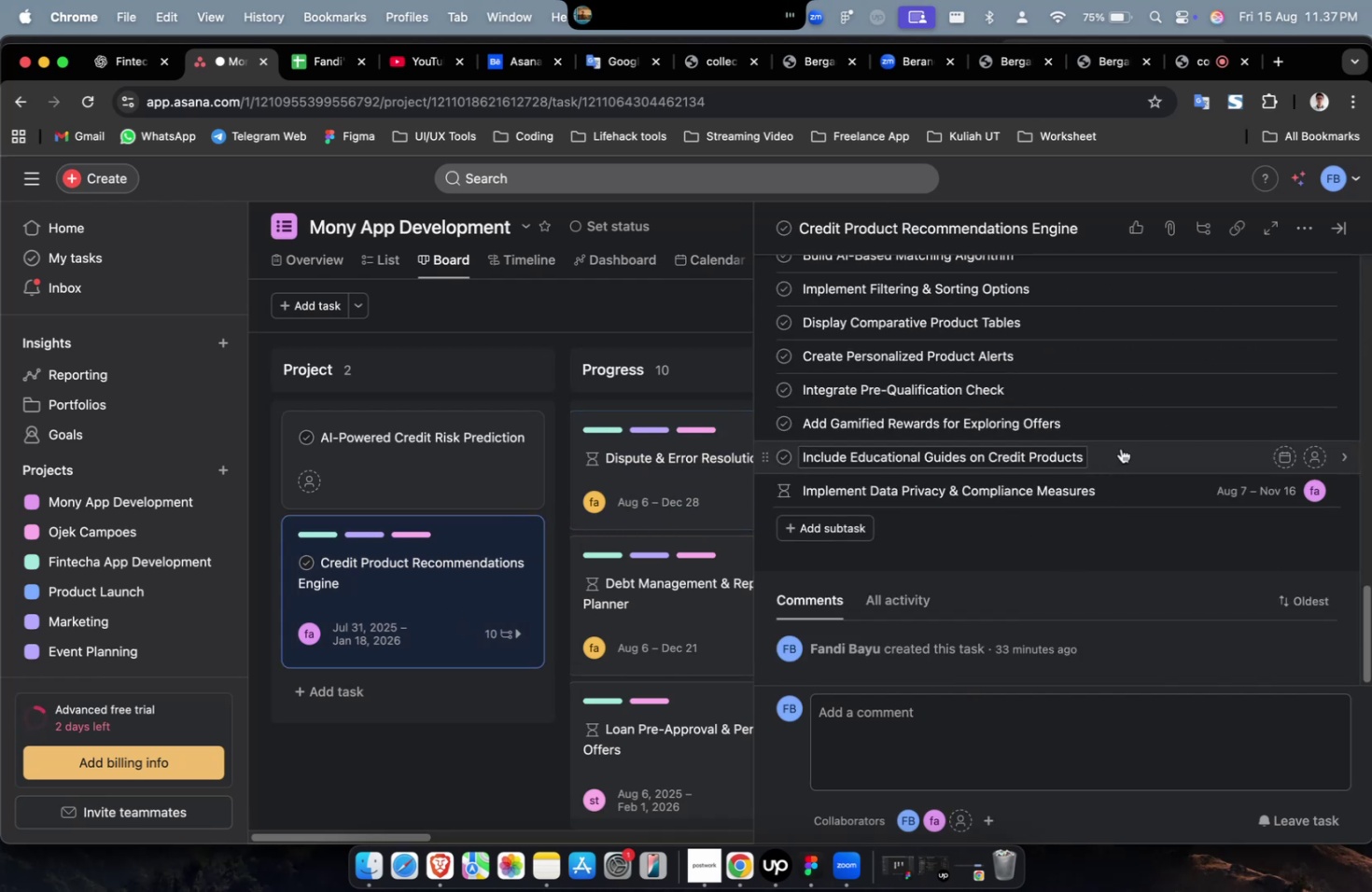 
left_click([1120, 448])
 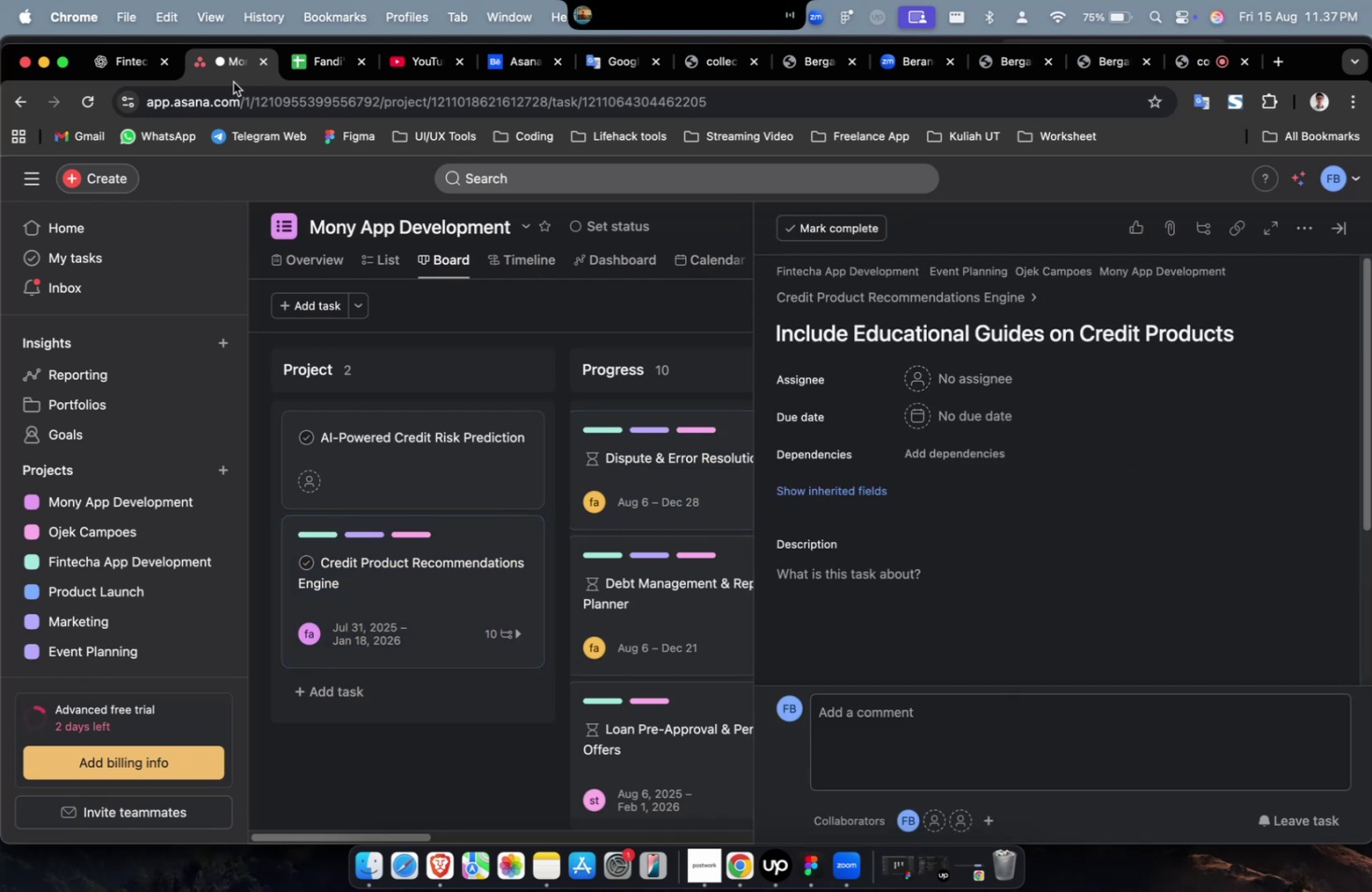 
left_click([126, 66])
 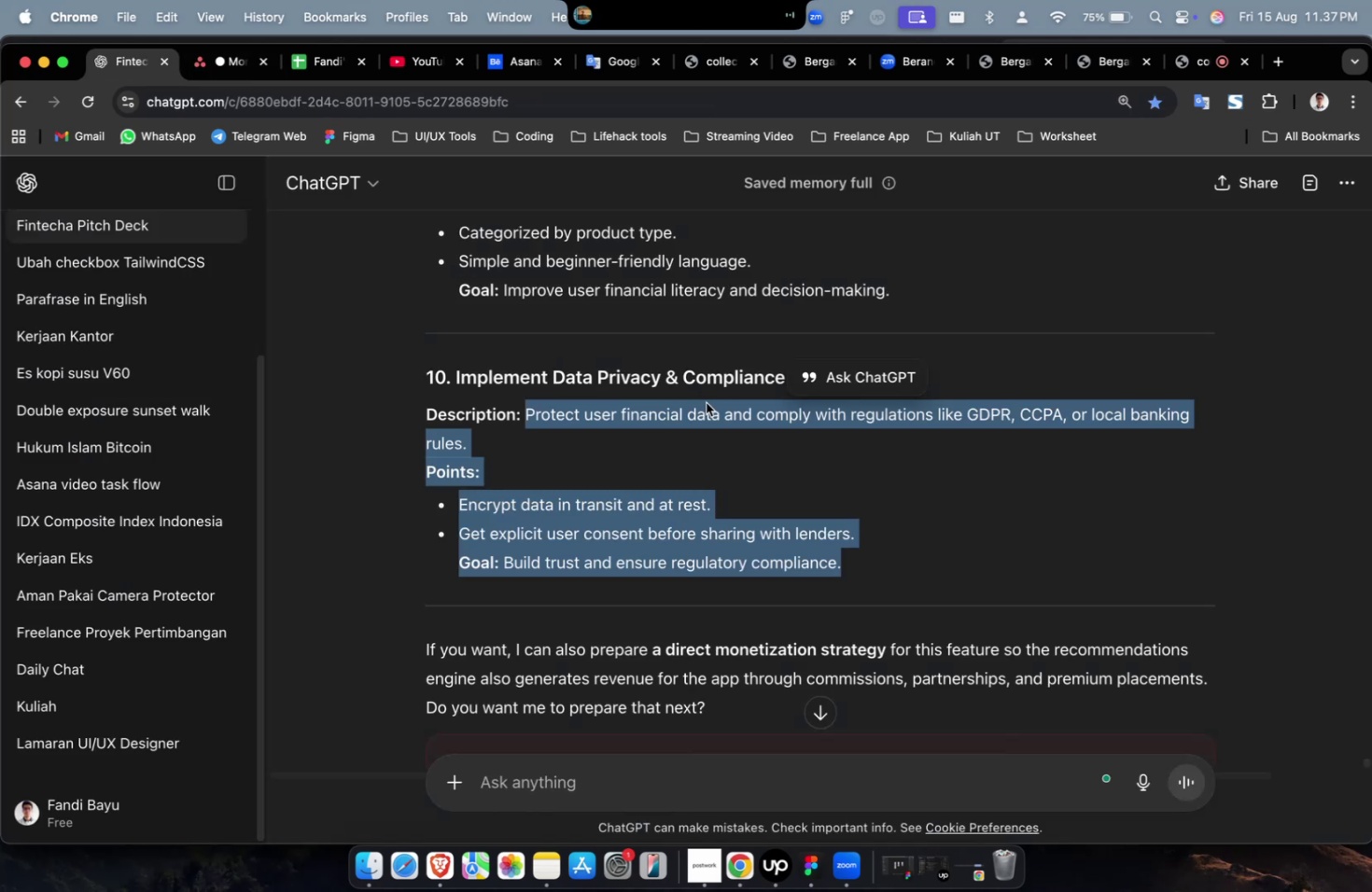 
scroll: coordinate [755, 421], scroll_direction: up, amount: 6.0
 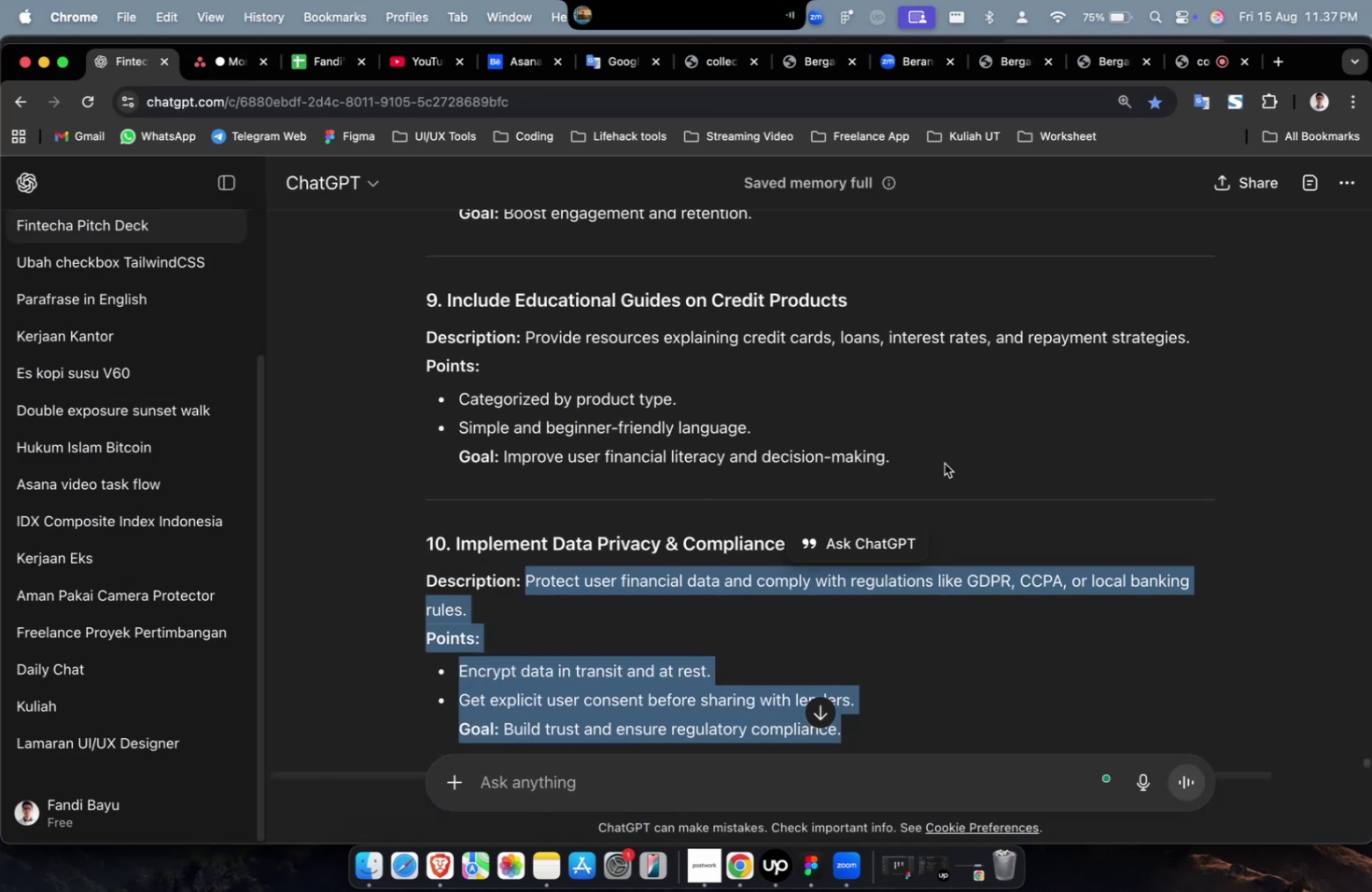 
left_click_drag(start_coordinate=[944, 464], to_coordinate=[525, 346])
 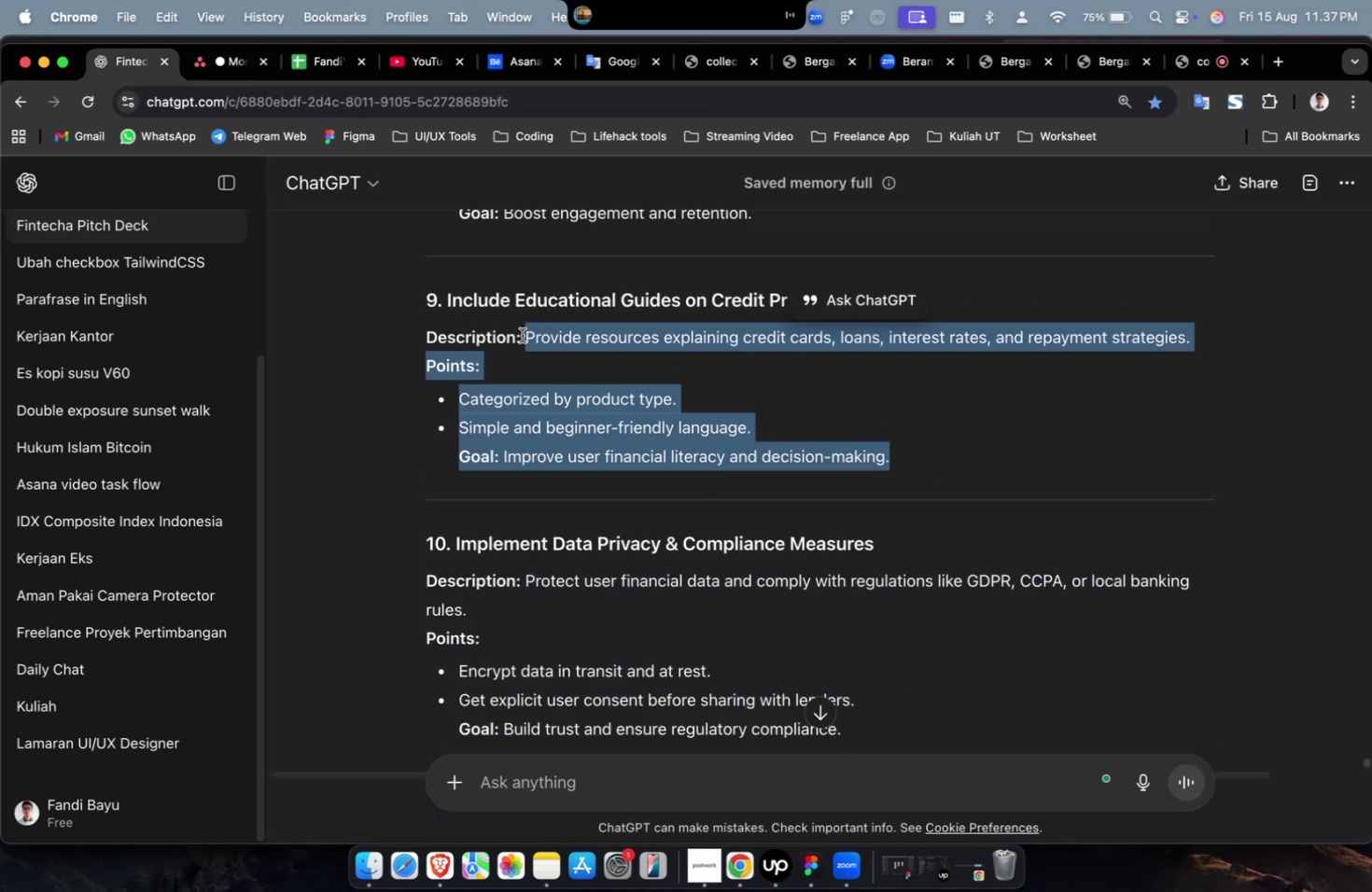 
key(Meta+C)
 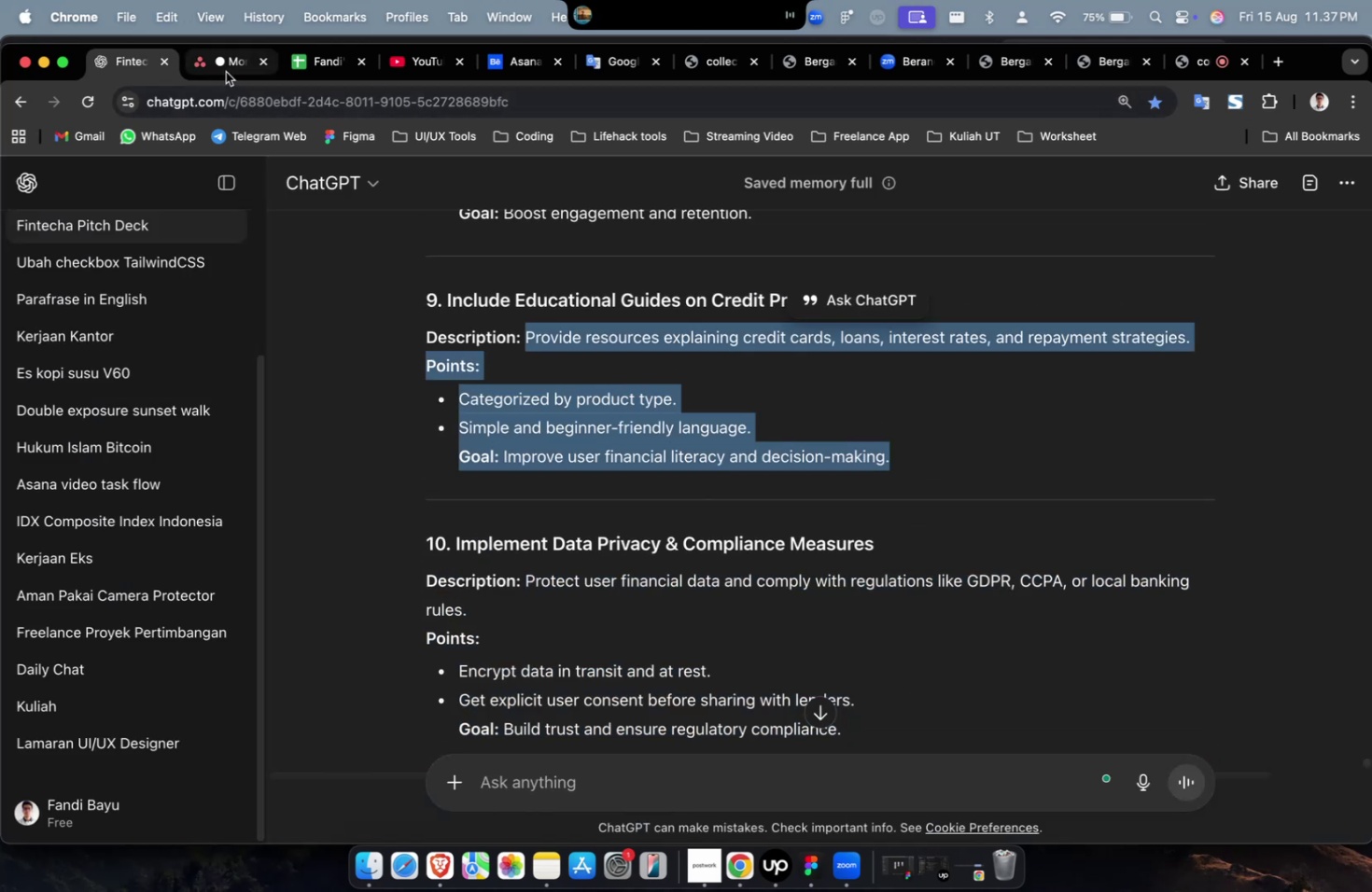 
left_click([226, 72])
 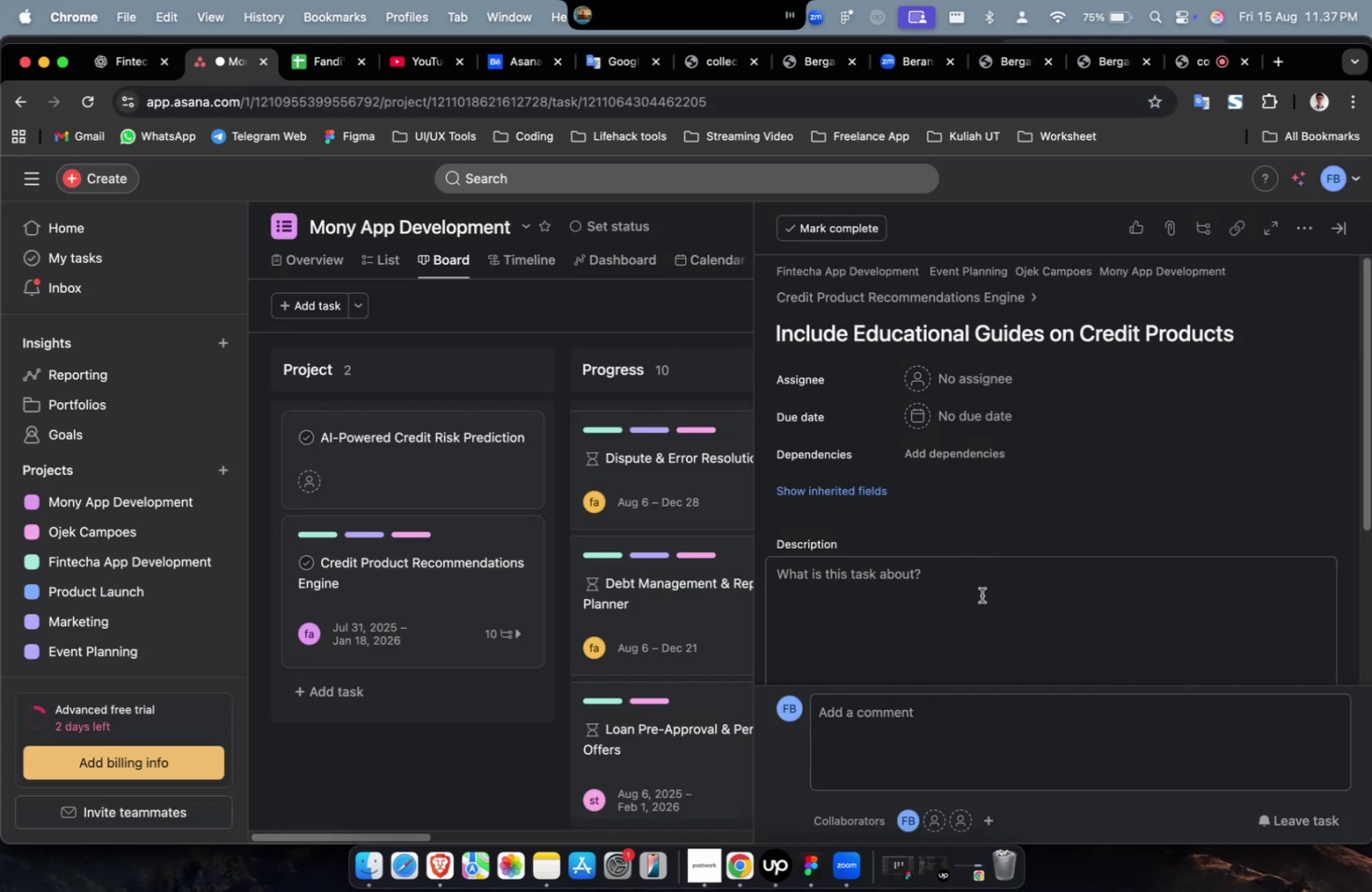 
double_click([982, 601])
 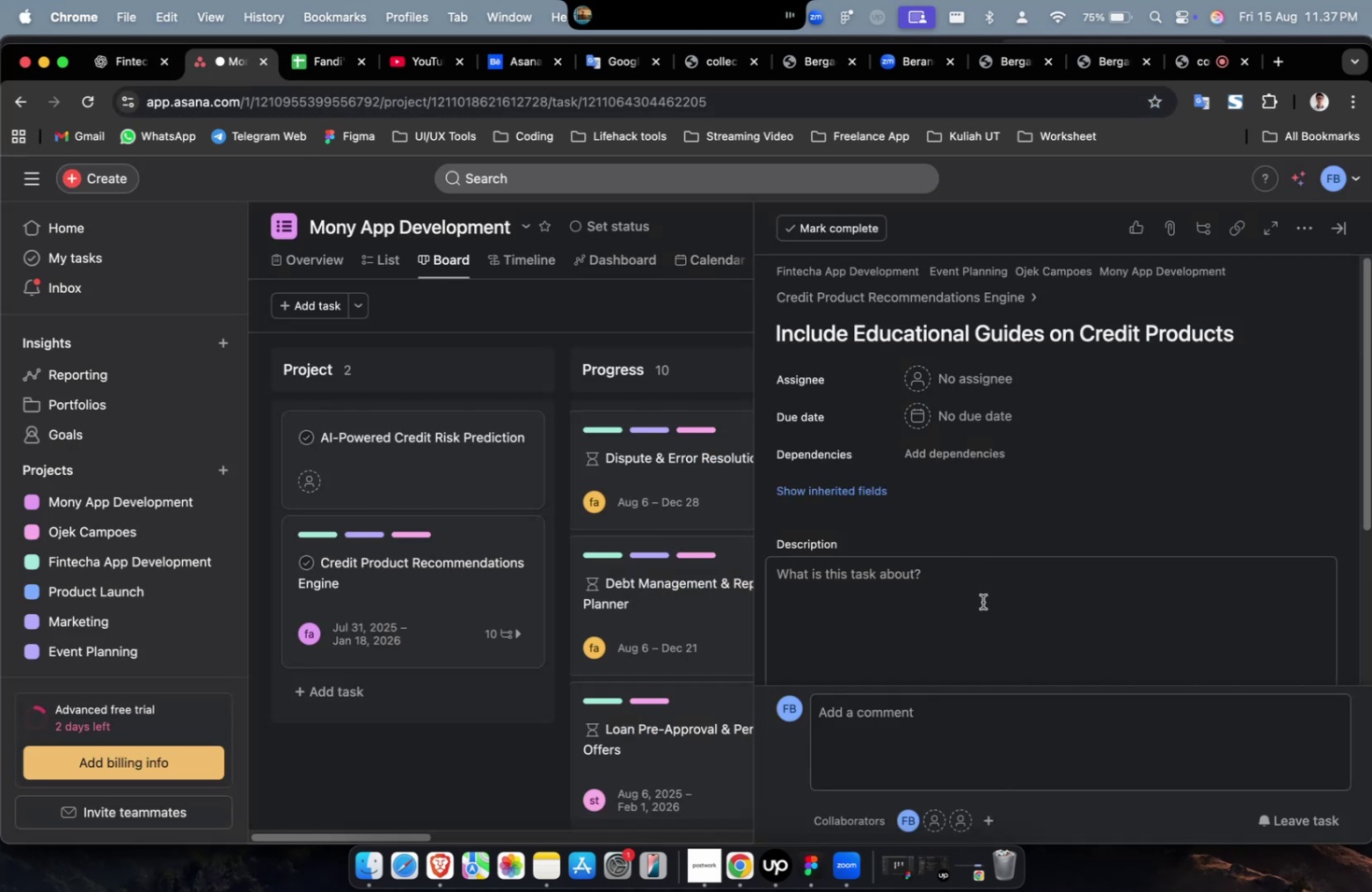 
key(Meta+V)
 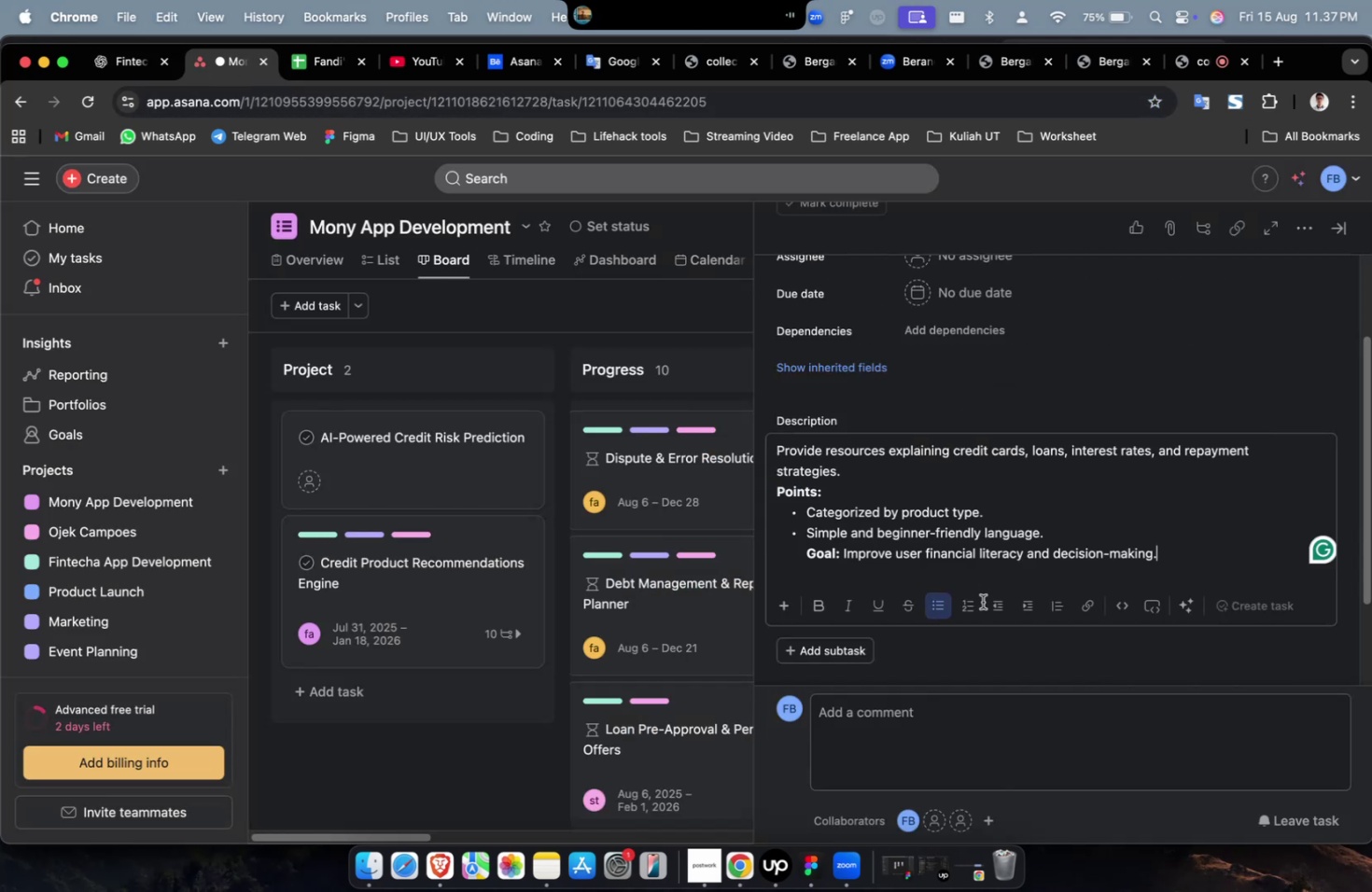 
scroll: coordinate [982, 601], scroll_direction: up, amount: 18.0
 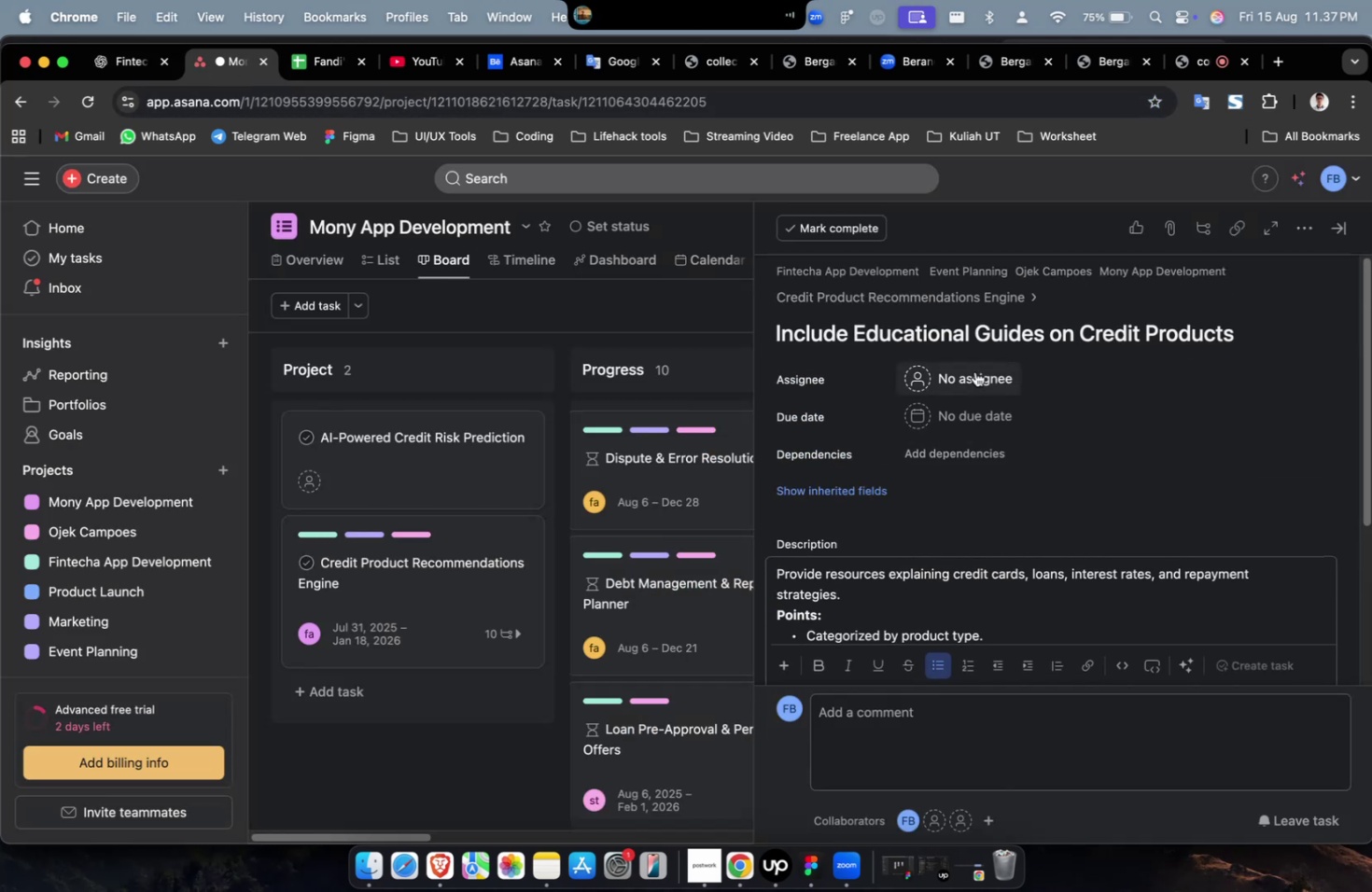 
left_click([977, 358])
 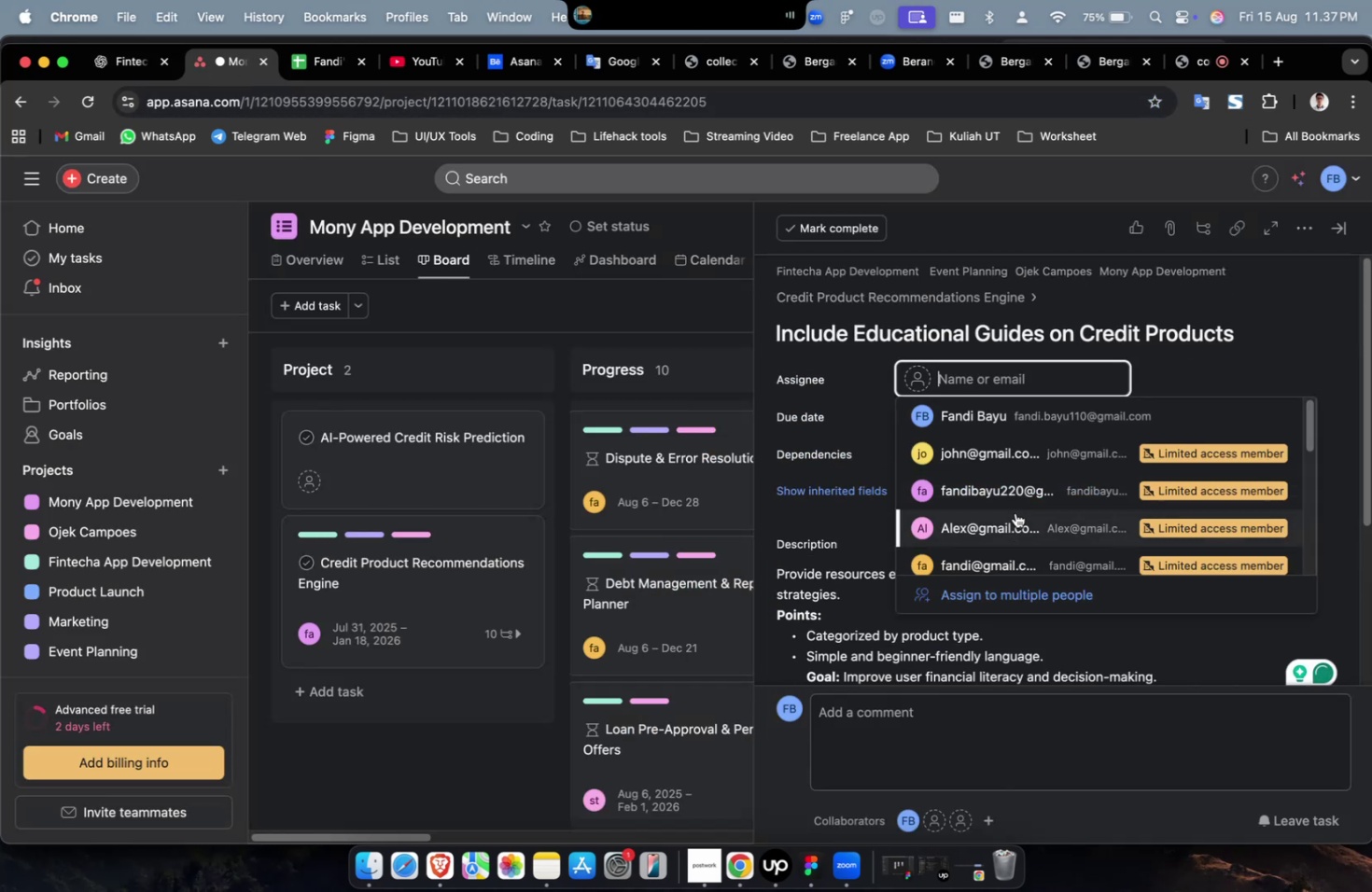 
triple_click([1015, 516])
 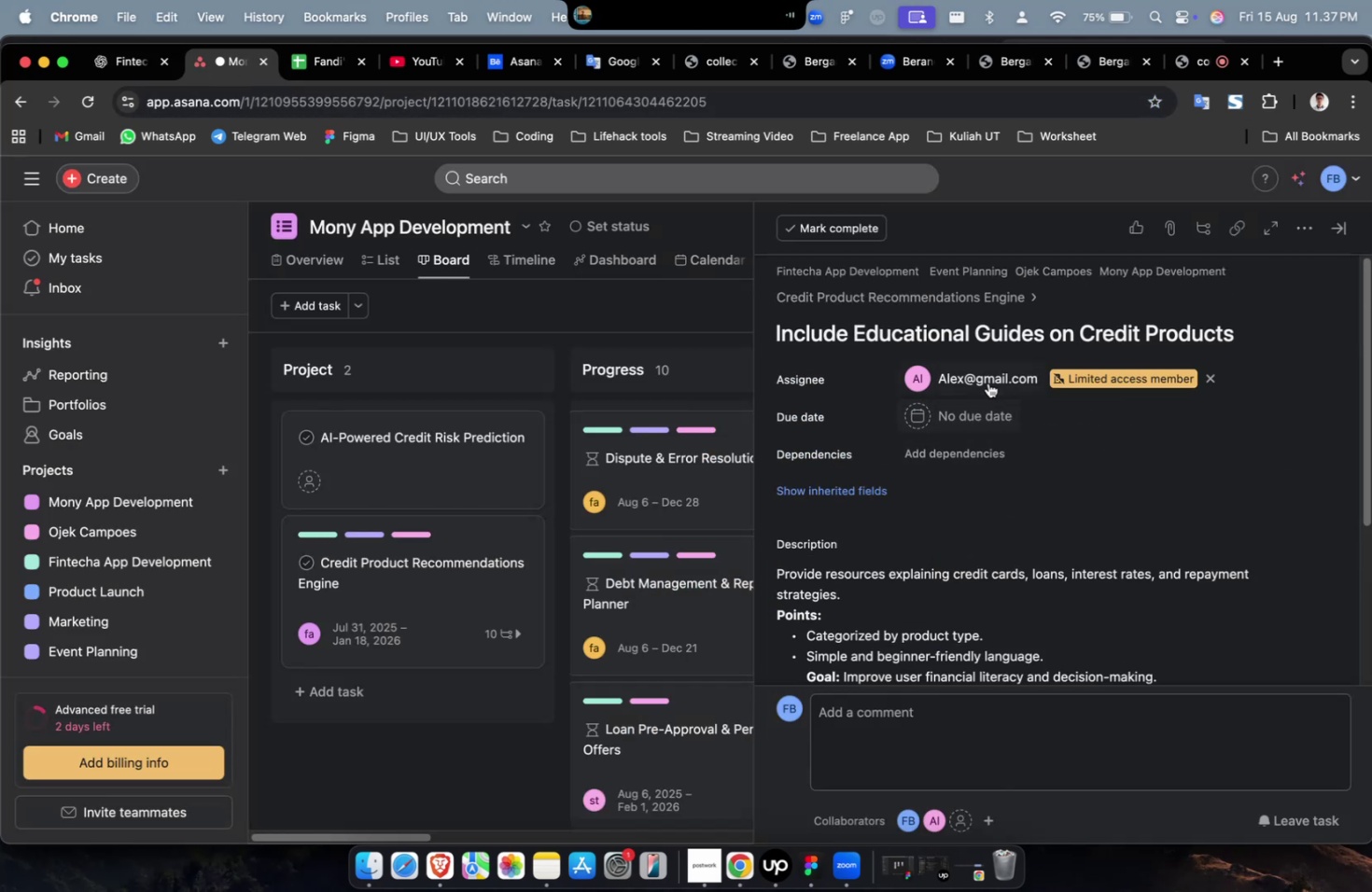 
triple_click([987, 383])
 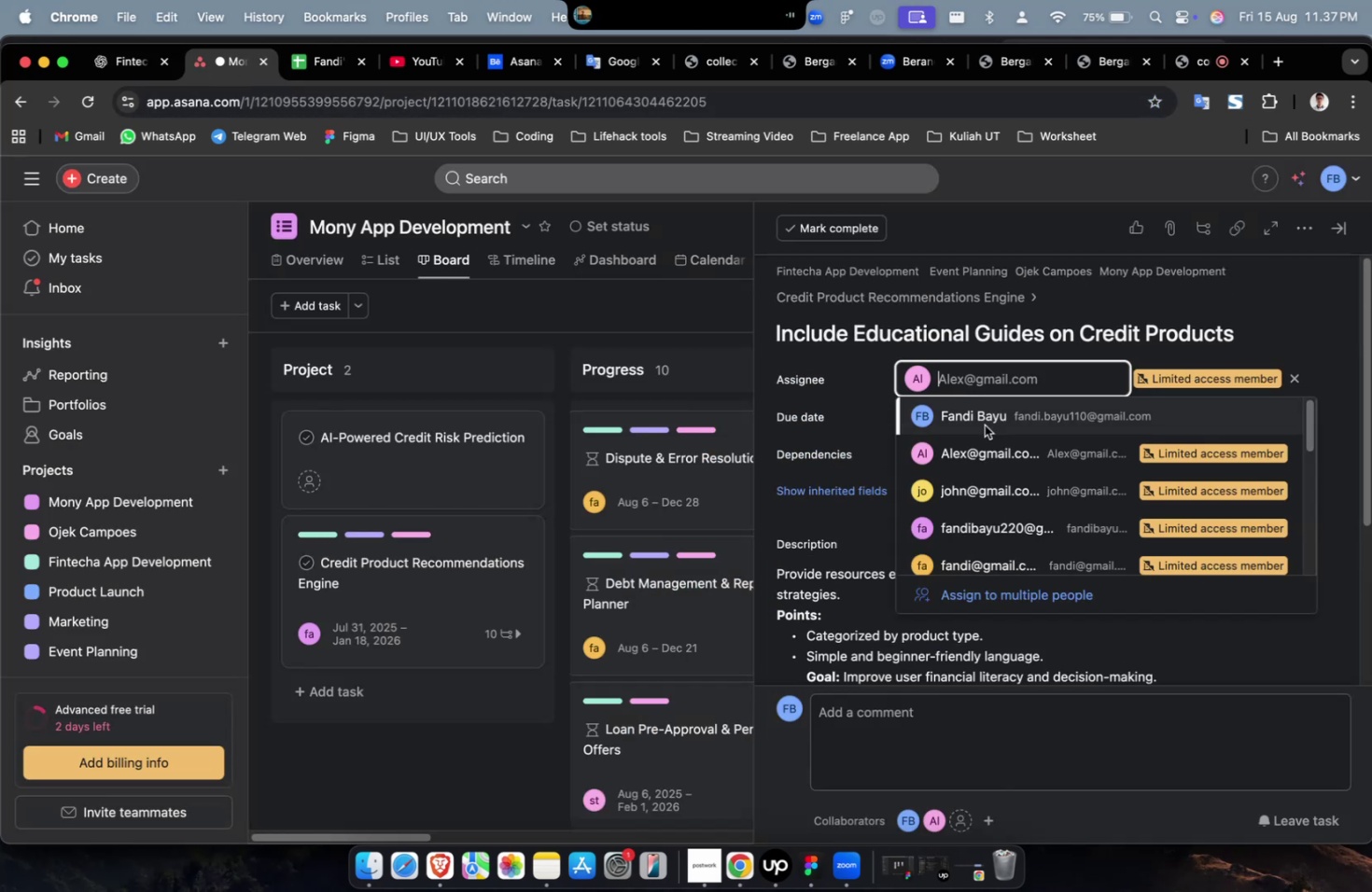 
scroll: coordinate [981, 440], scroll_direction: down, amount: 4.0
 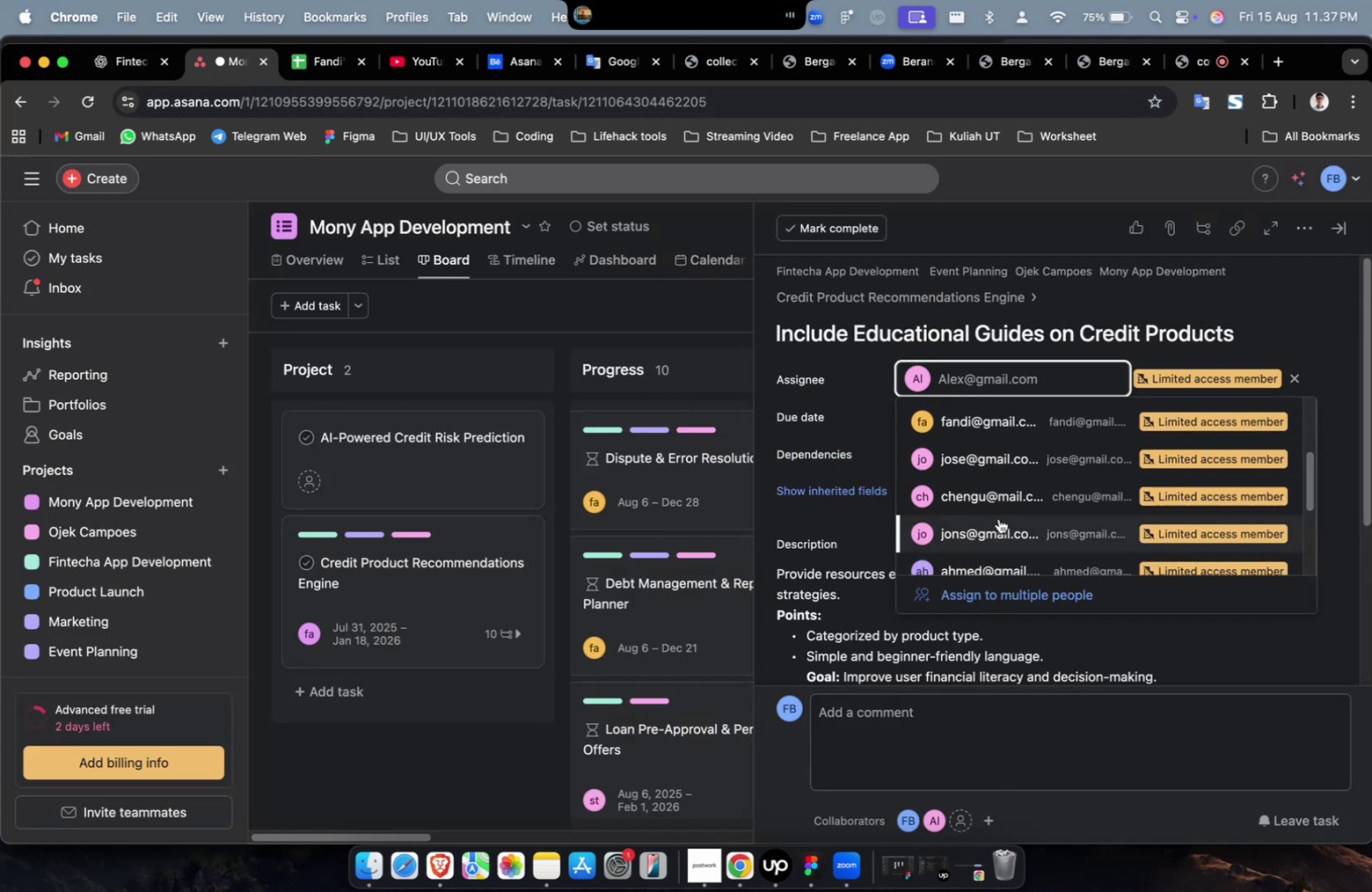 
left_click([998, 518])
 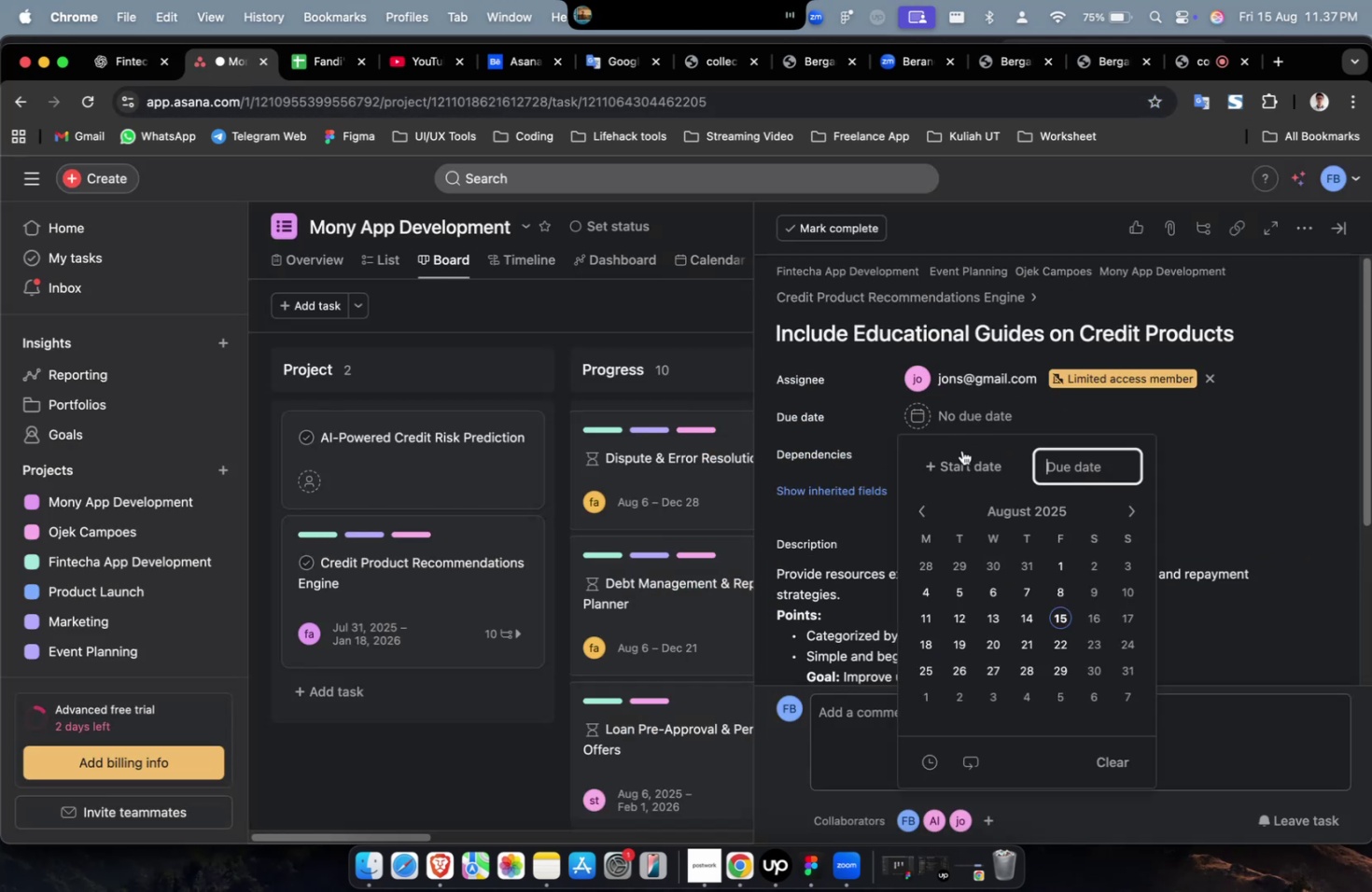 
triple_click([961, 462])
 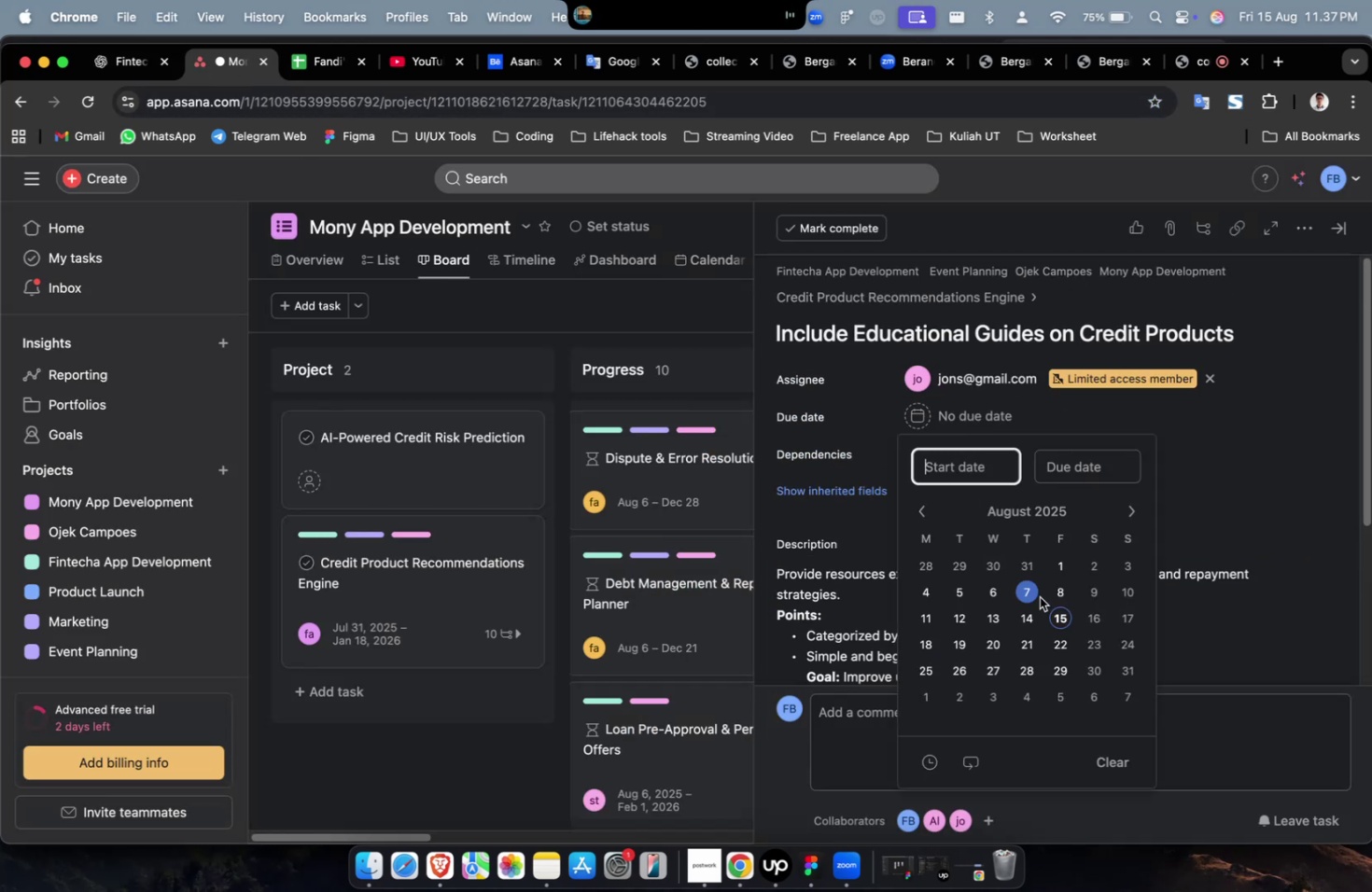 
triple_click([1039, 596])
 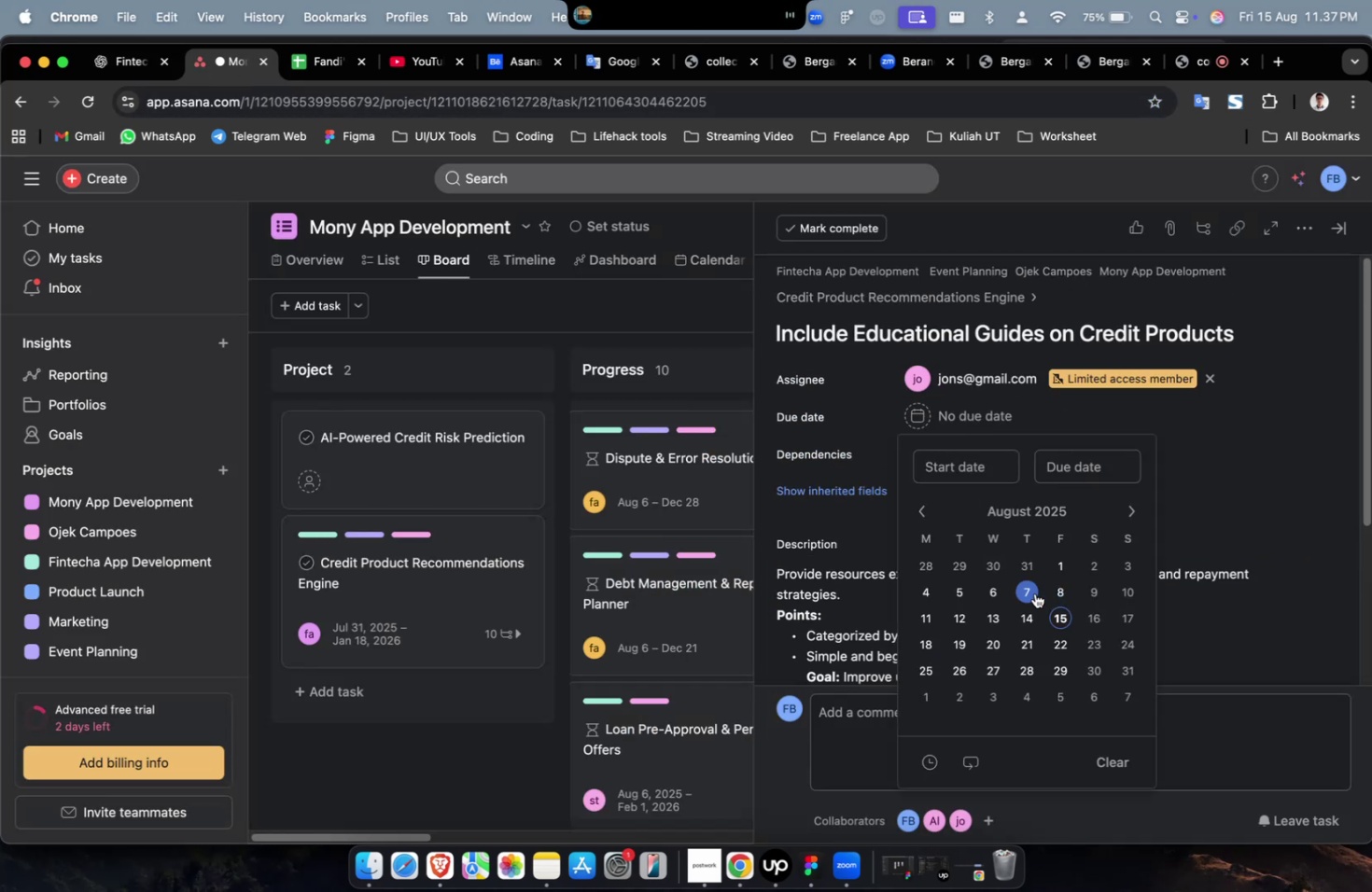 
triple_click([1034, 592])
 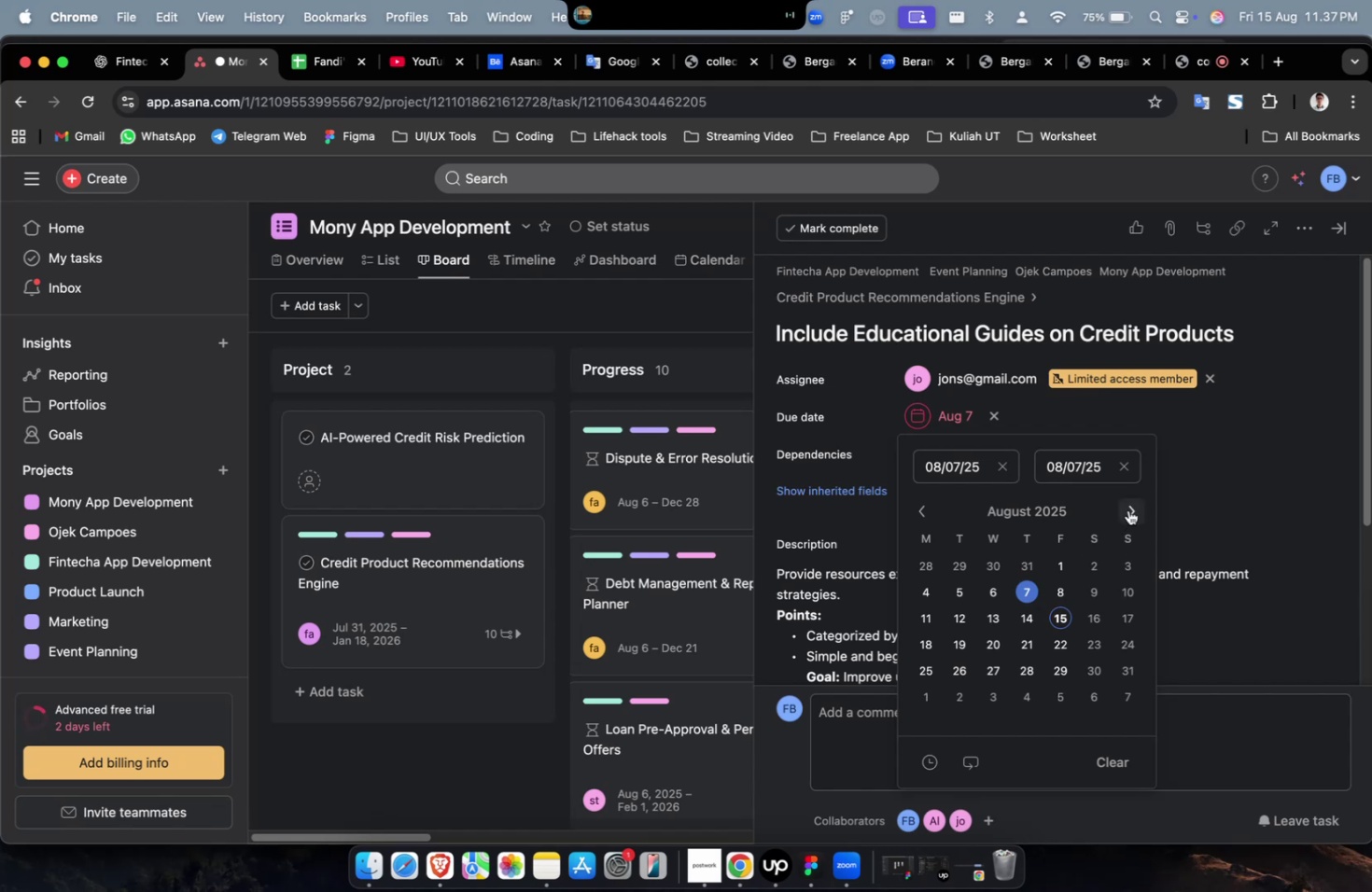 
triple_click([1127, 509])
 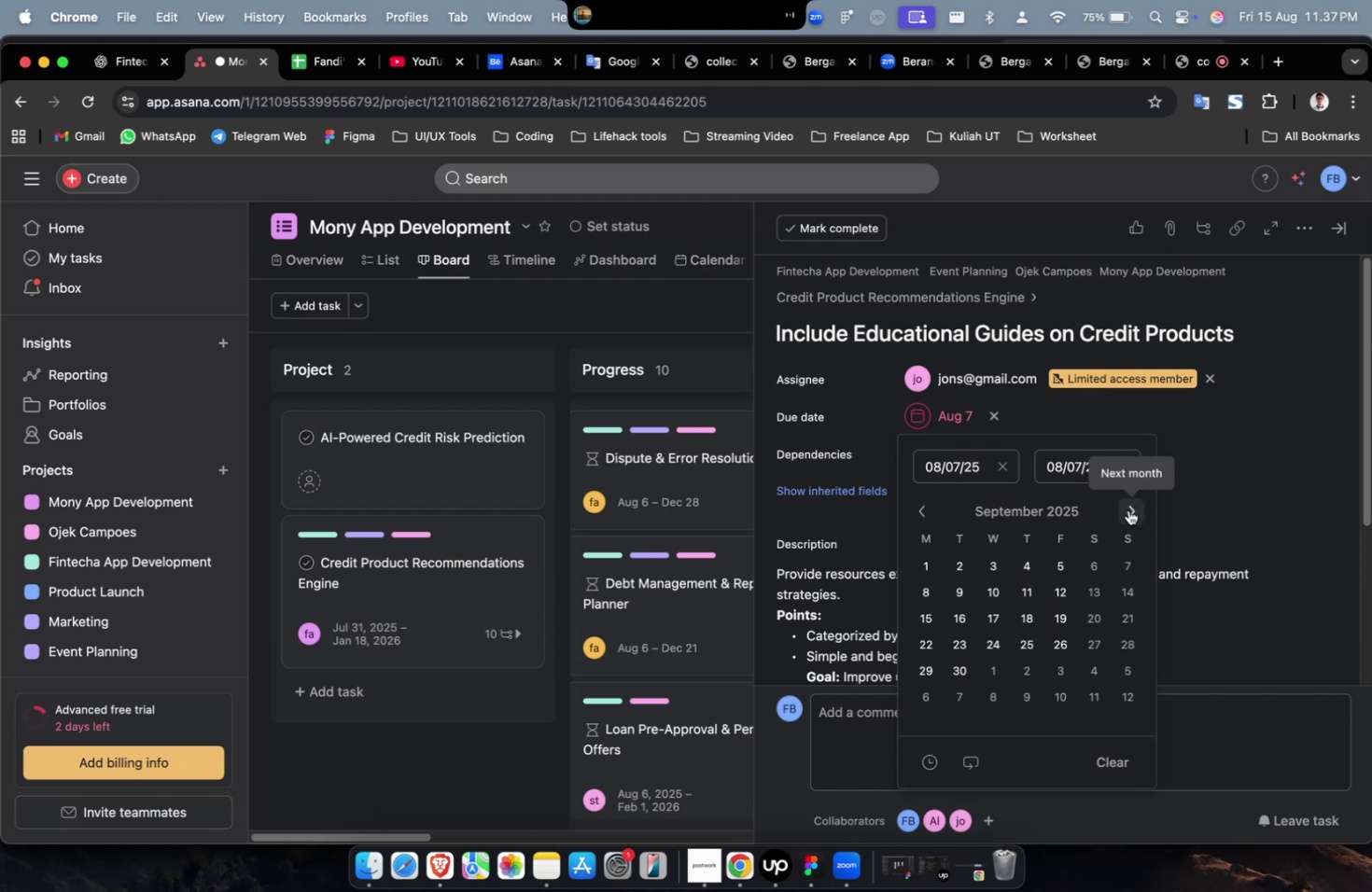 
triple_click([1127, 509])
 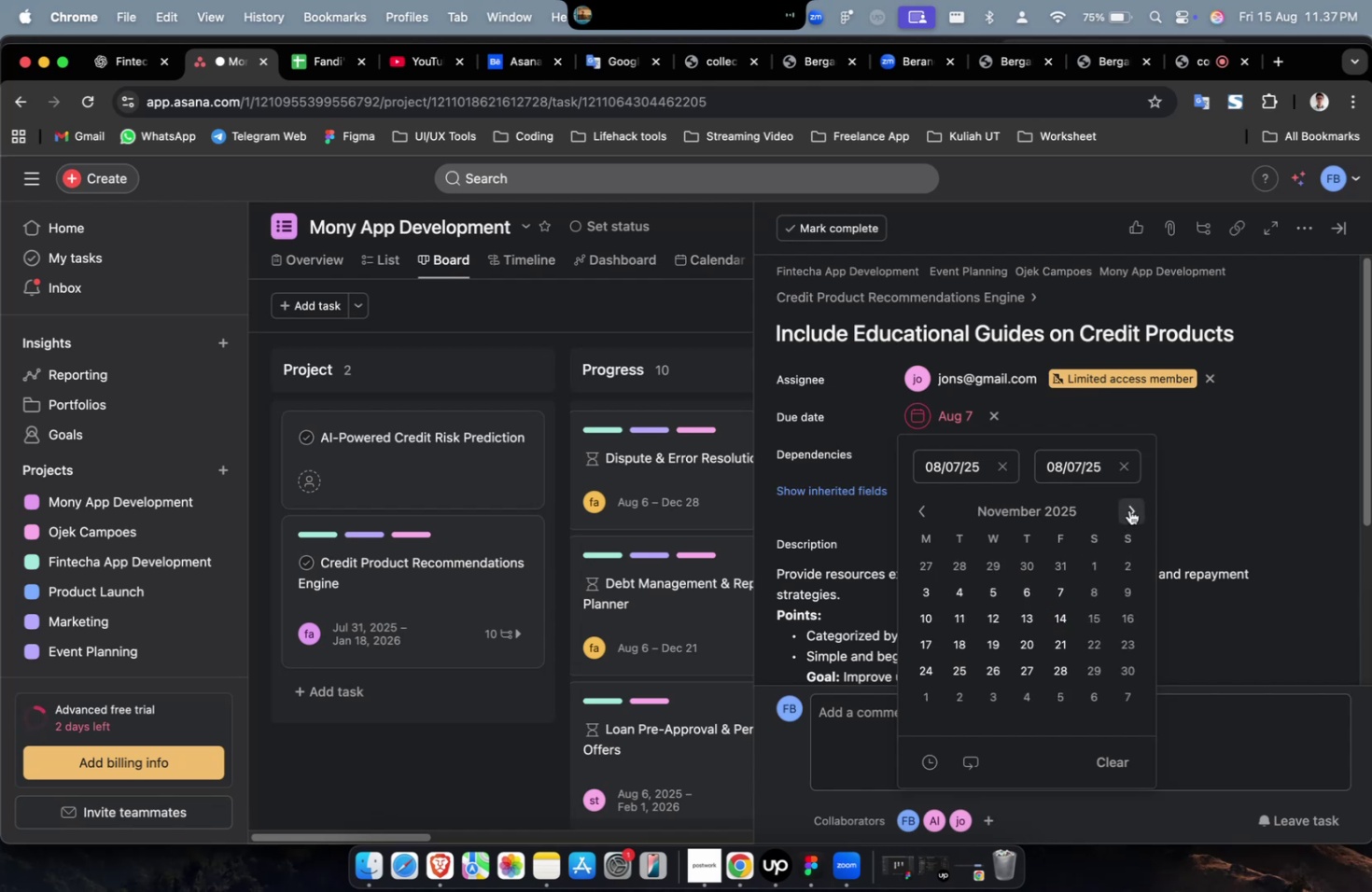 
left_click_drag(start_coordinate=[1128, 509], to_coordinate=[1128, 515])
 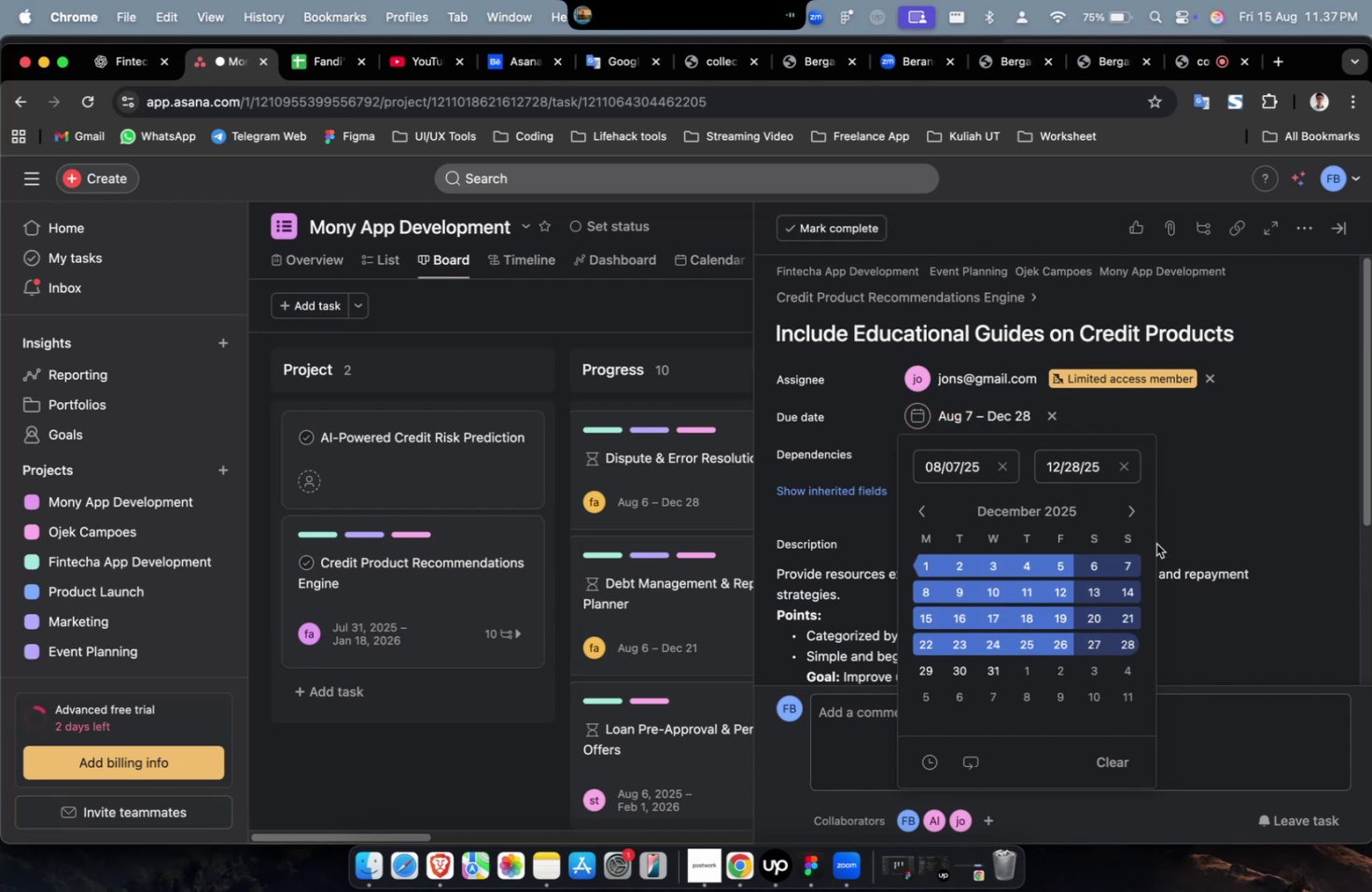 
triple_click([1223, 448])
 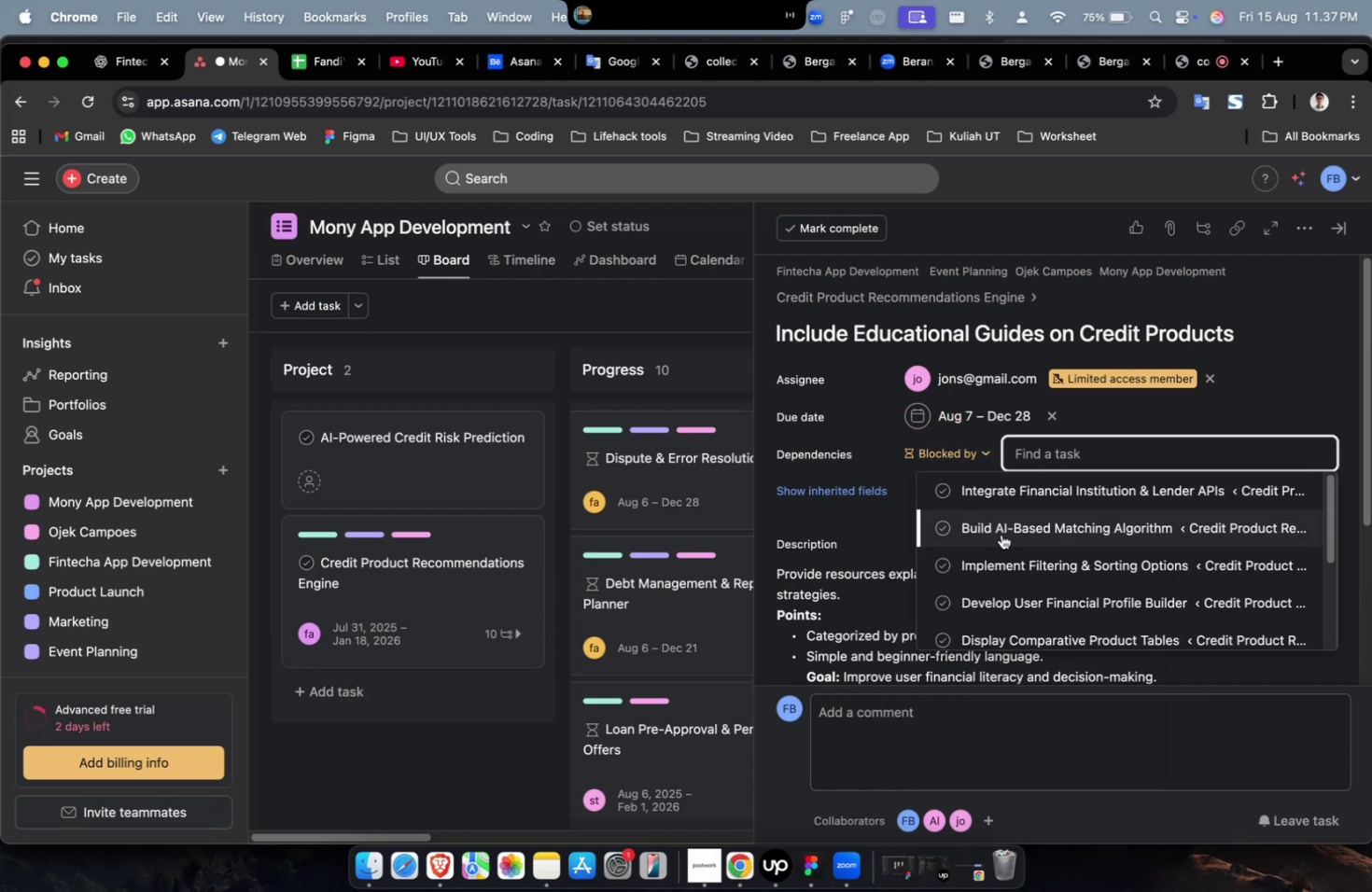 
left_click([1001, 534])
 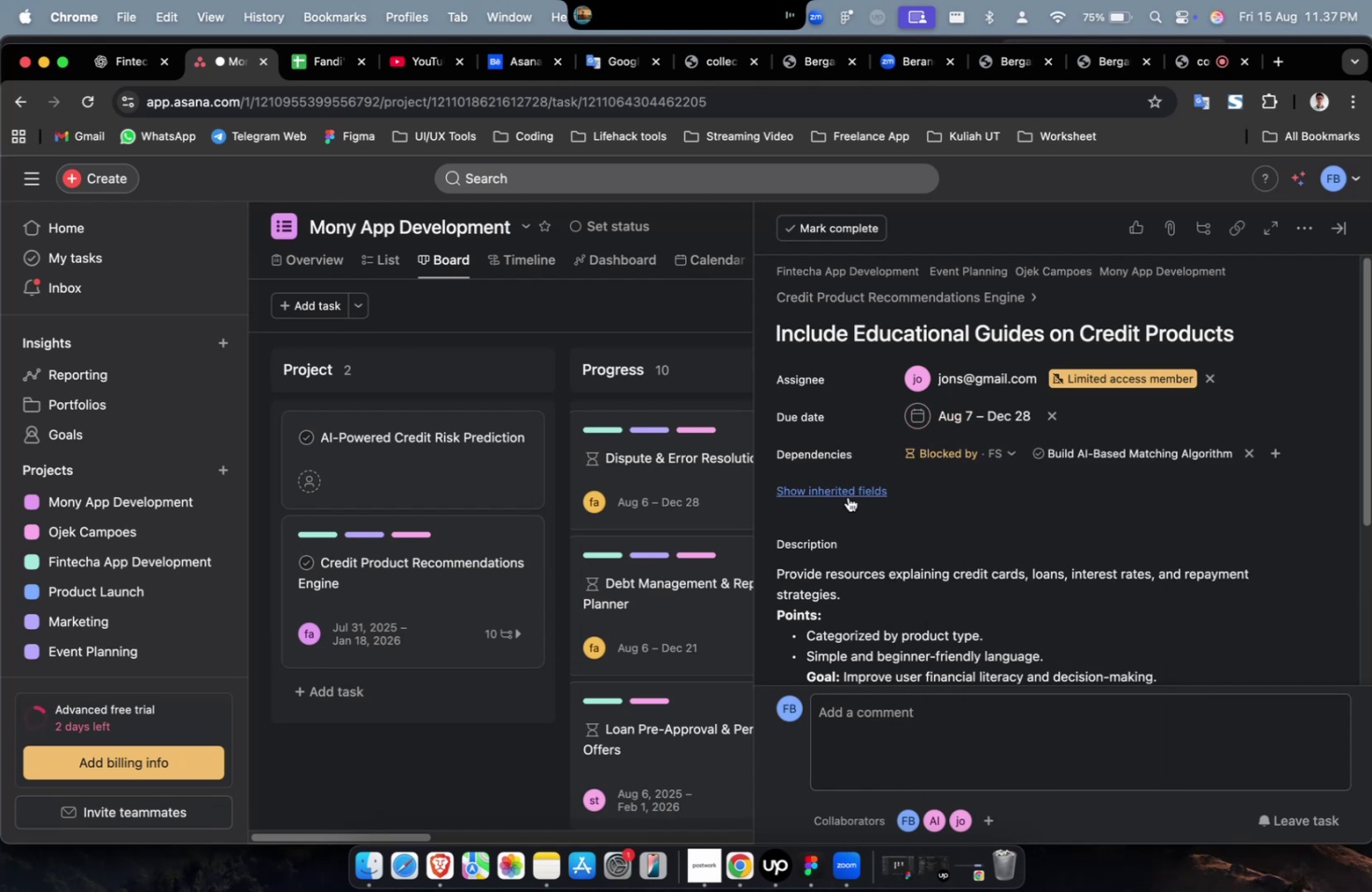 
double_click([847, 496])
 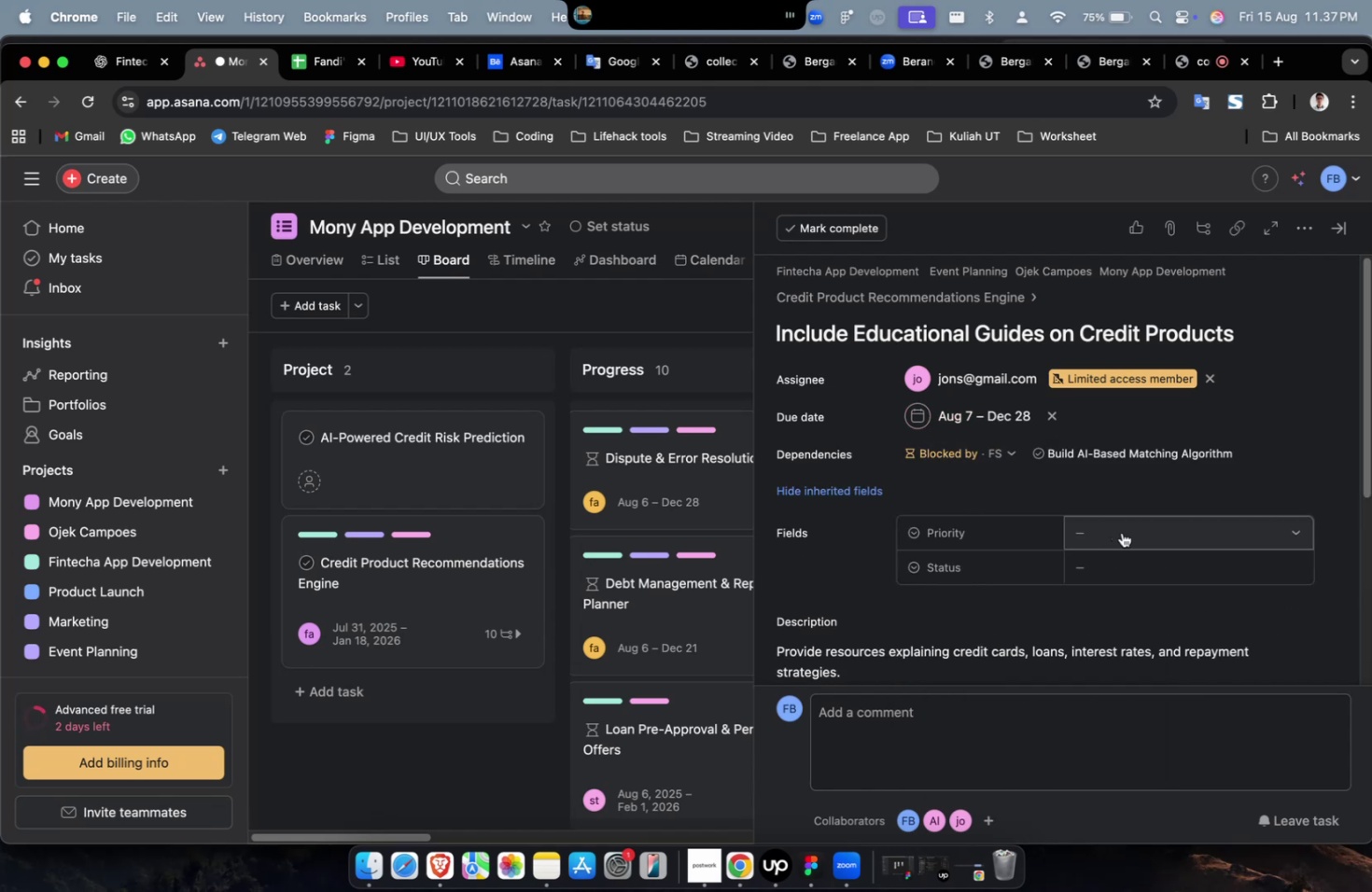 
triple_click([1121, 532])
 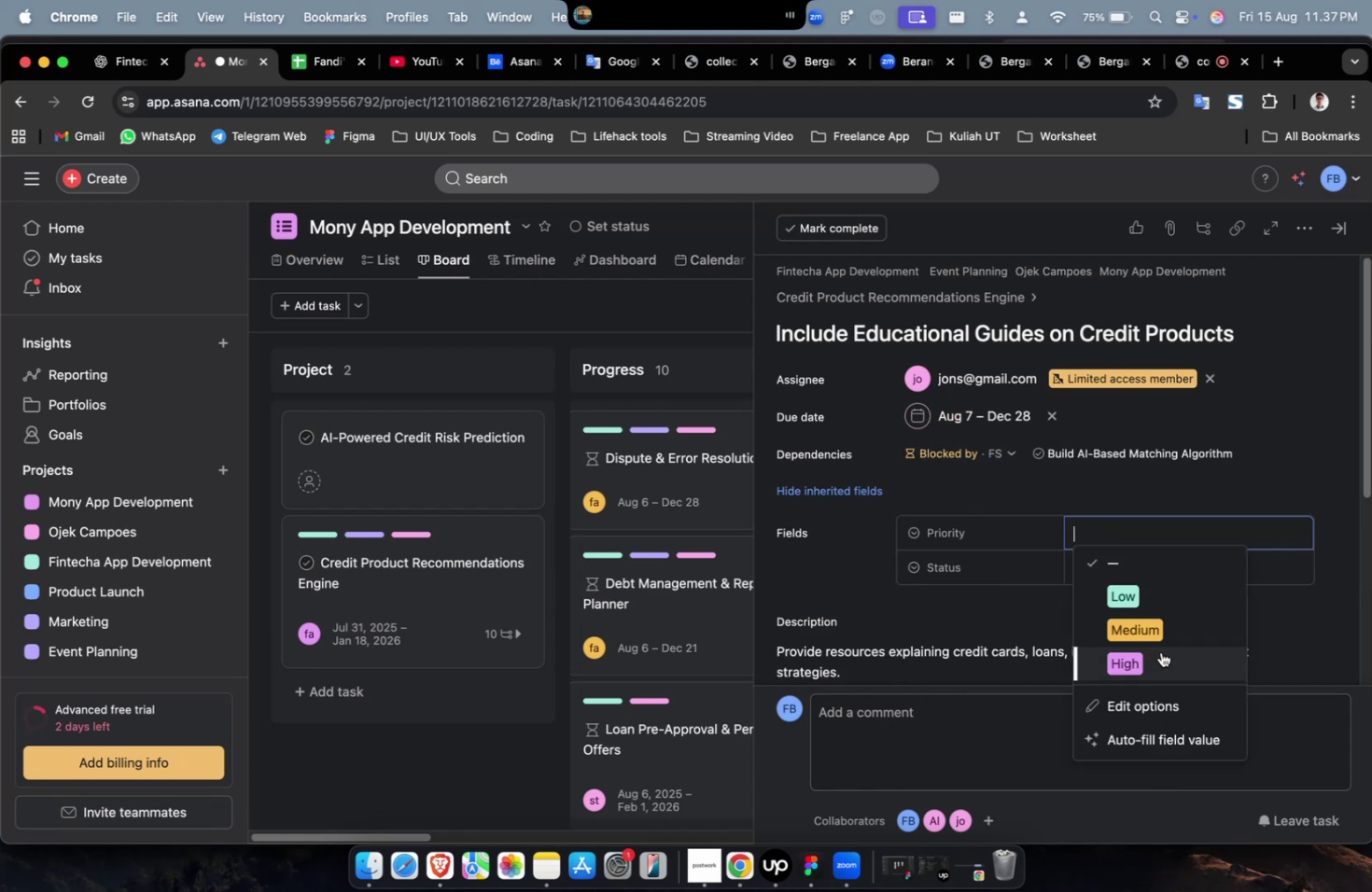 
triple_click([1160, 651])
 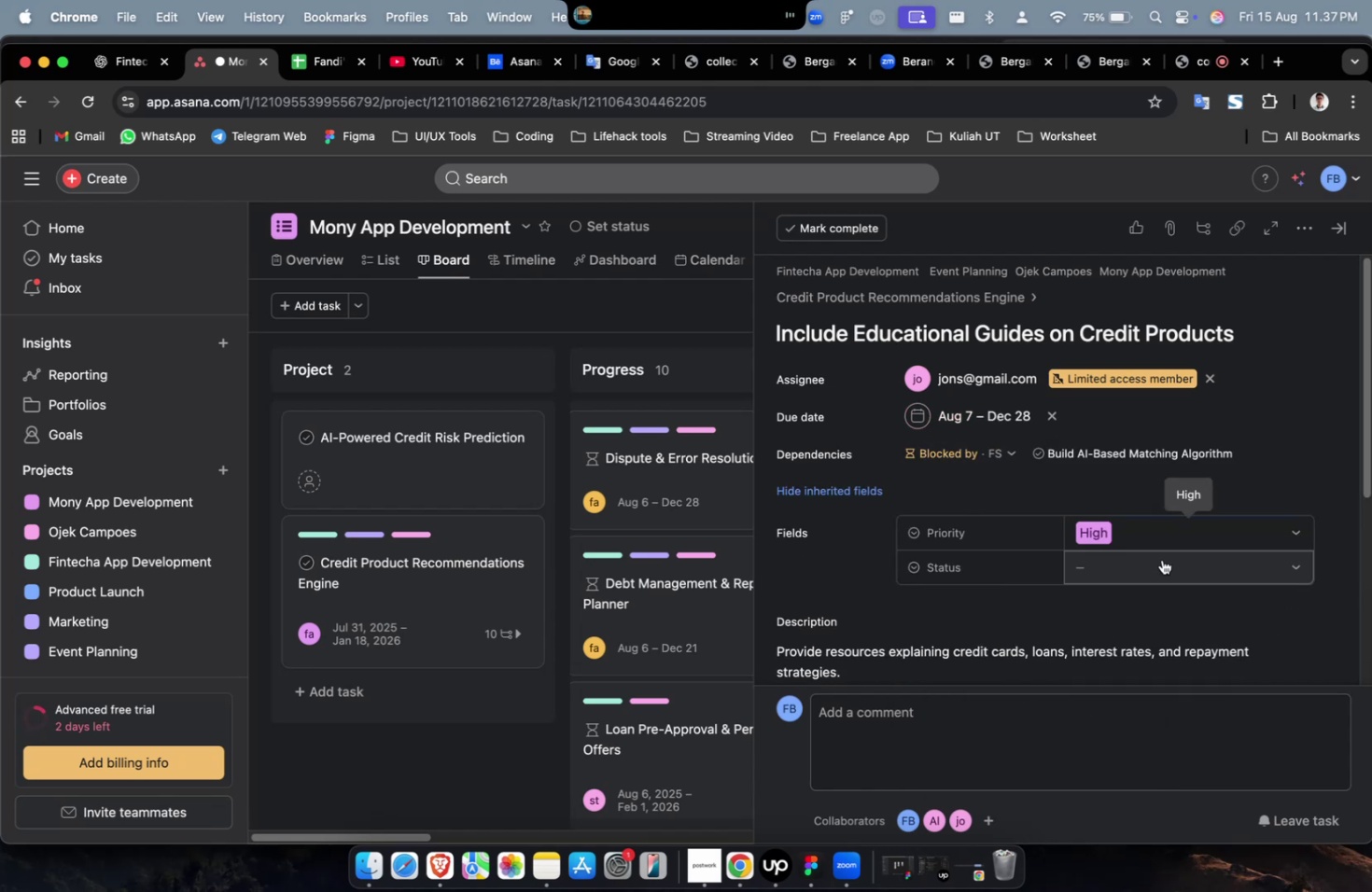 
triple_click([1161, 559])
 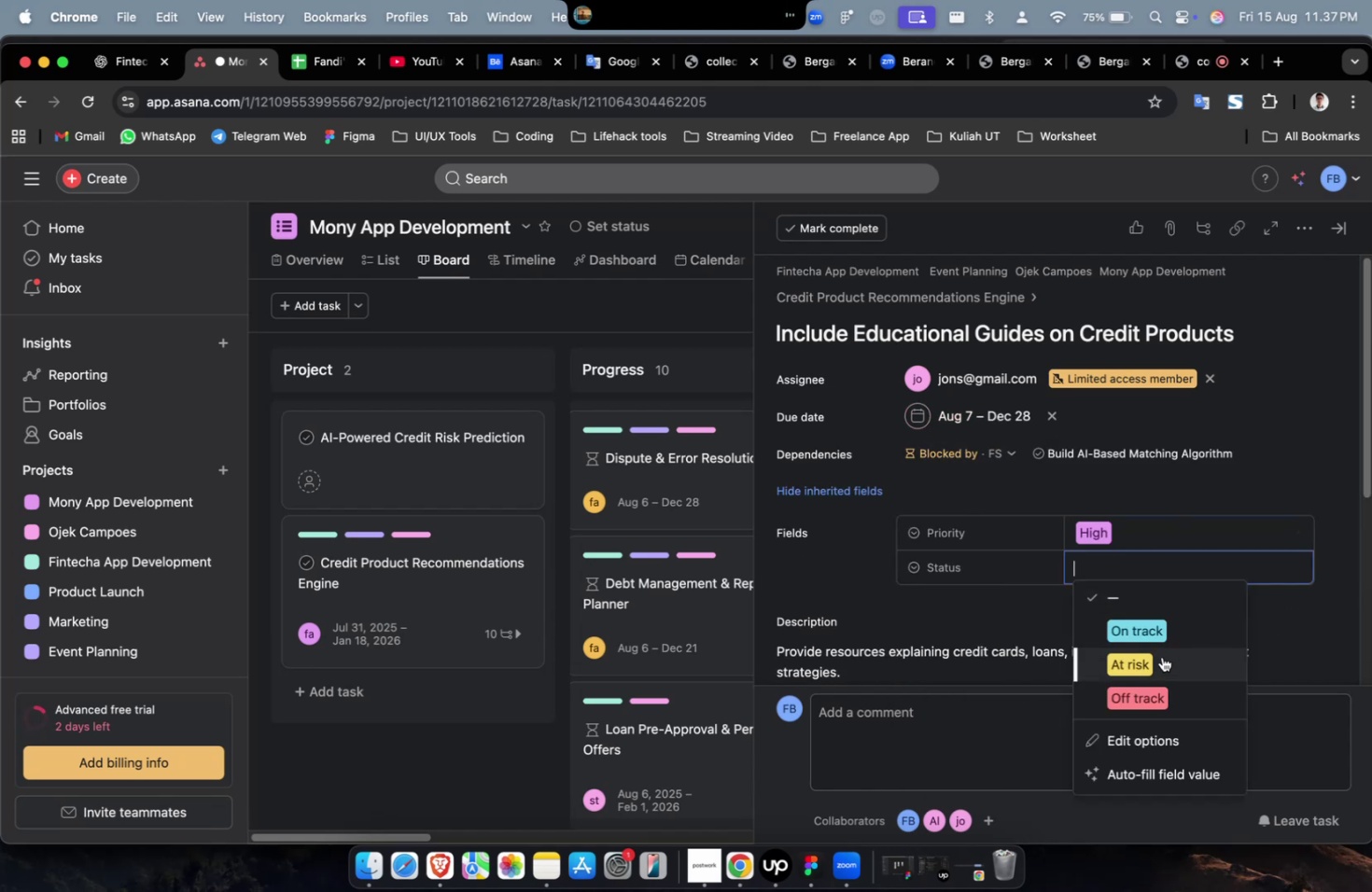 
triple_click([1161, 656])
 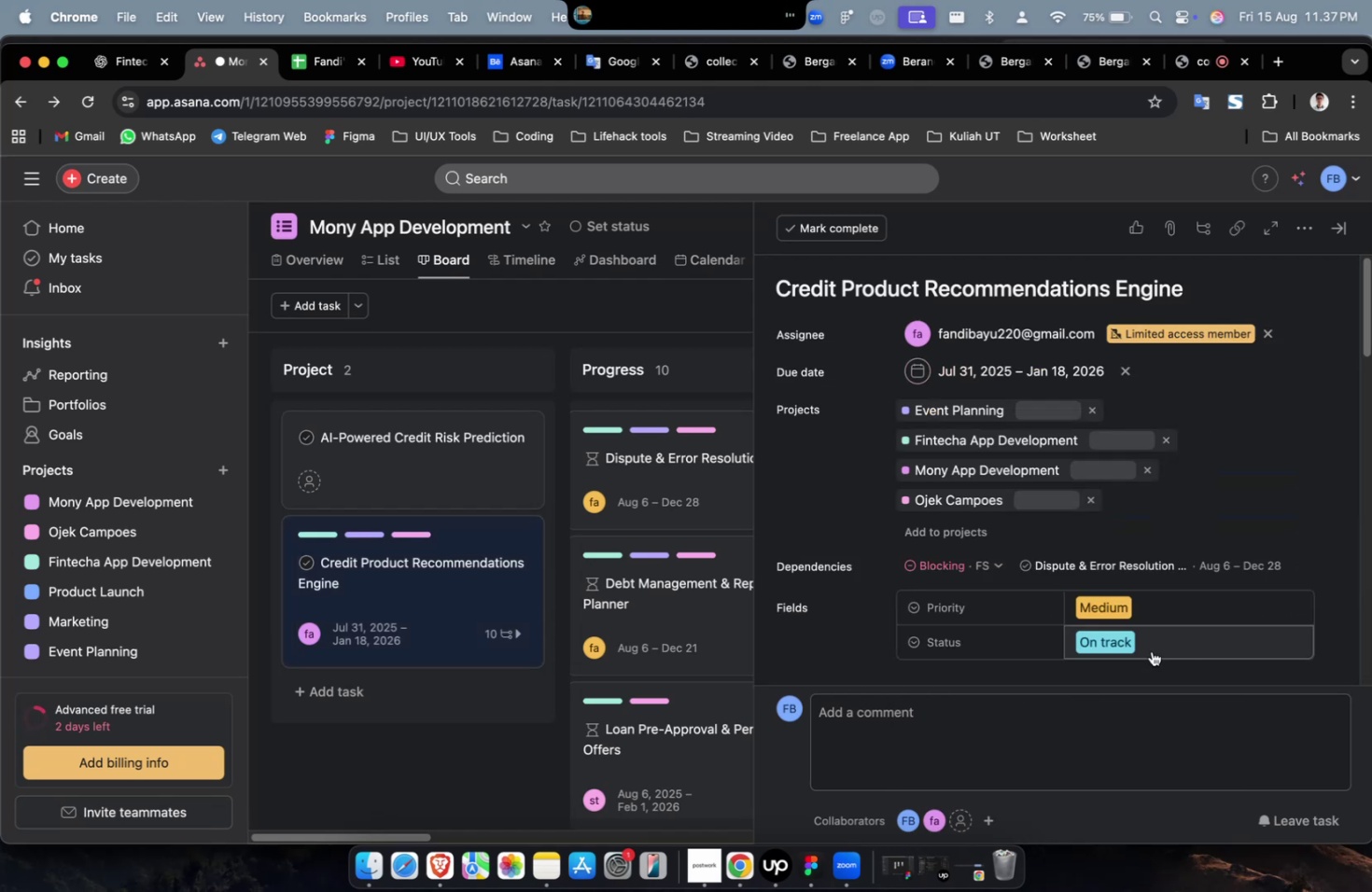 
scroll: coordinate [1178, 605], scroll_direction: down, amount: 41.0
 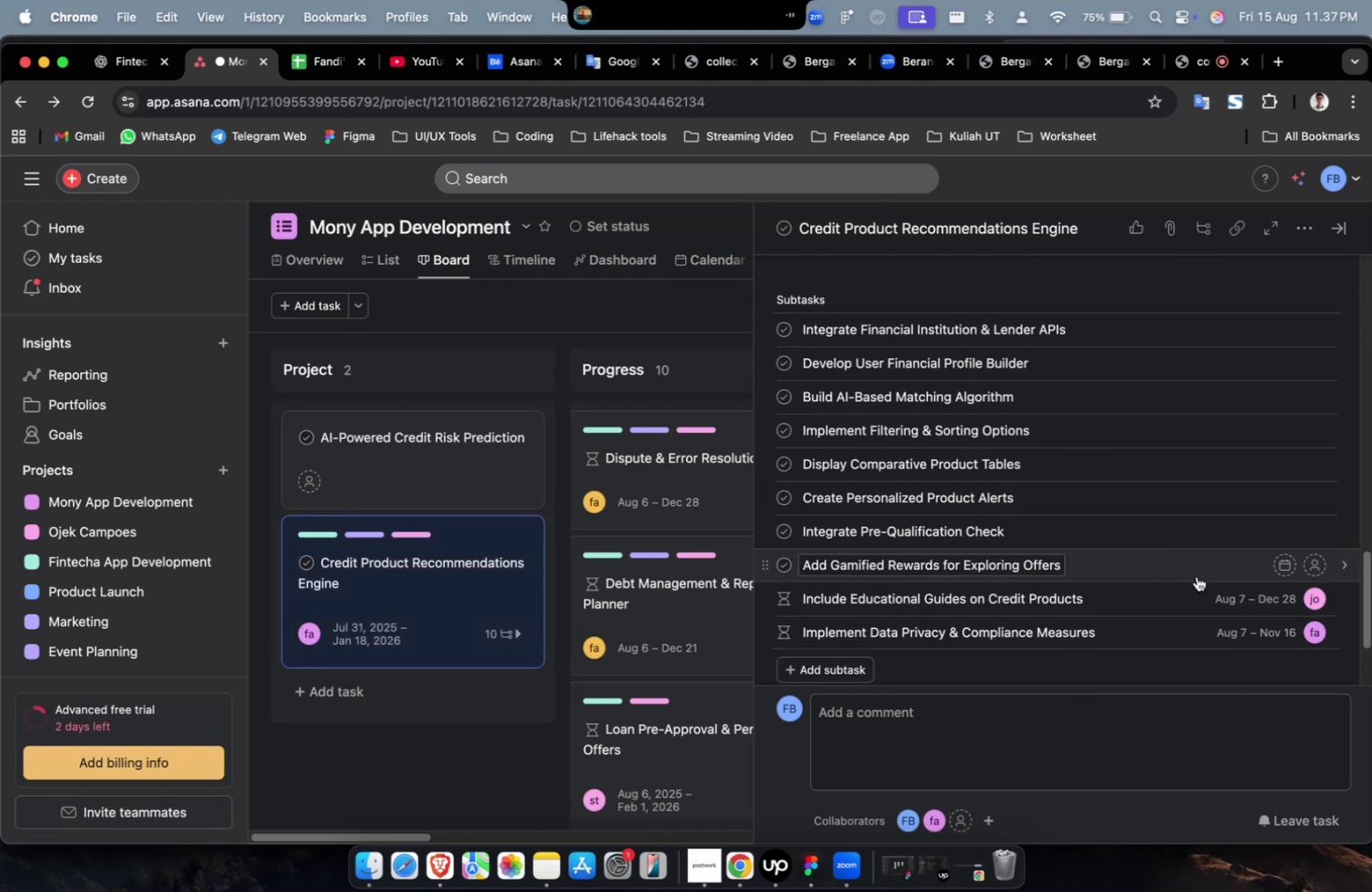 
left_click([1196, 576])
 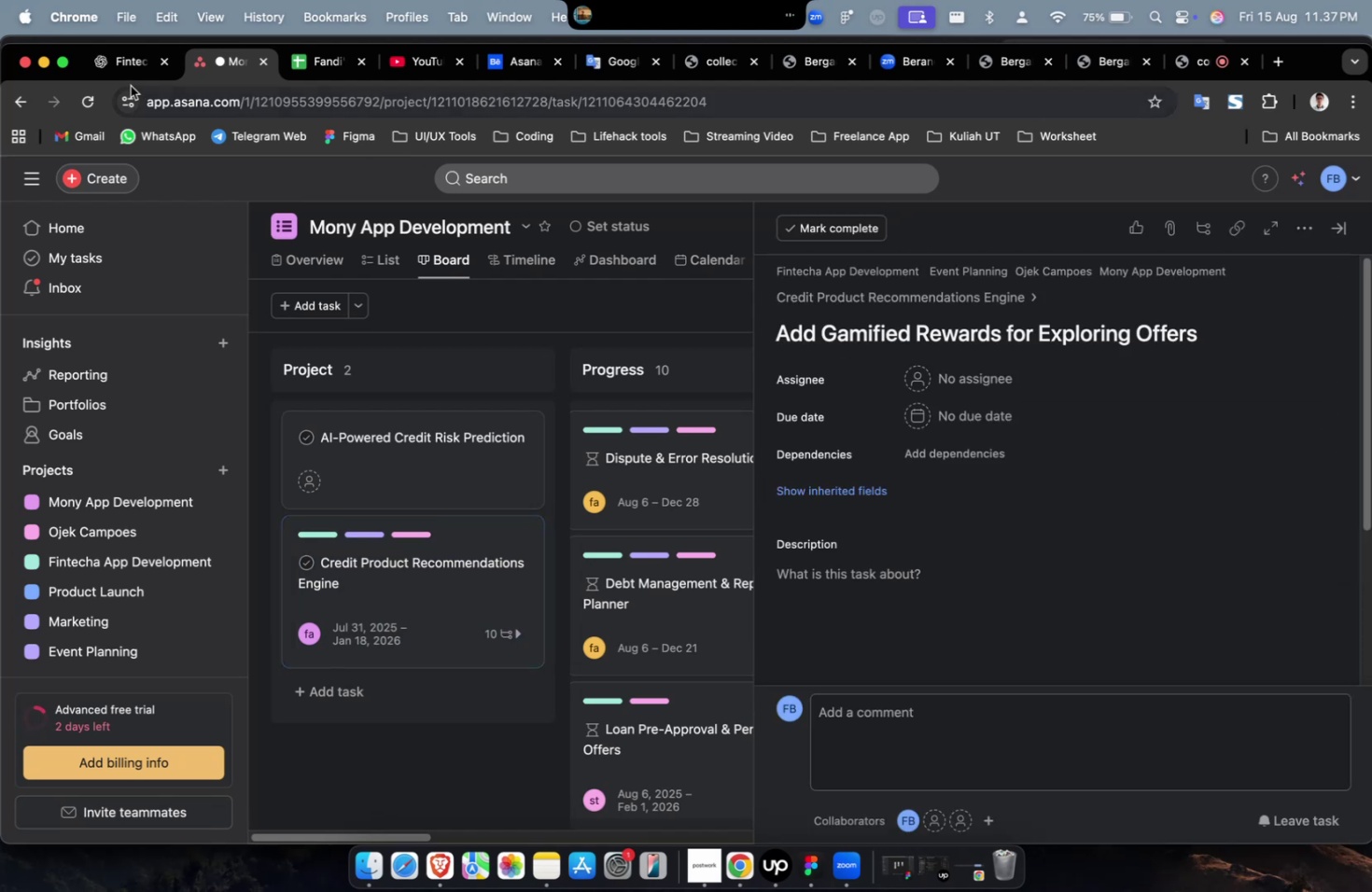 
left_click([126, 77])
 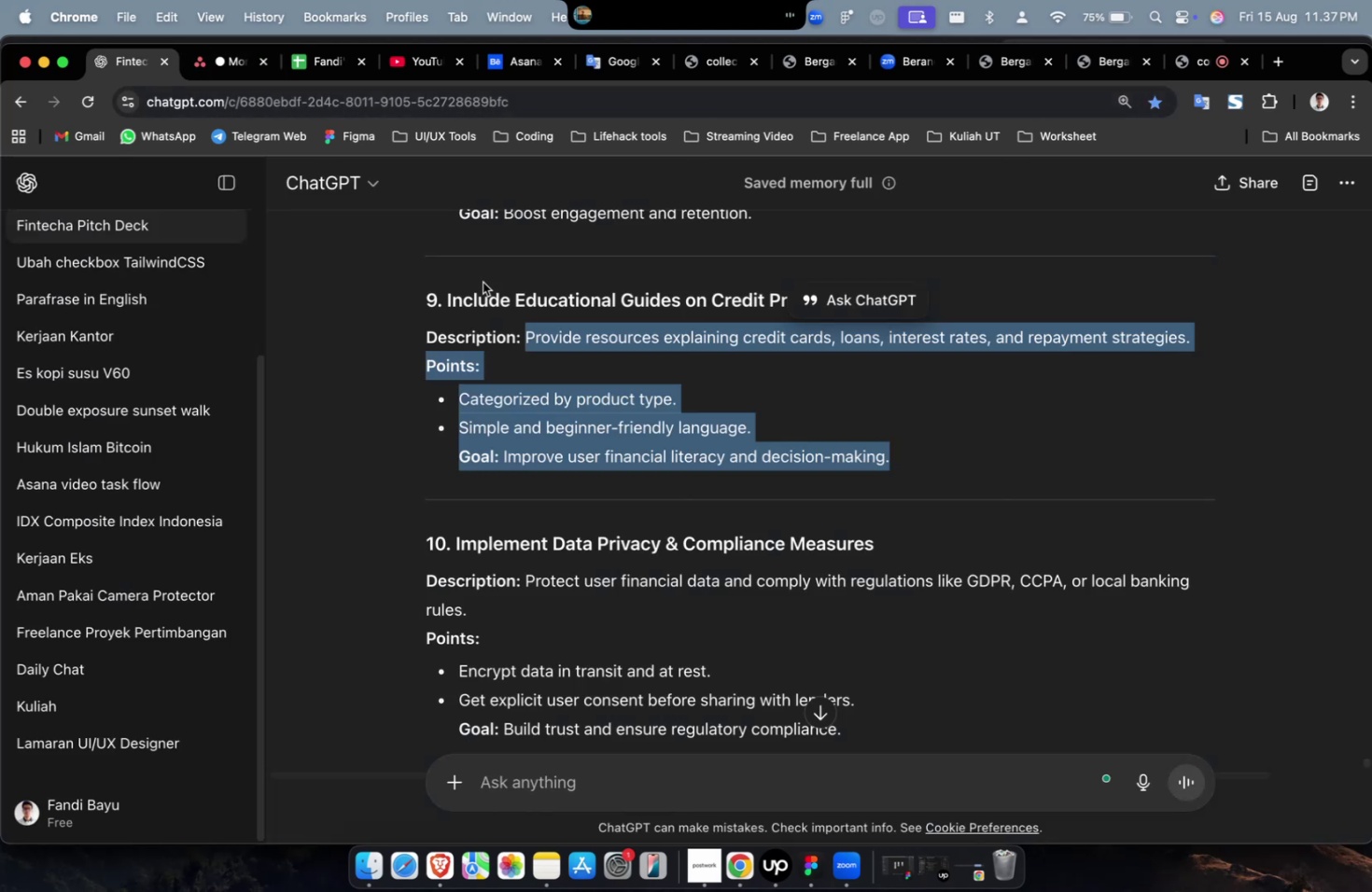 
scroll: coordinate [570, 320], scroll_direction: up, amount: 13.0
 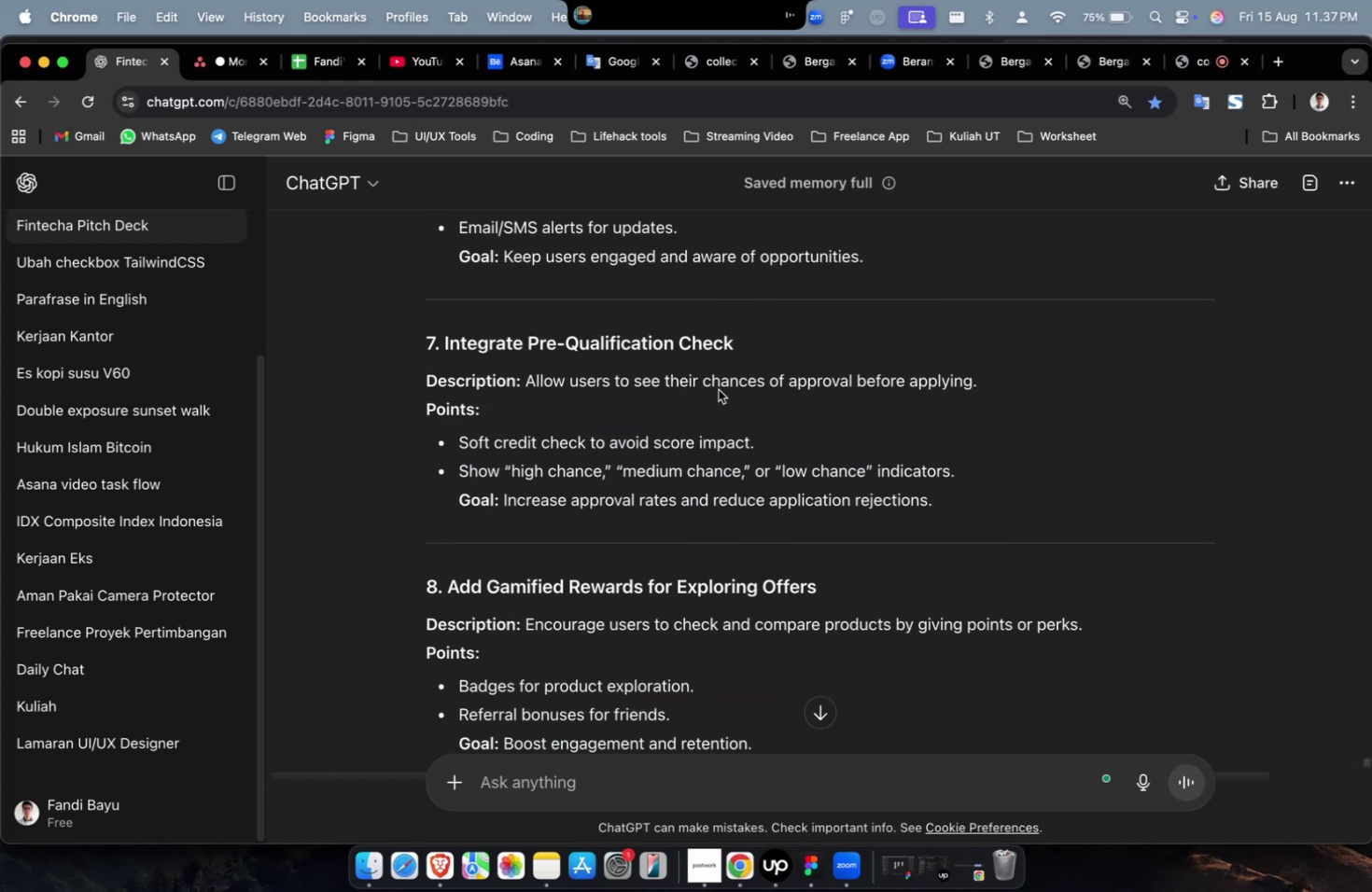 
scroll: coordinate [792, 472], scroll_direction: down, amount: 2.0
 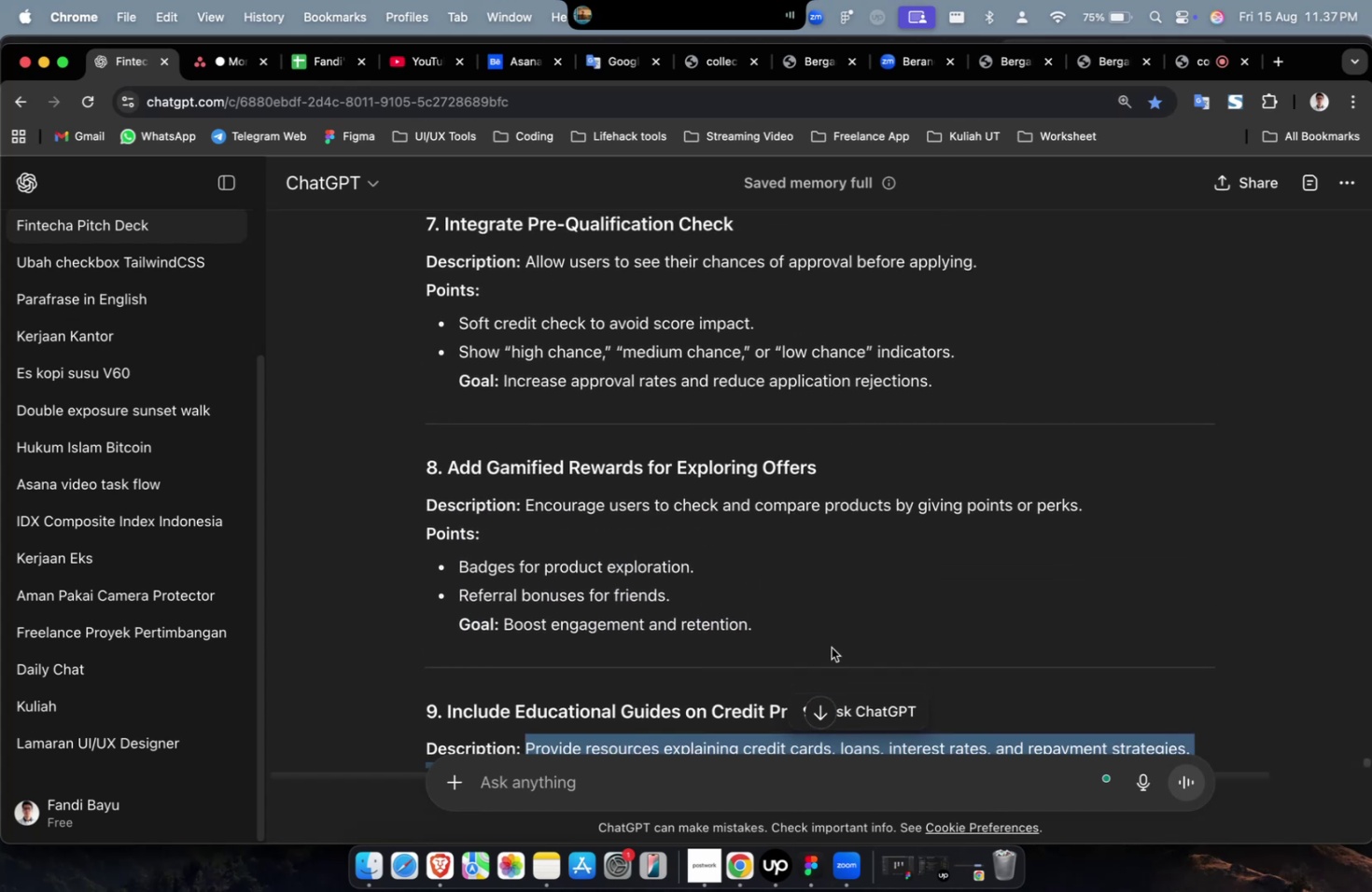 
left_click_drag(start_coordinate=[801, 628], to_coordinate=[525, 509])
 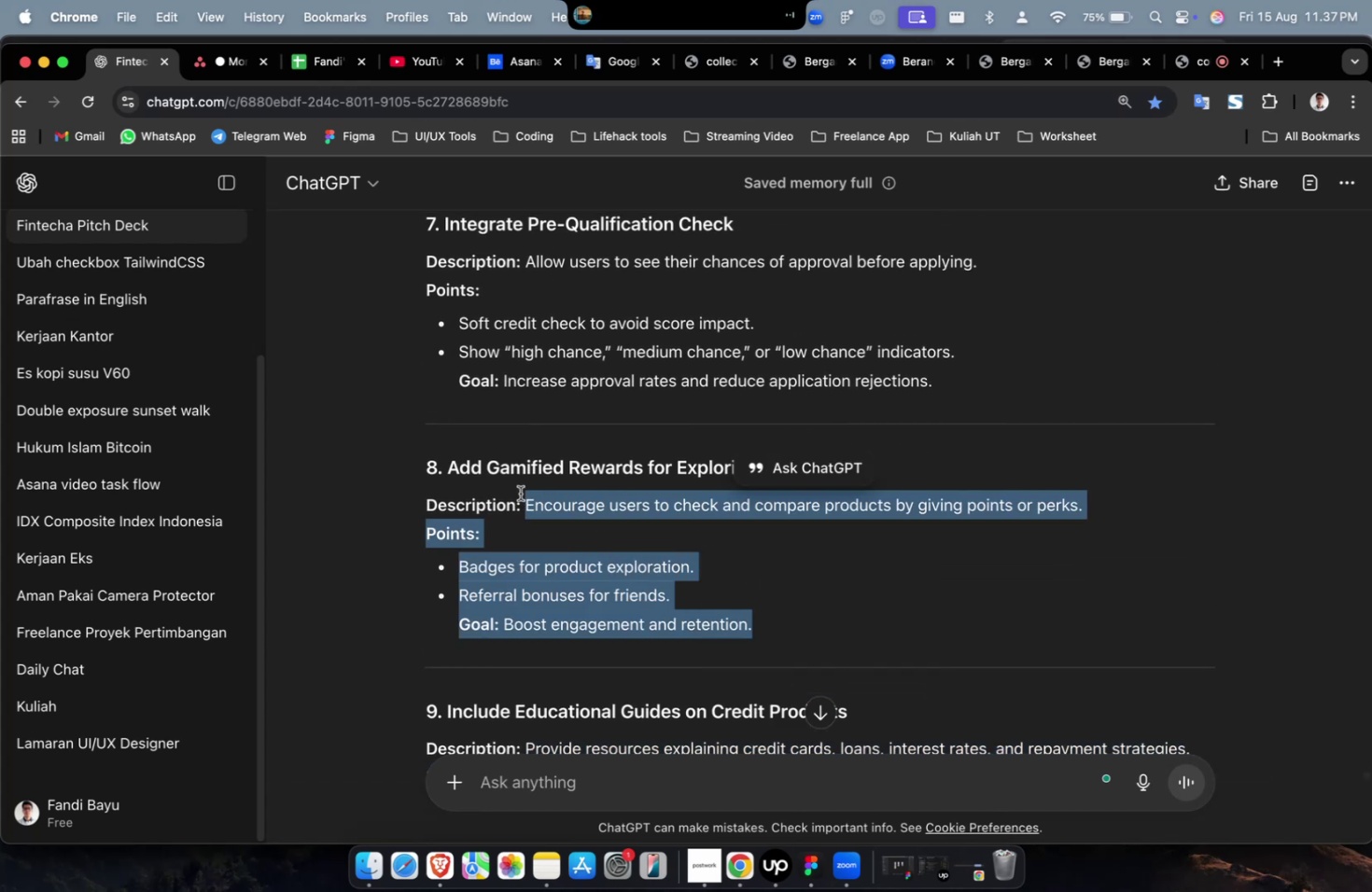 
key(Meta+C)
 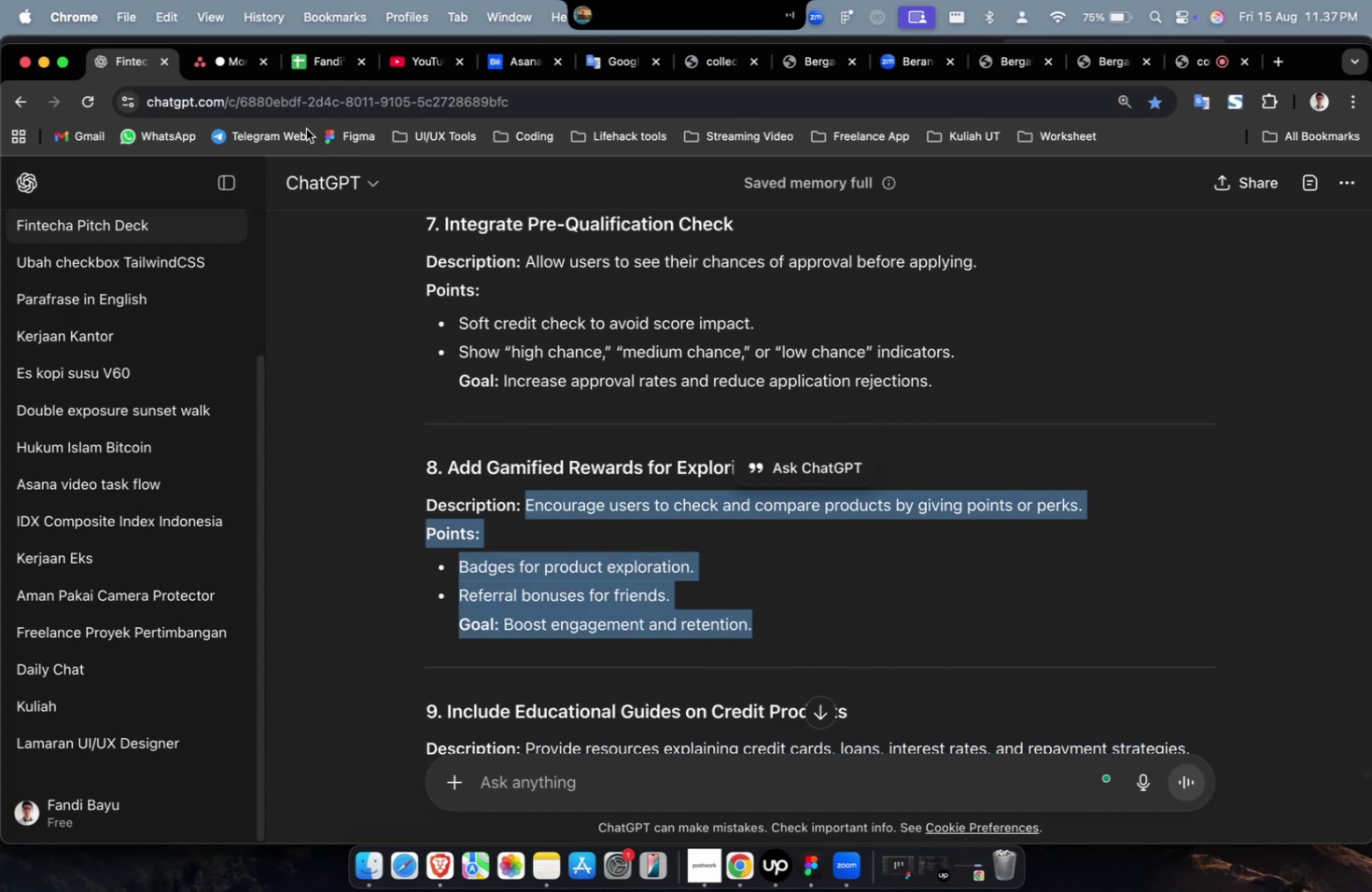 
key(Meta+C)
 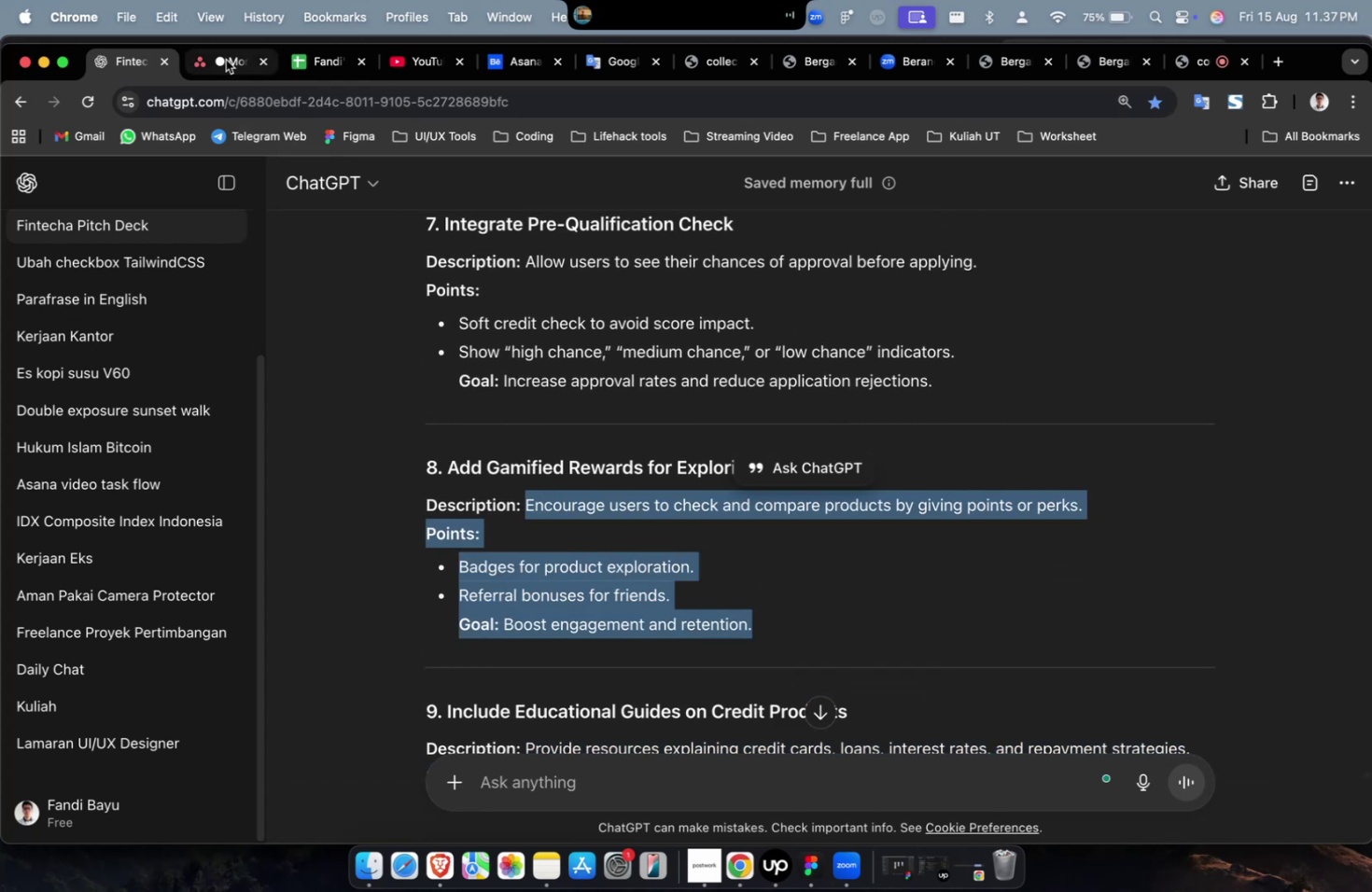 
left_click([226, 60])
 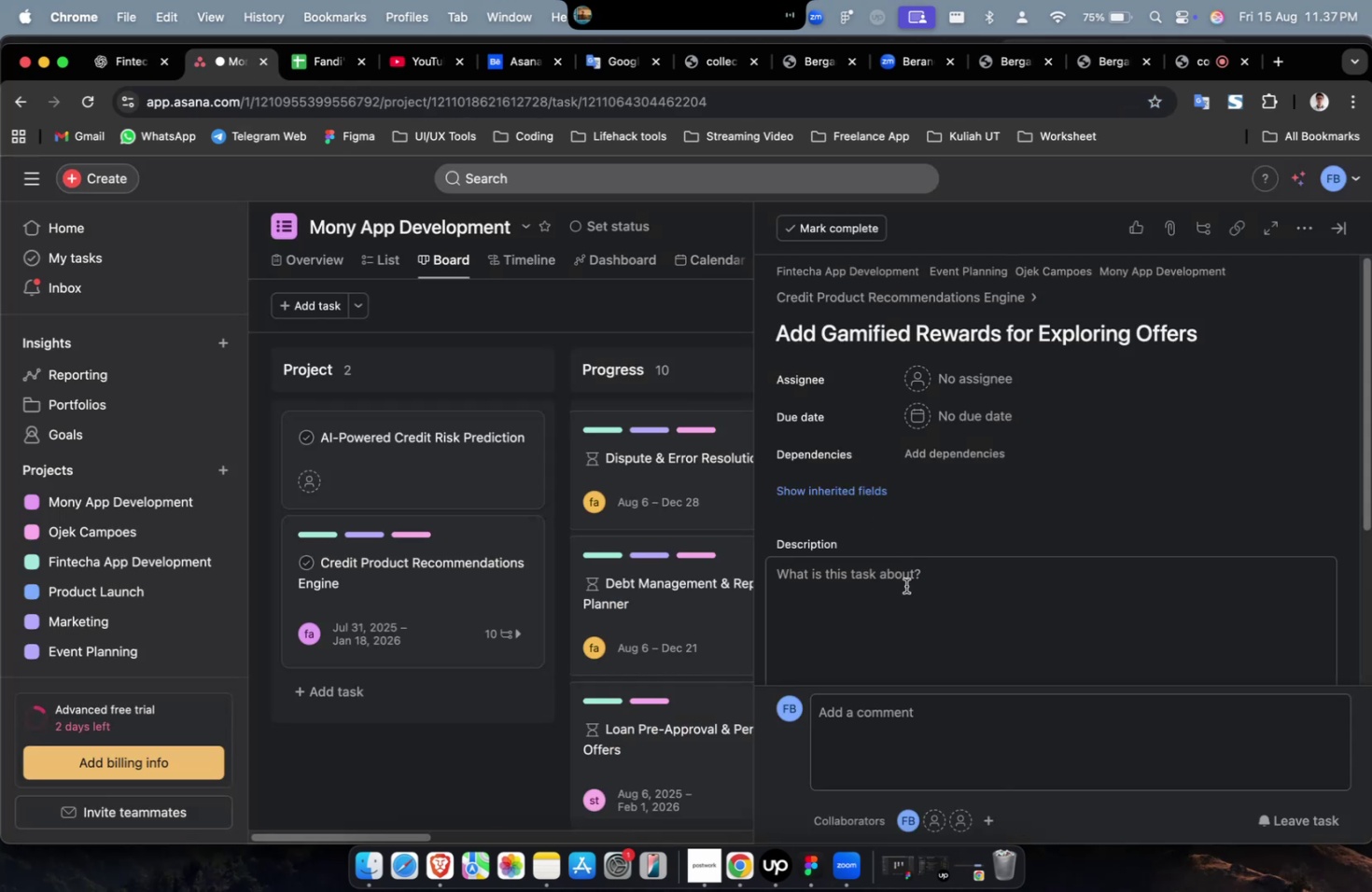 
key(Meta+CommandLeft)
 